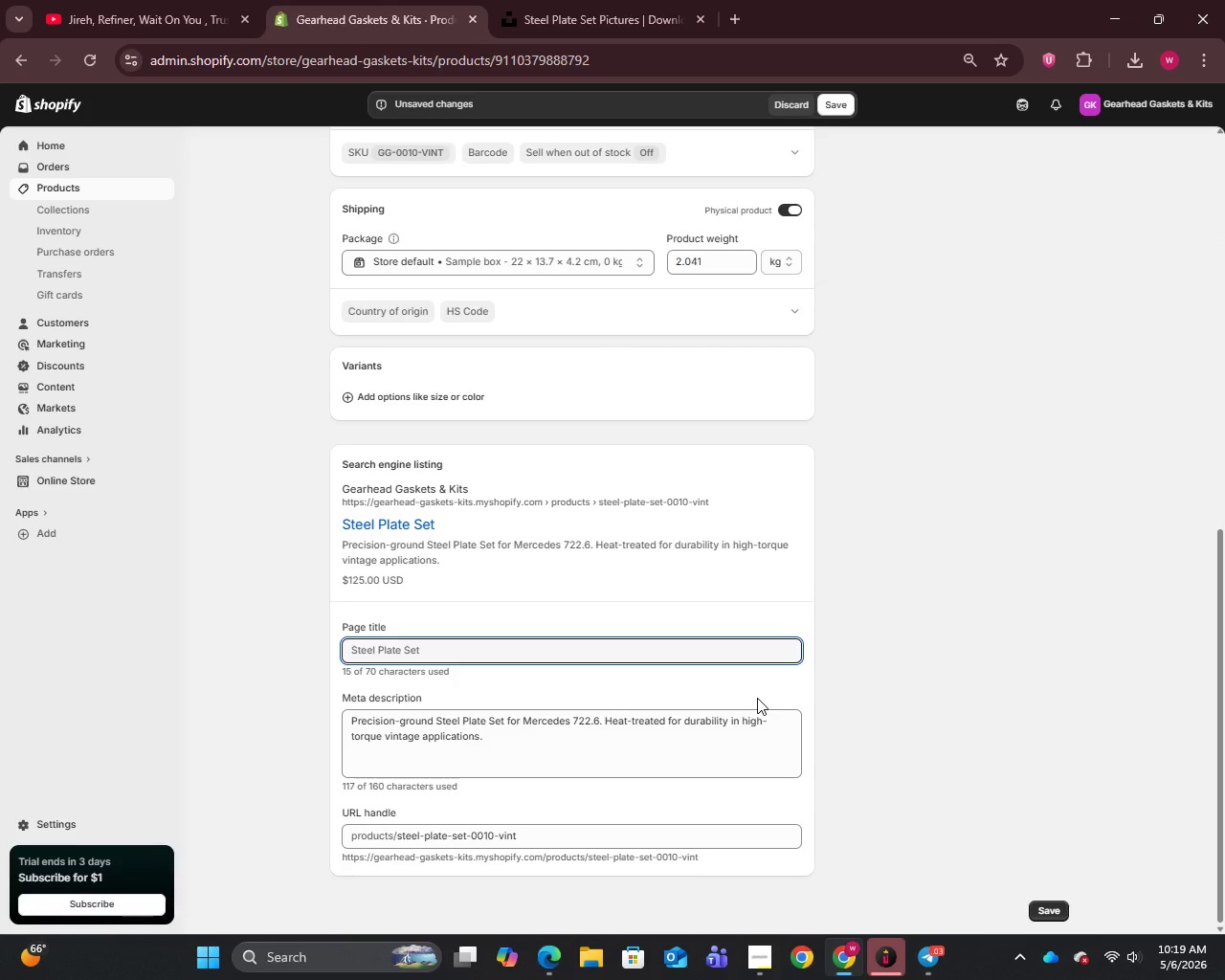 
scroll: coordinate [581, 406], scroll_direction: up, amount: 14.0
 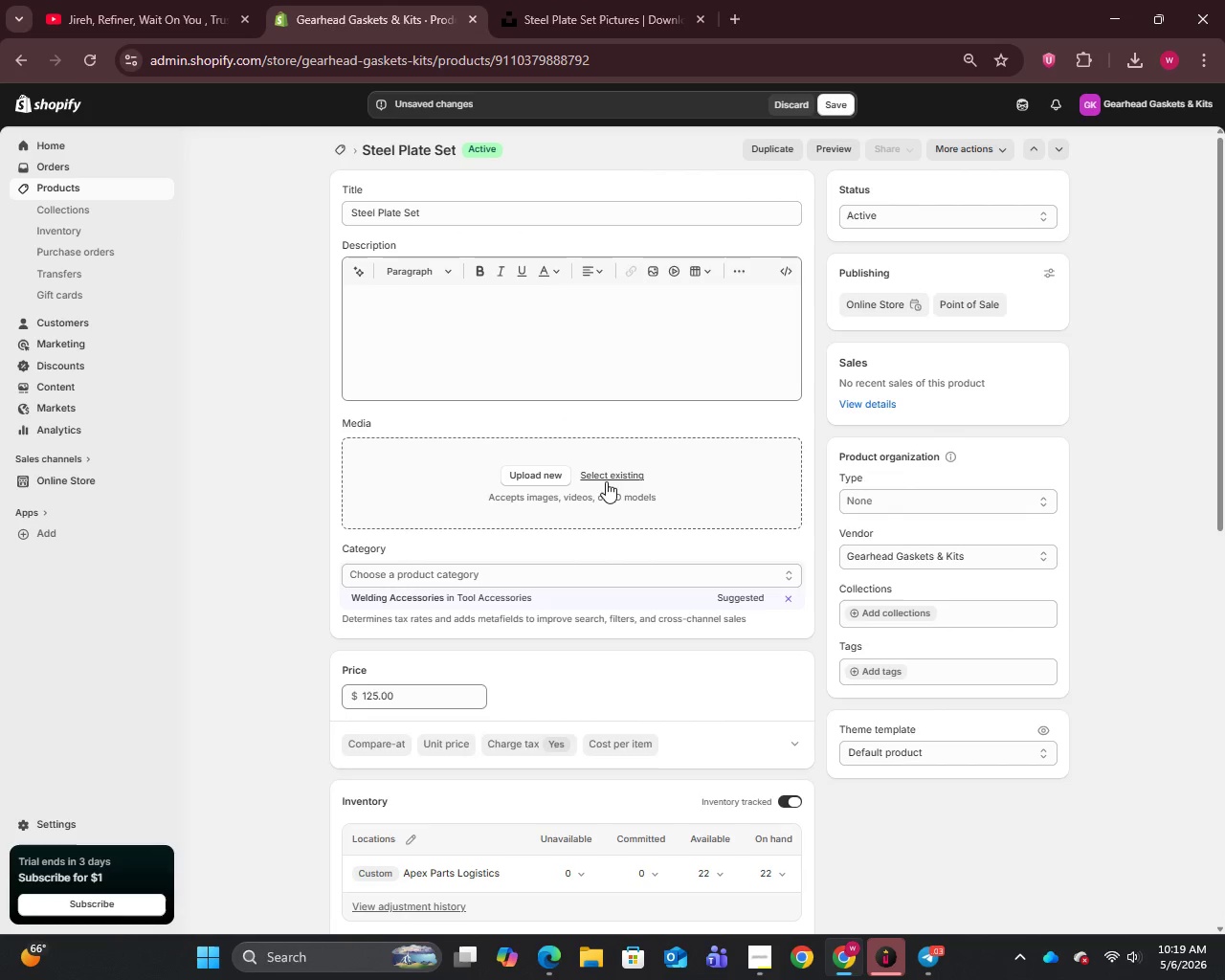 
left_click([608, 475])
 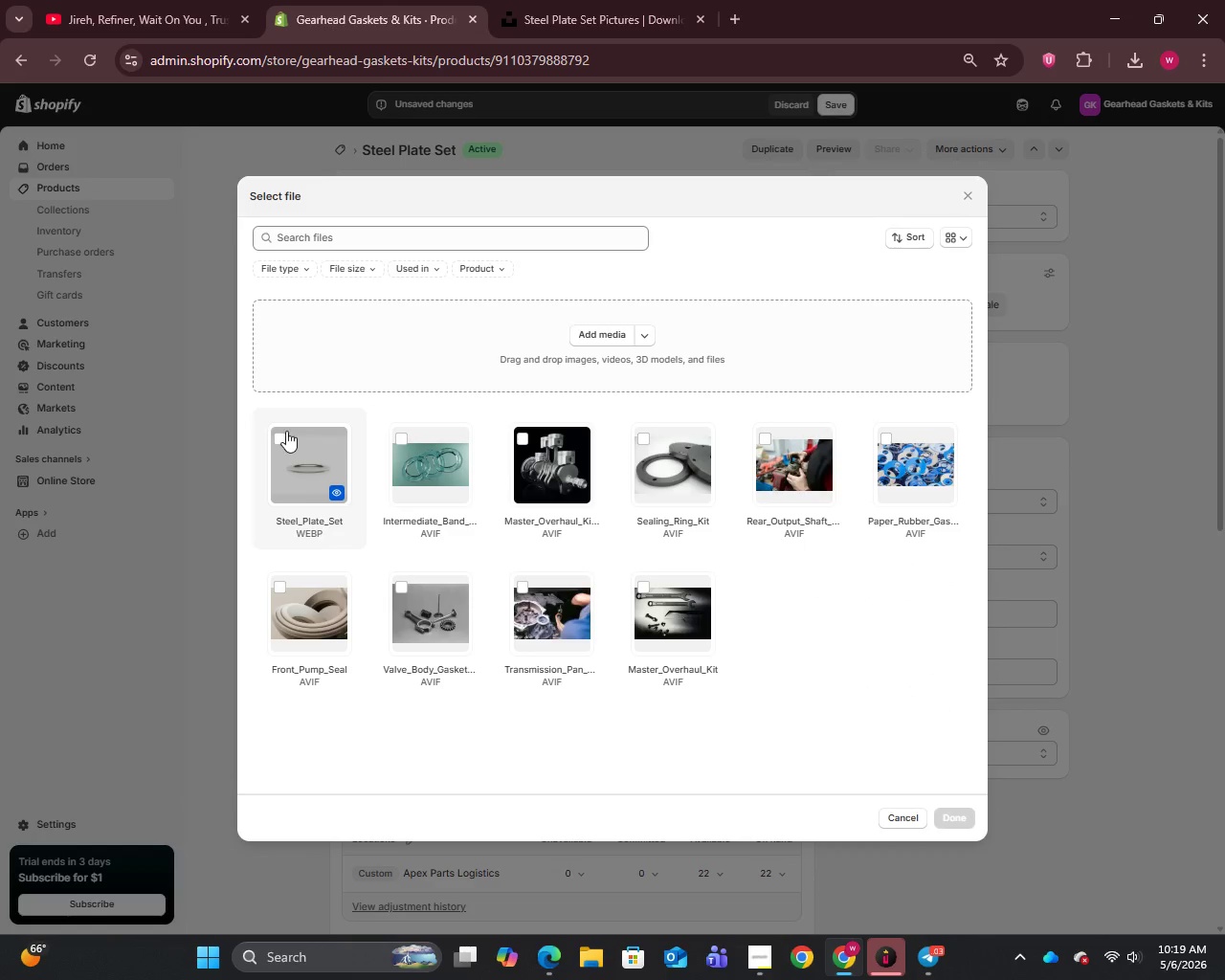 
left_click([285, 435])
 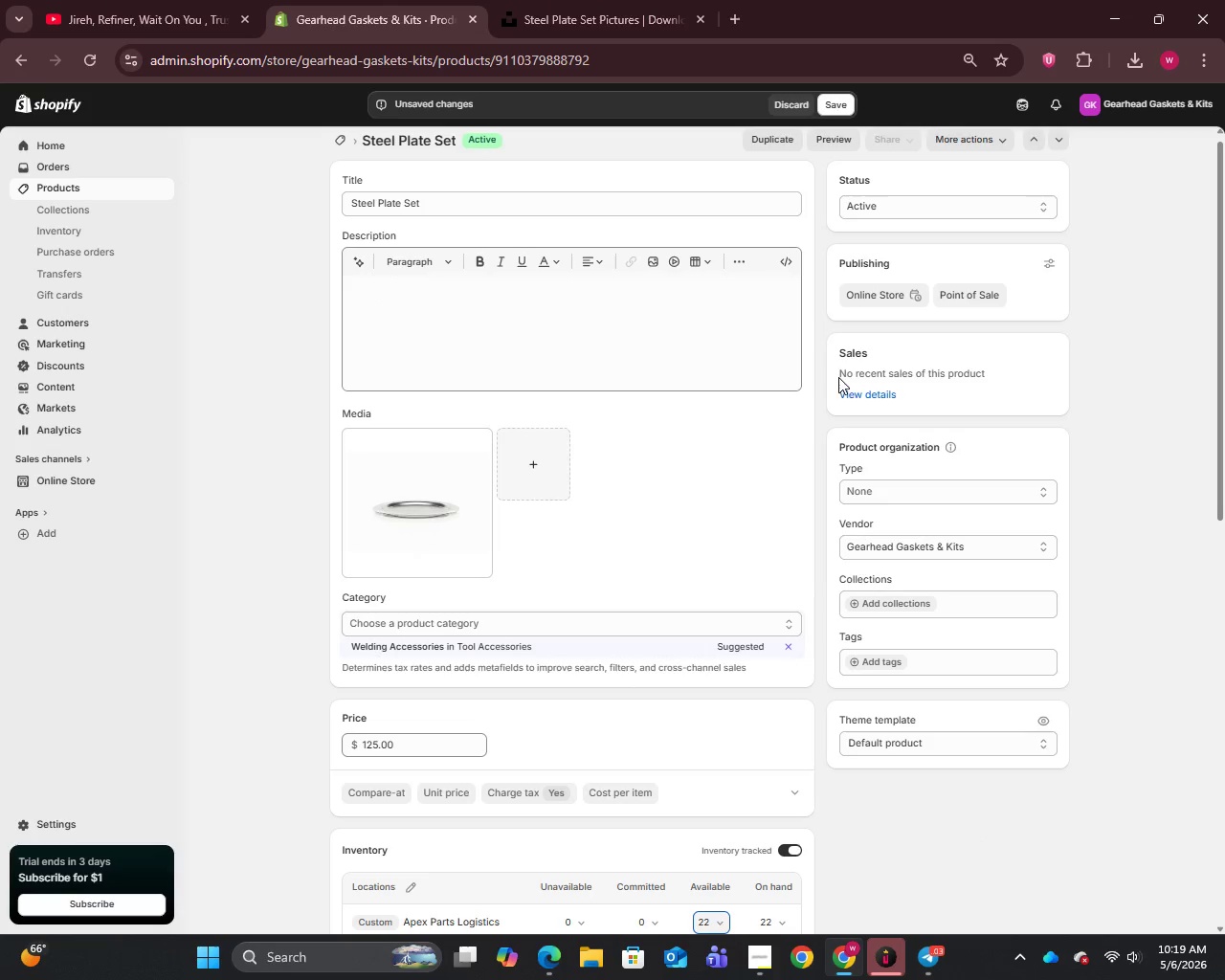 
left_click([836, 100])
 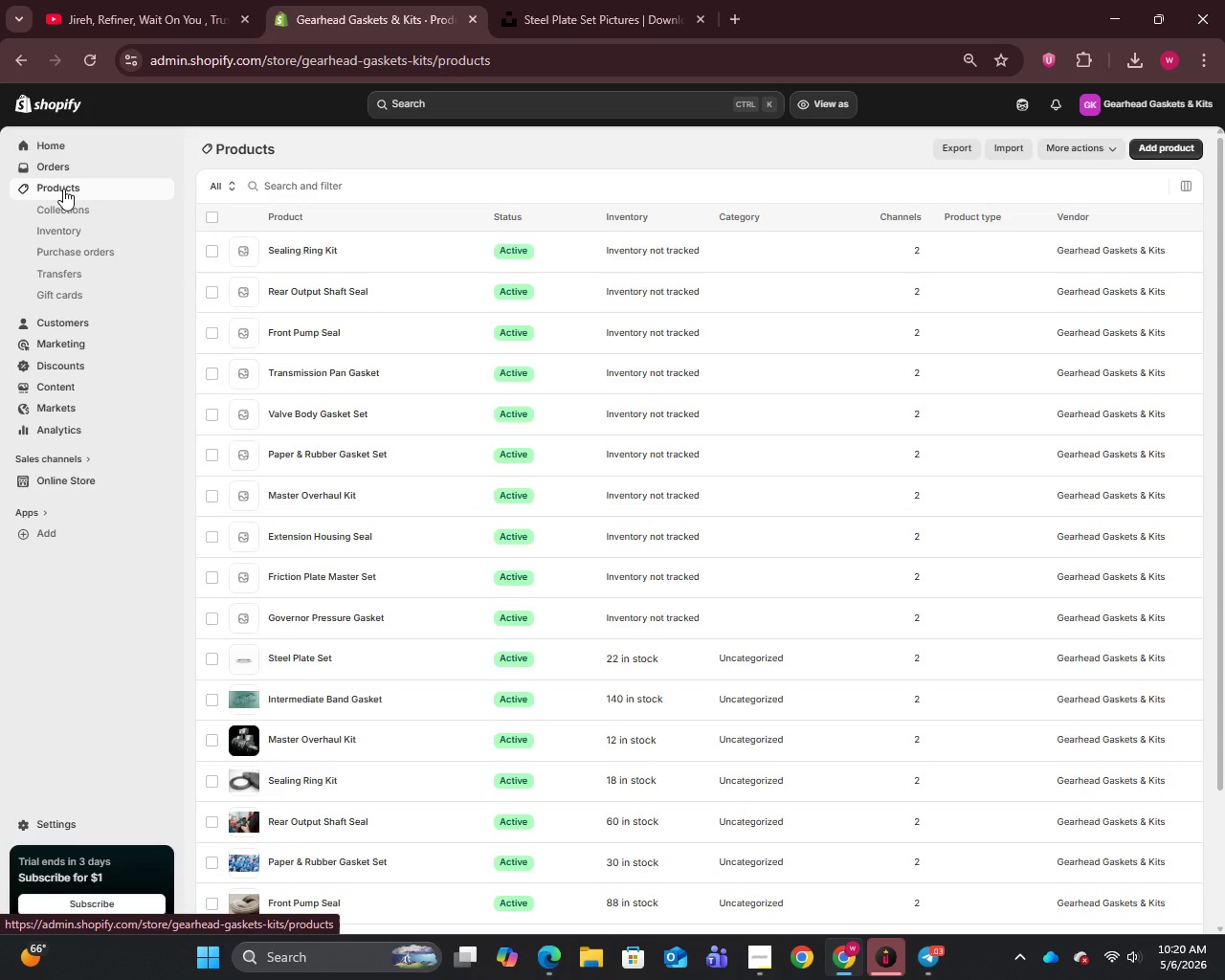 
wait(32.83)
 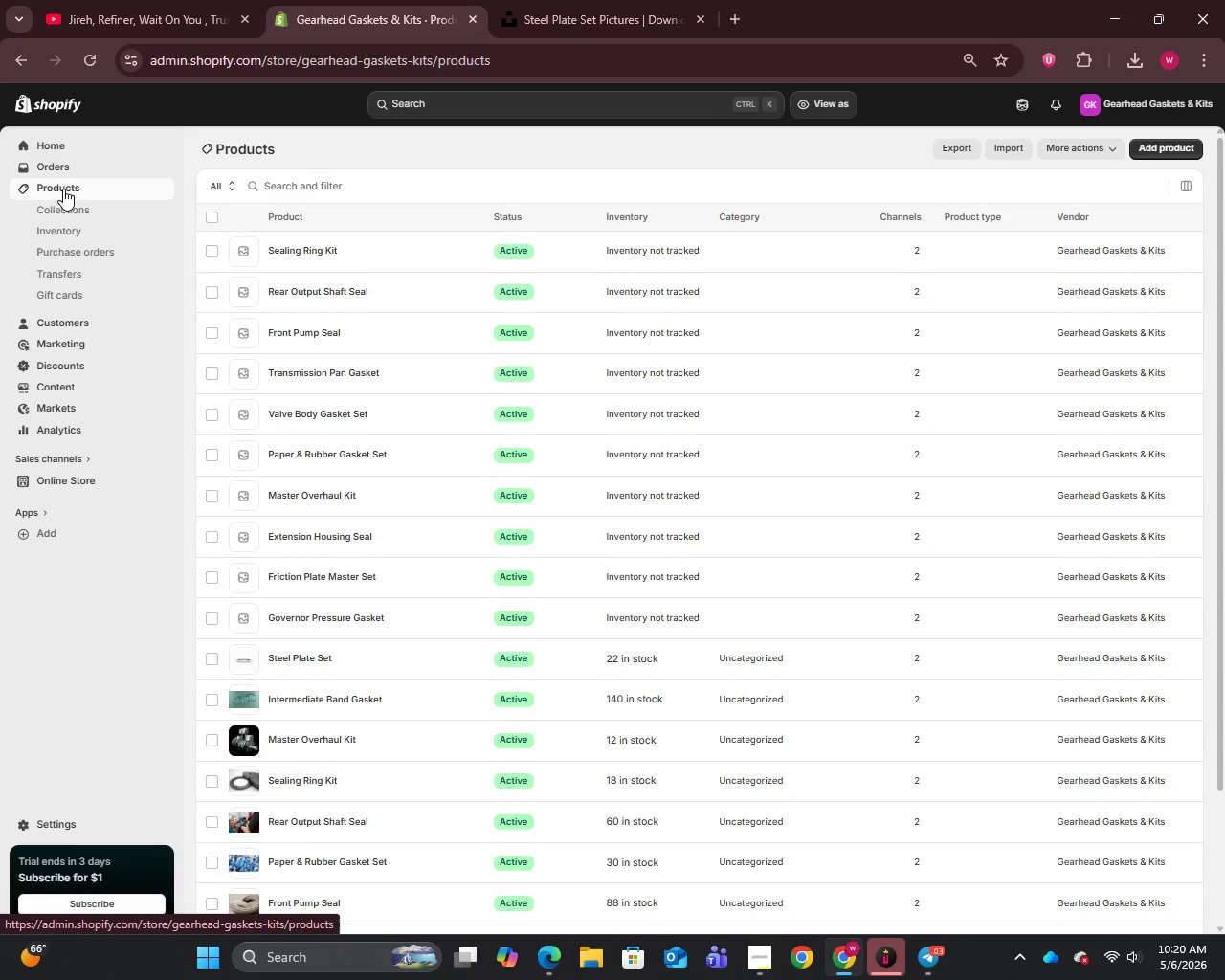 
left_click([318, 609])
 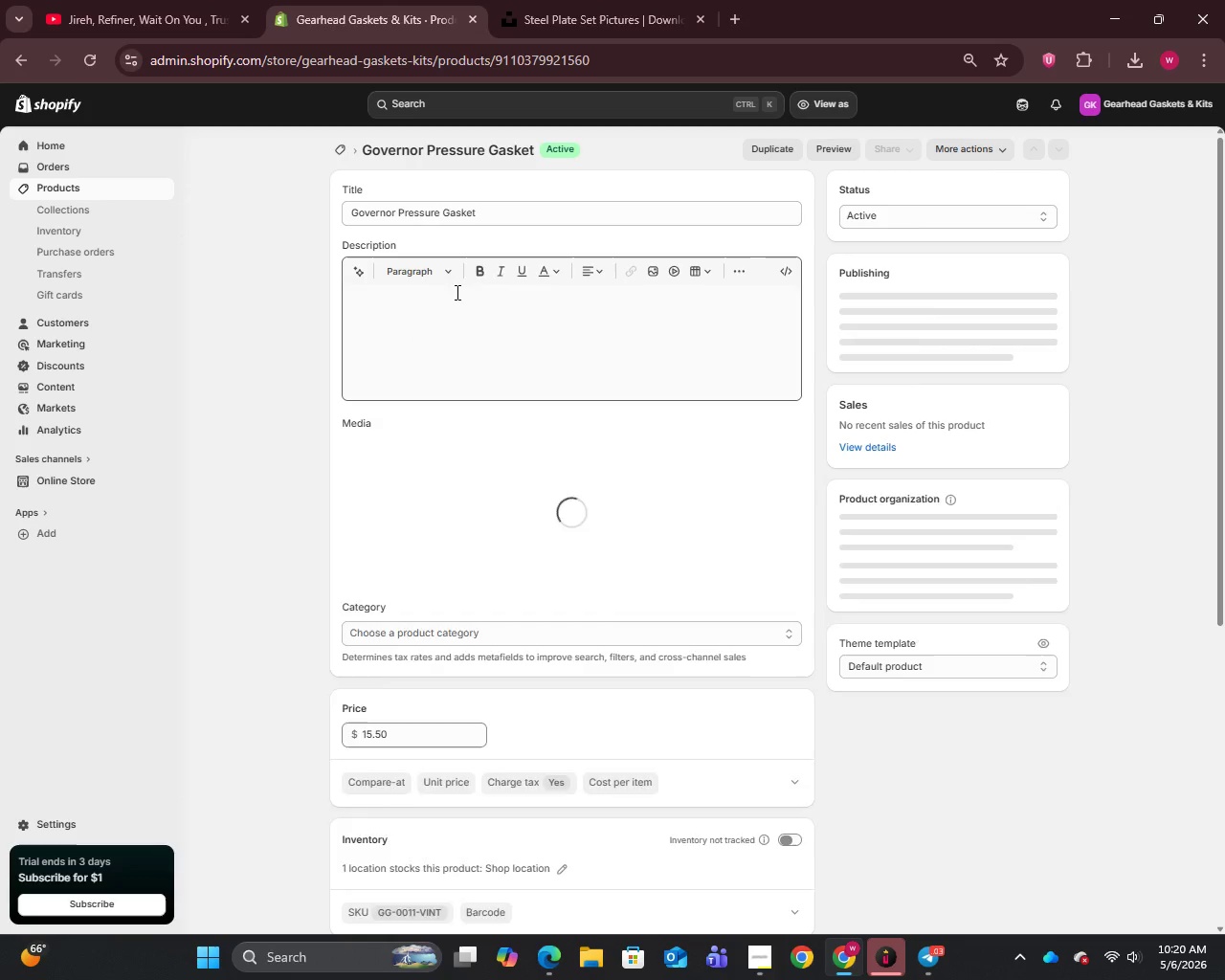 
left_click([488, 218])
 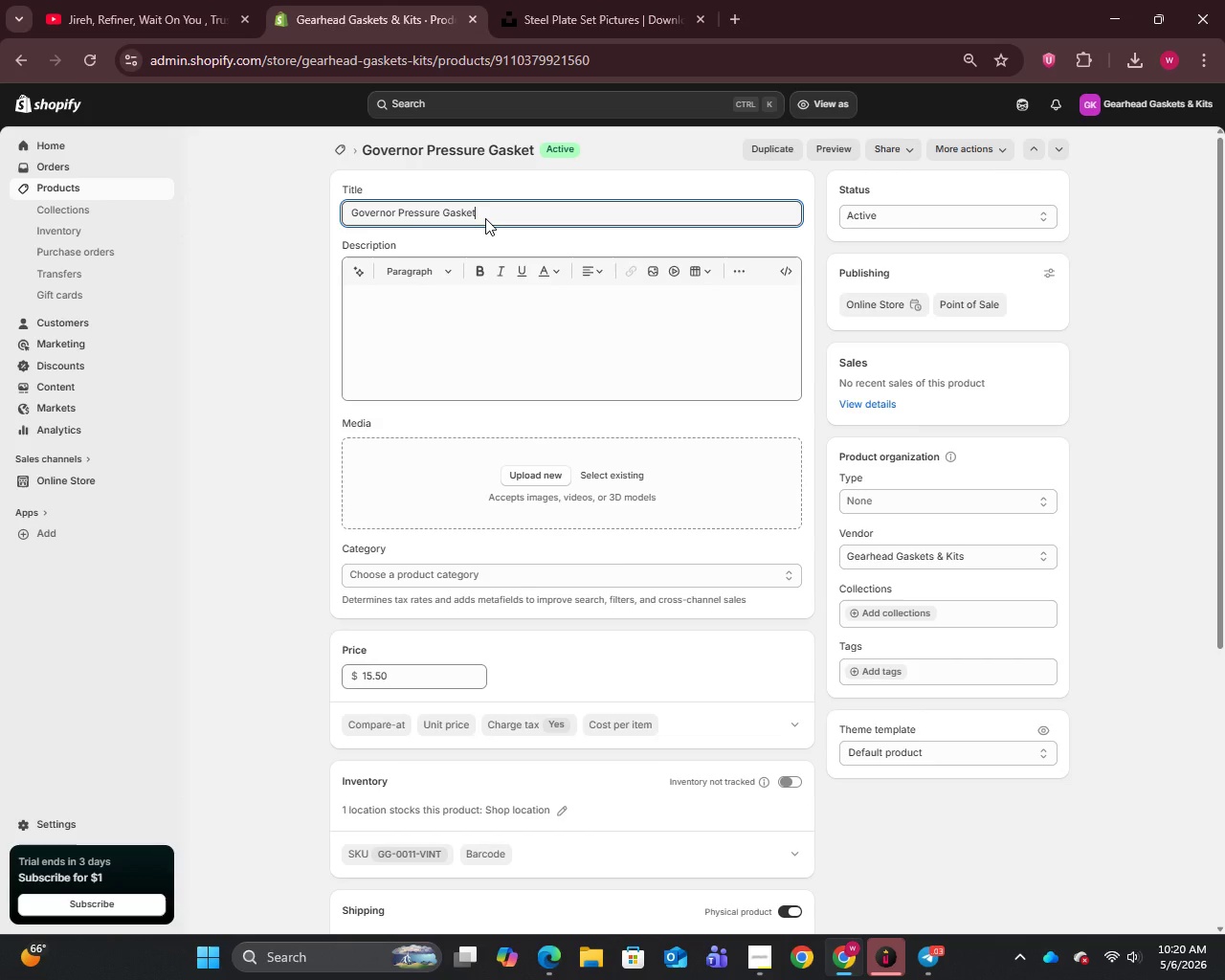 
key(Control+A)
 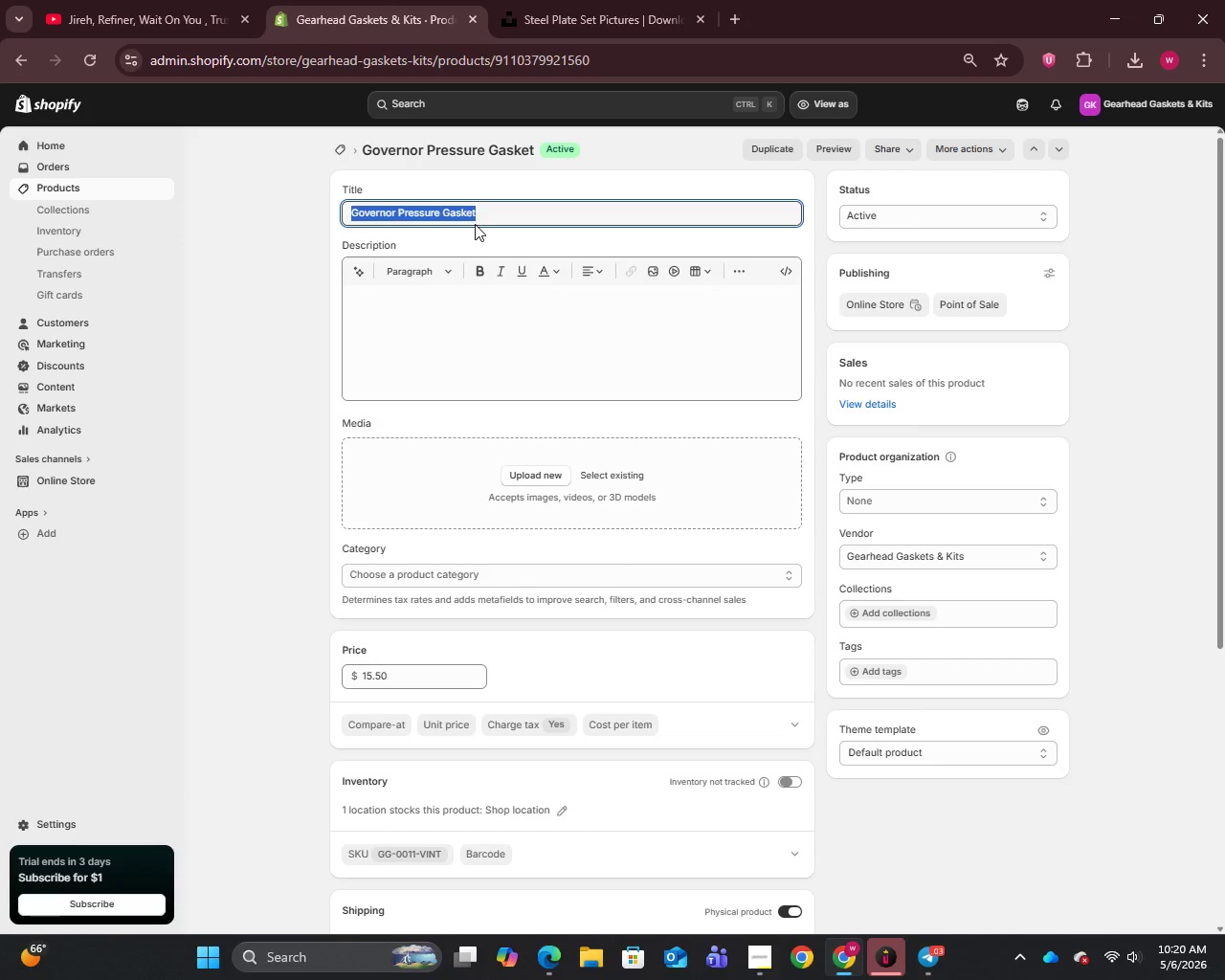 
key(Control+C)
 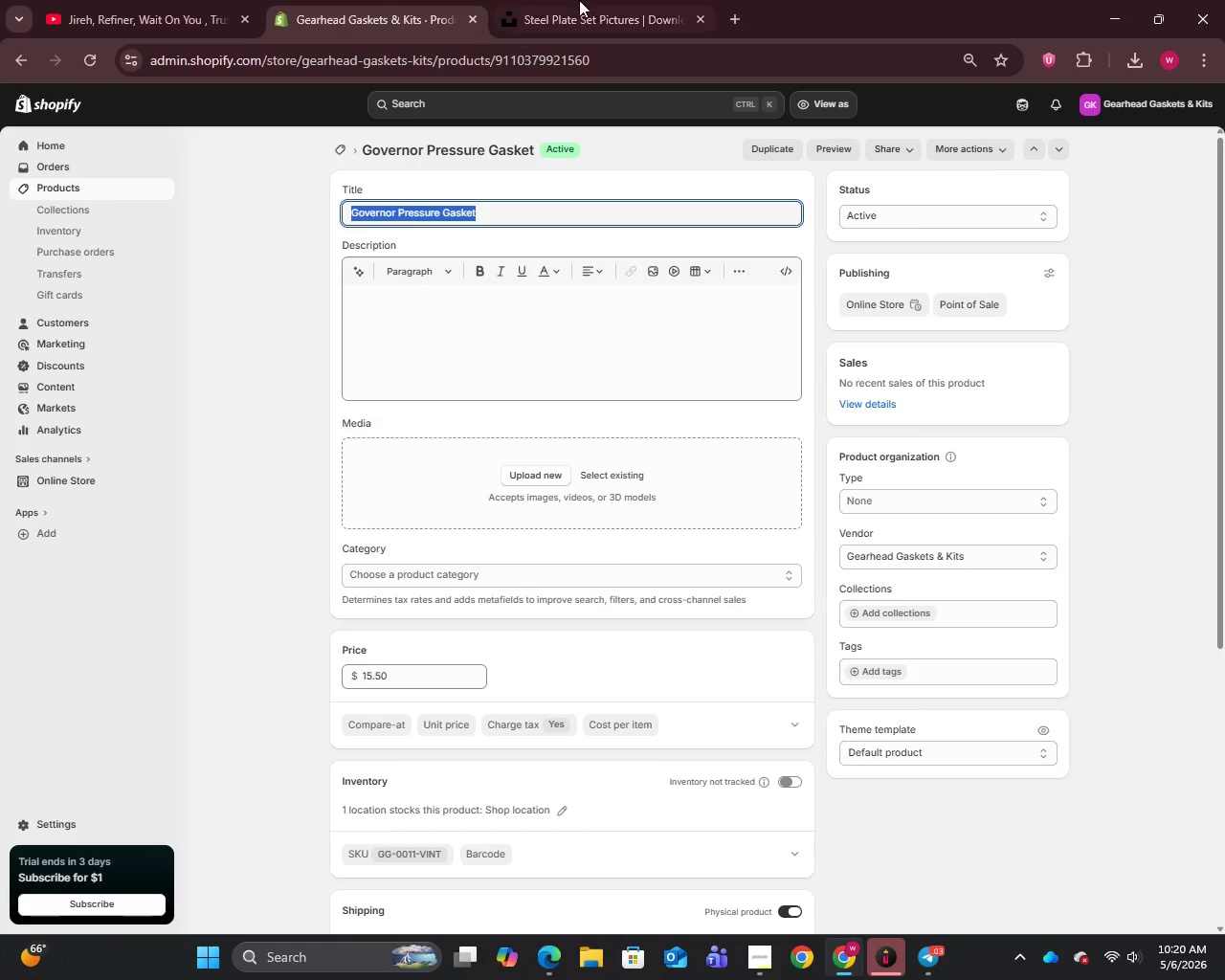 
left_click([583, 0])
 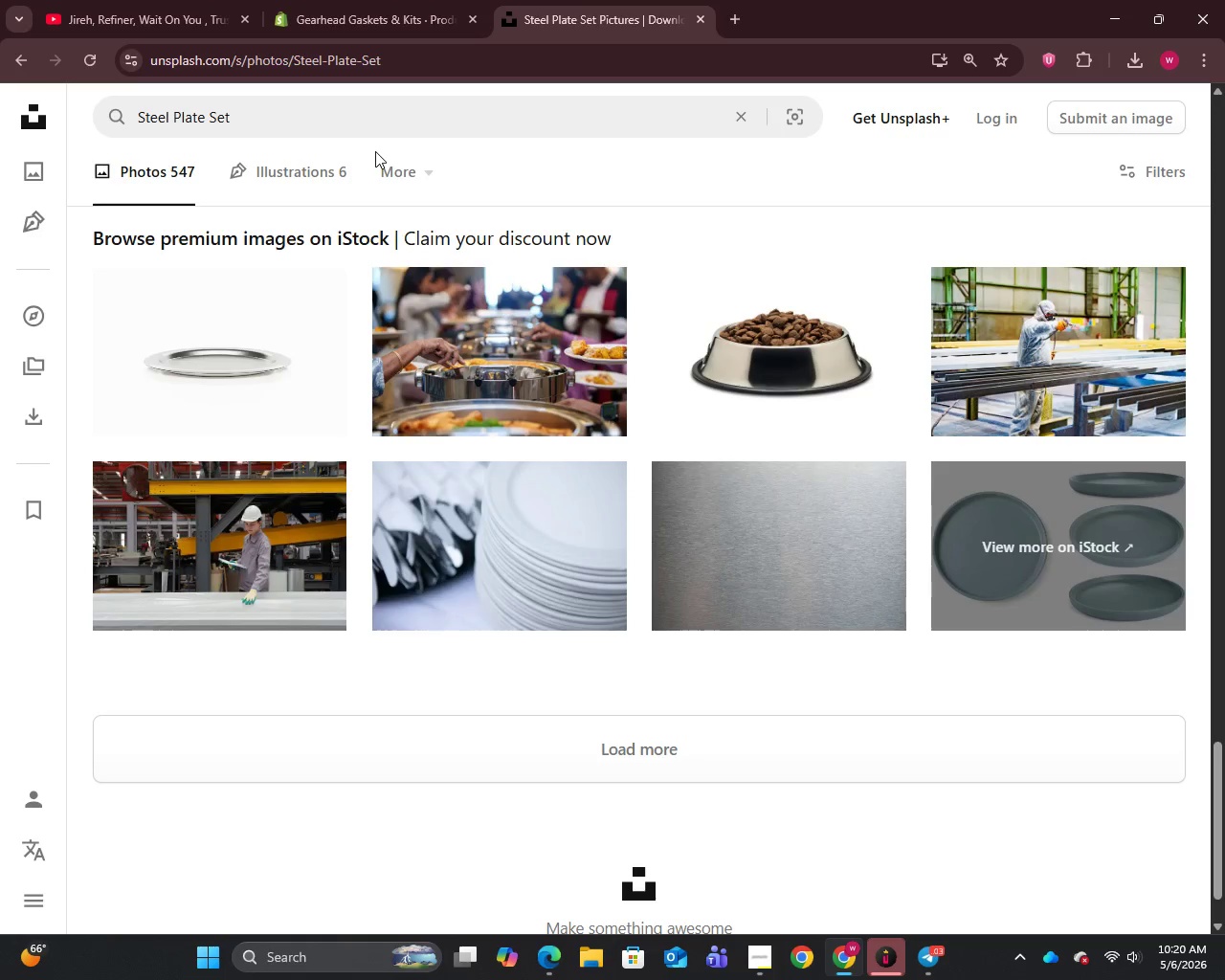 
left_click([377, 124])
 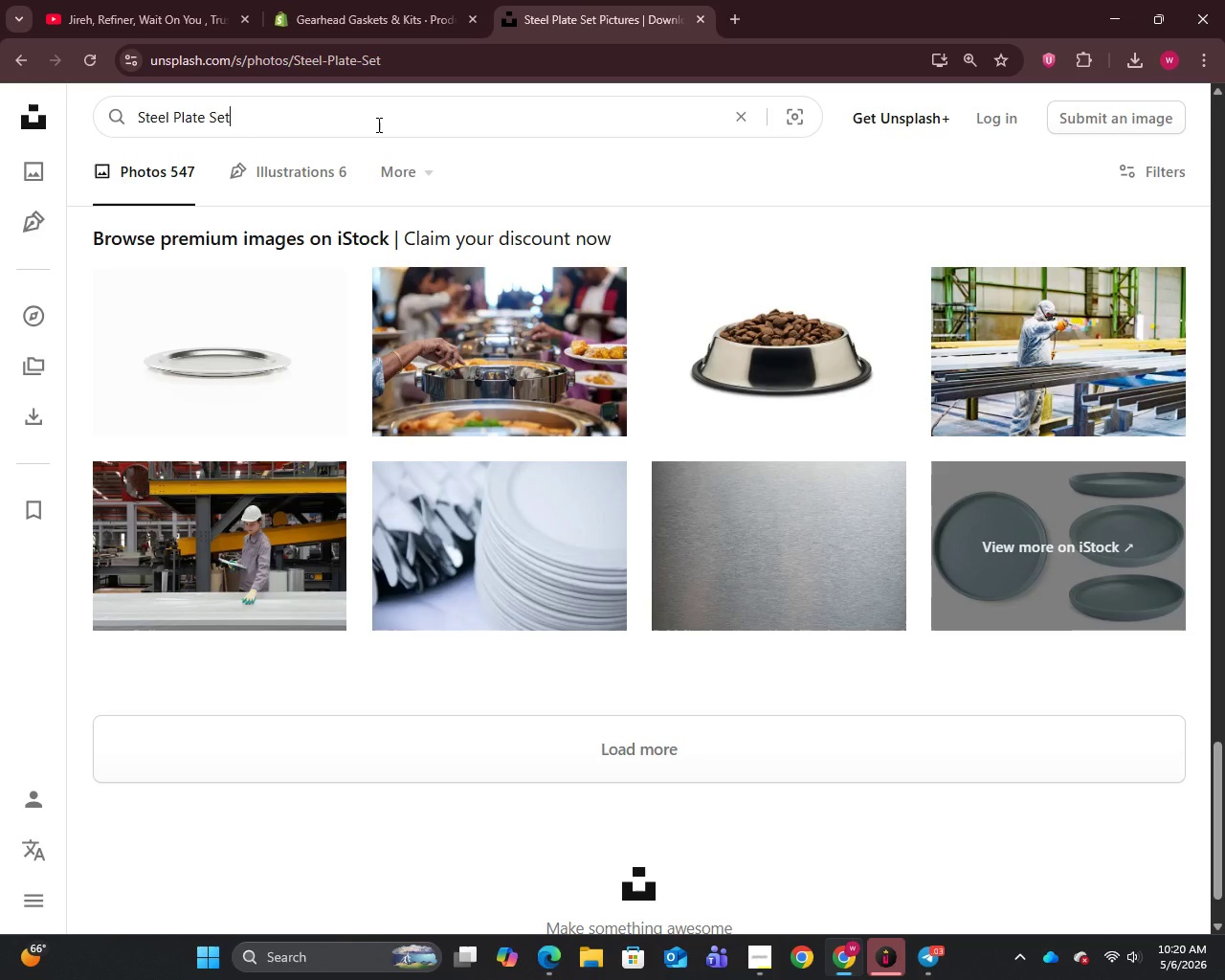 
key(Control+A)
 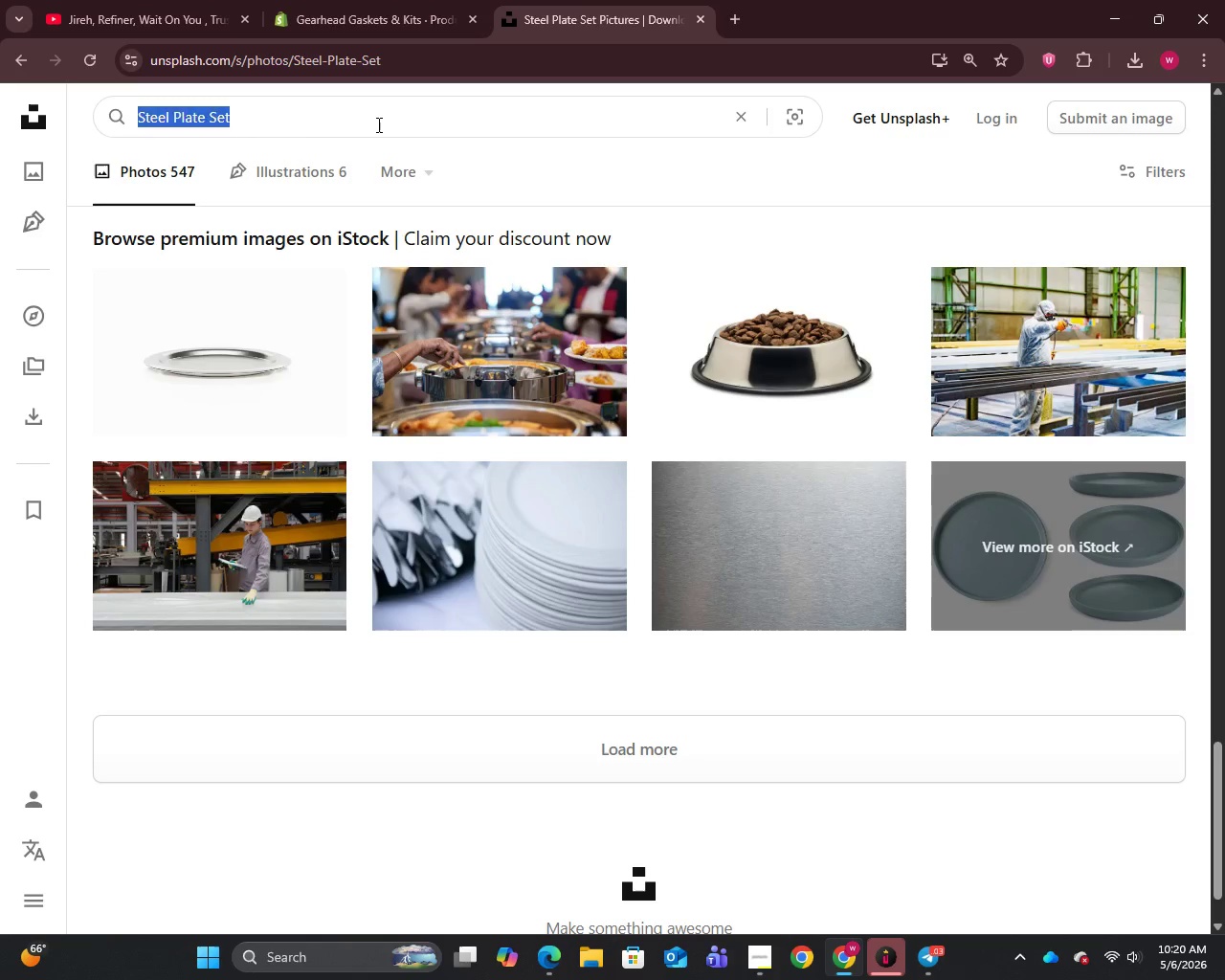 
key(Control+V)
 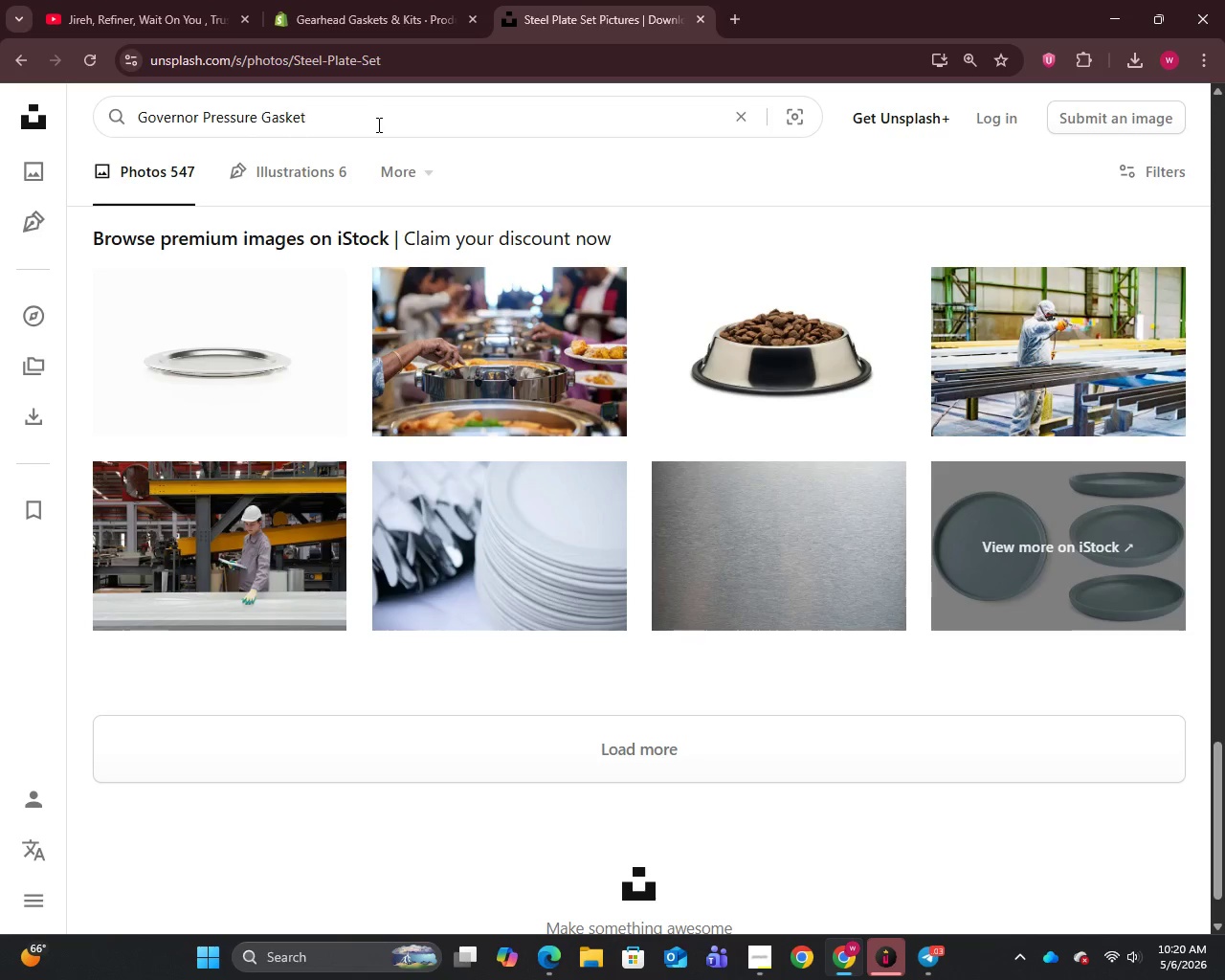 
key(Enter)
 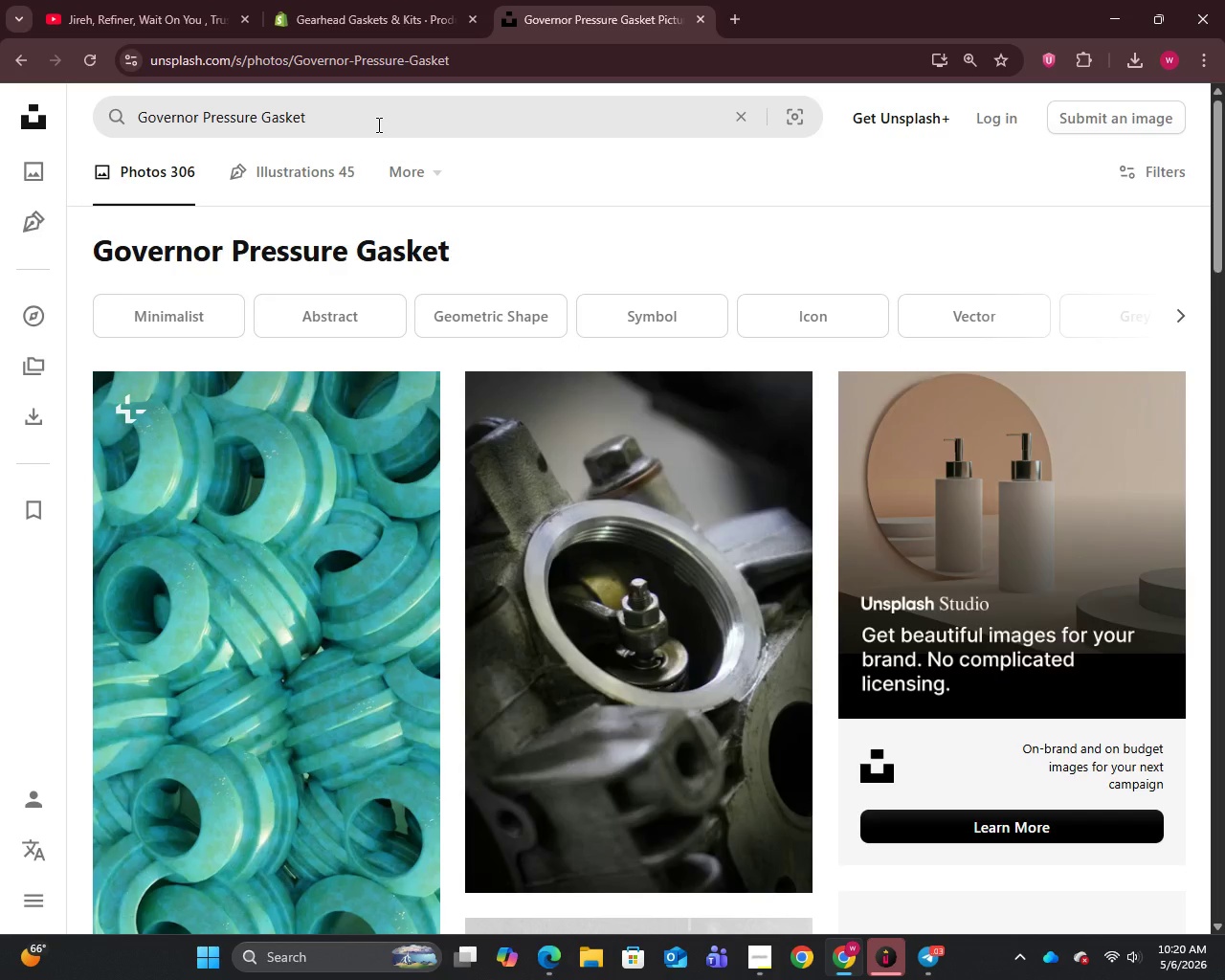 
wait(8.77)
 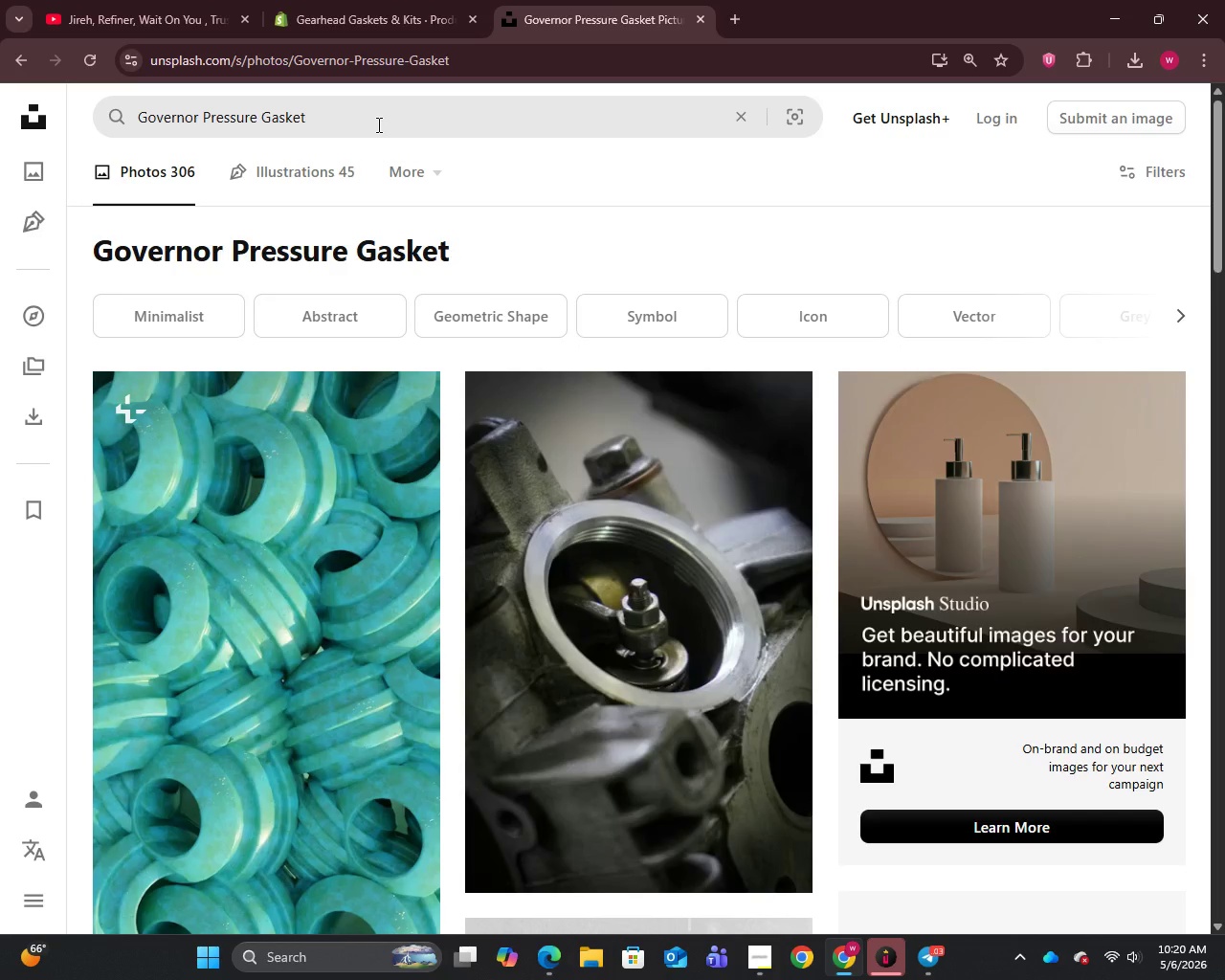 
scroll: coordinate [501, 598], scroll_direction: down, amount: 15.0
 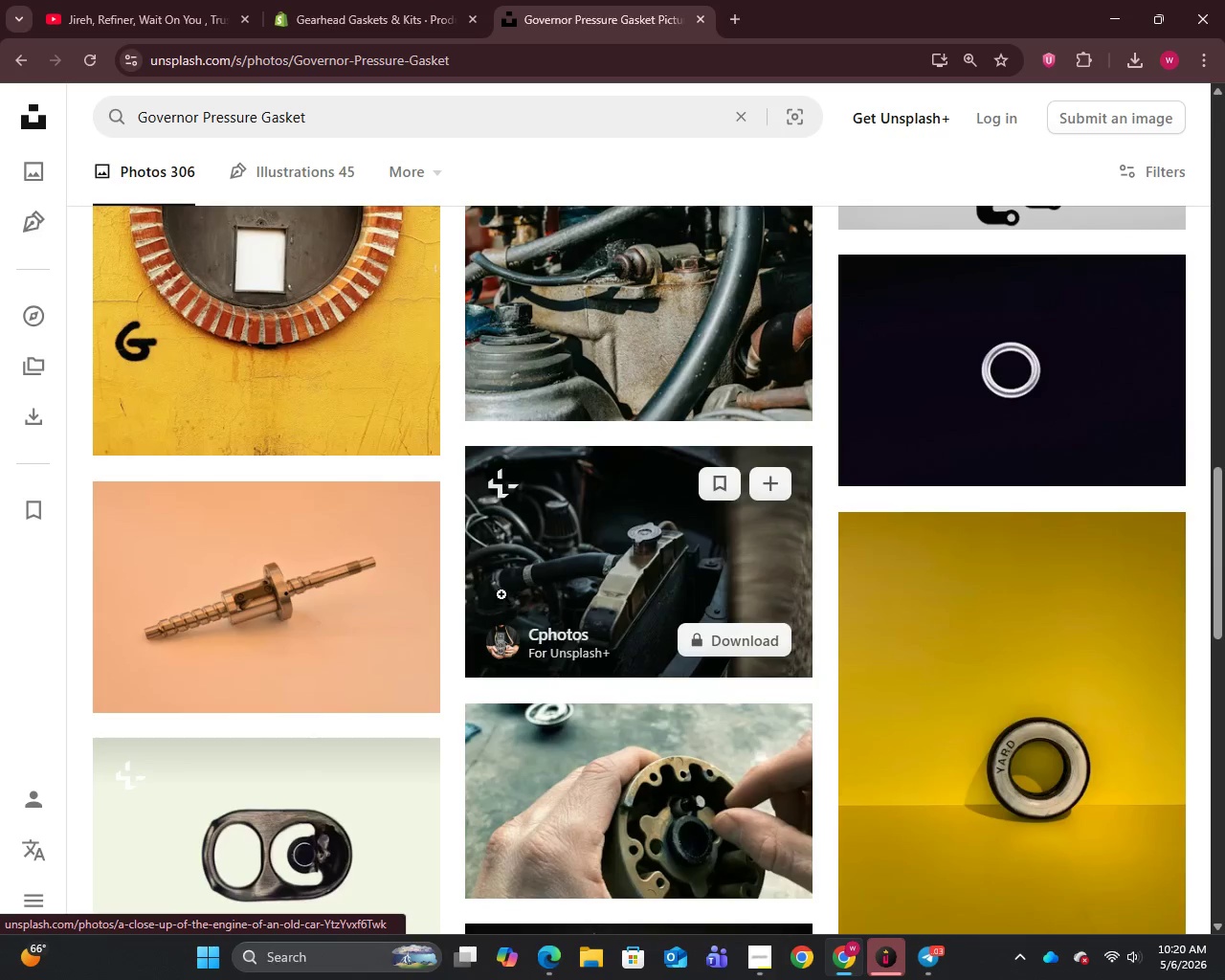 
right_click([540, 524])
 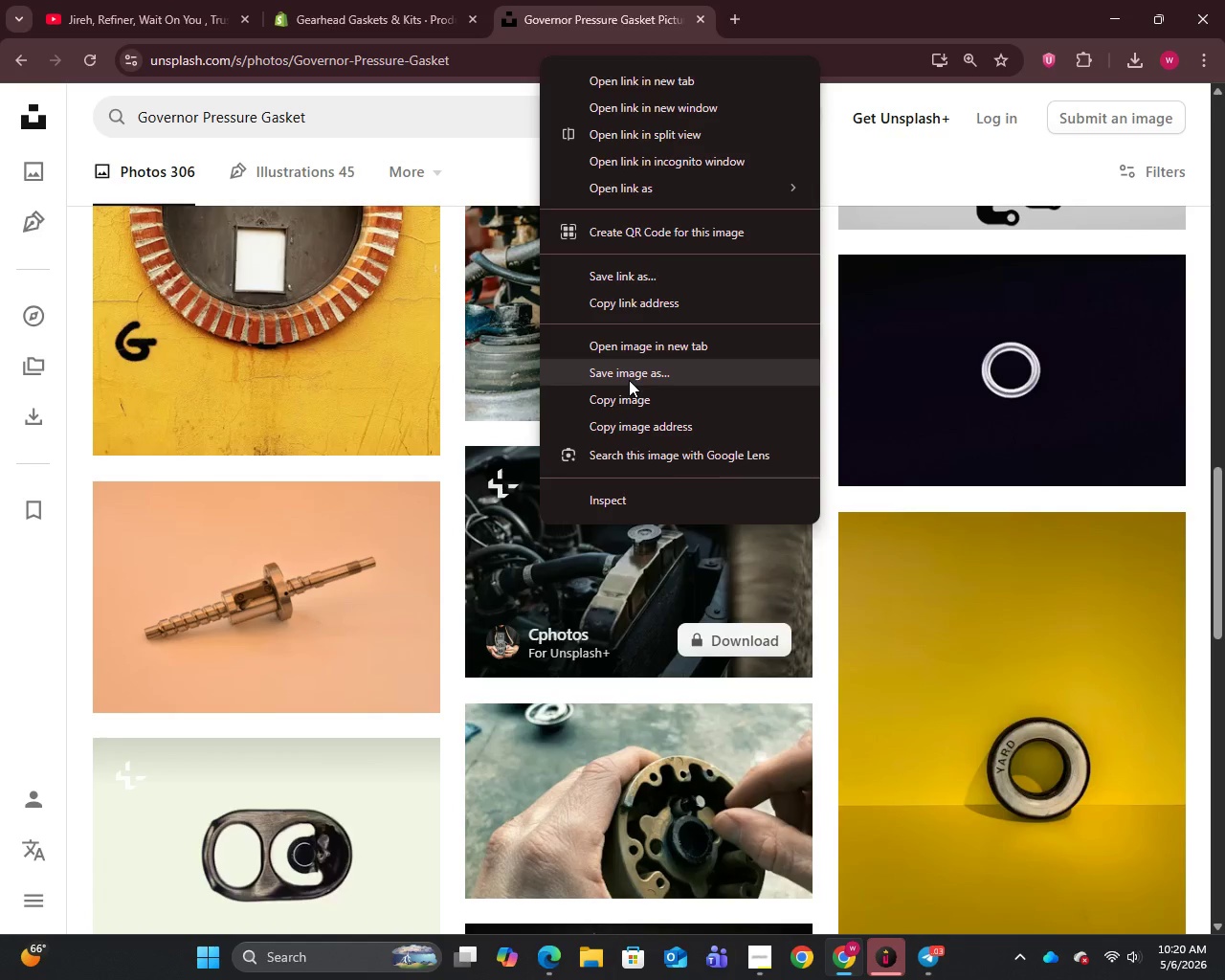 
left_click([629, 380])
 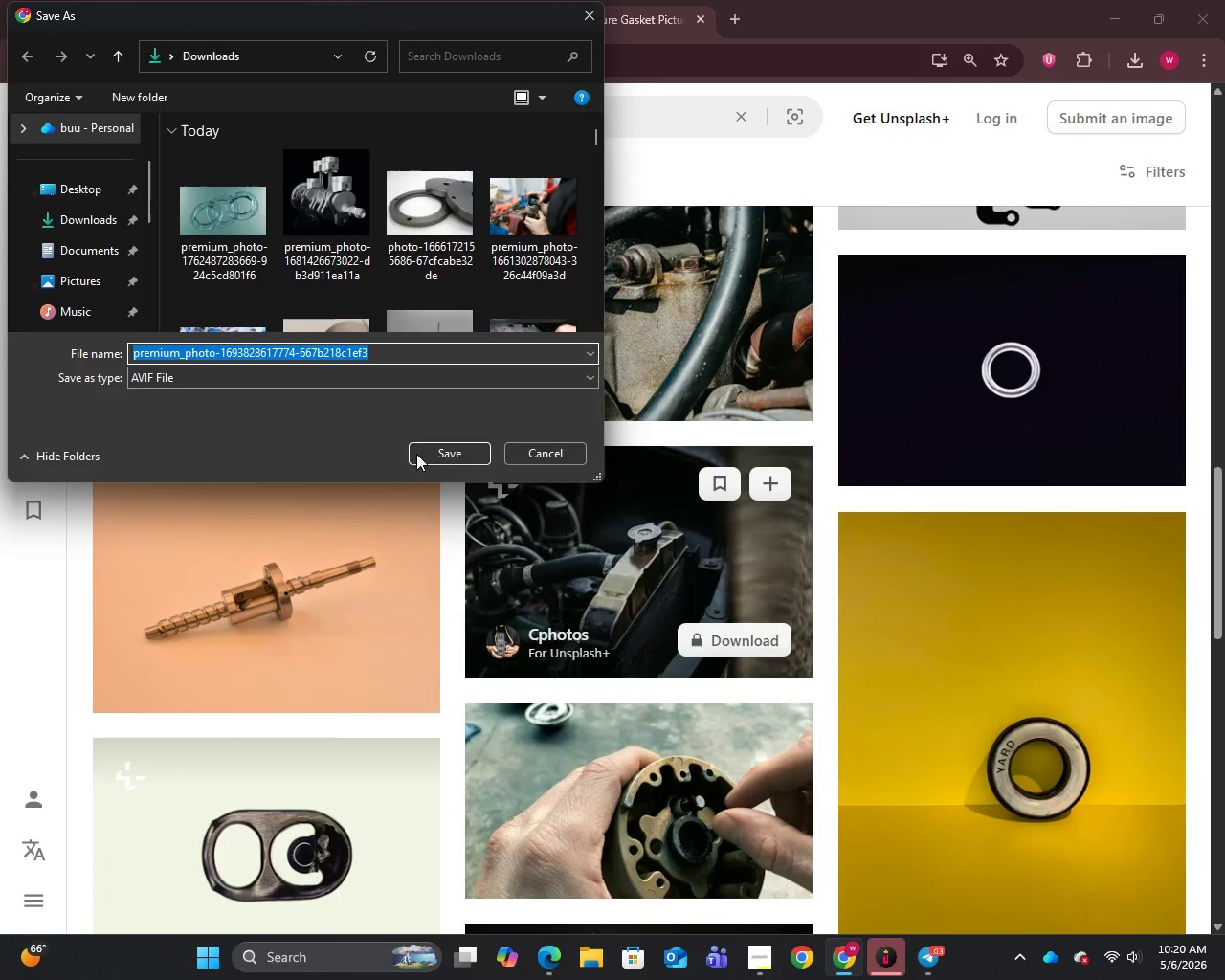 
left_click([451, 448])
 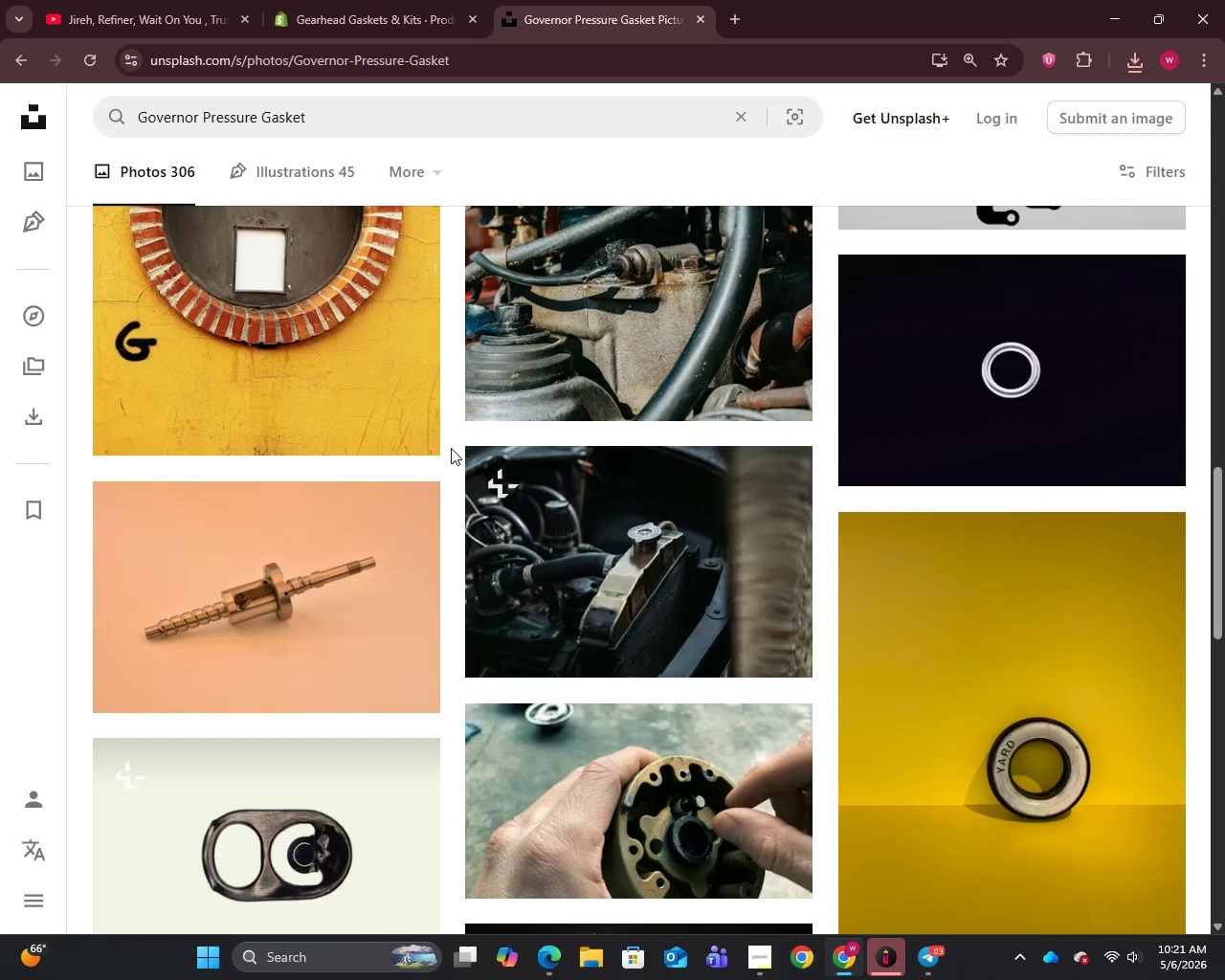 
wait(49.38)
 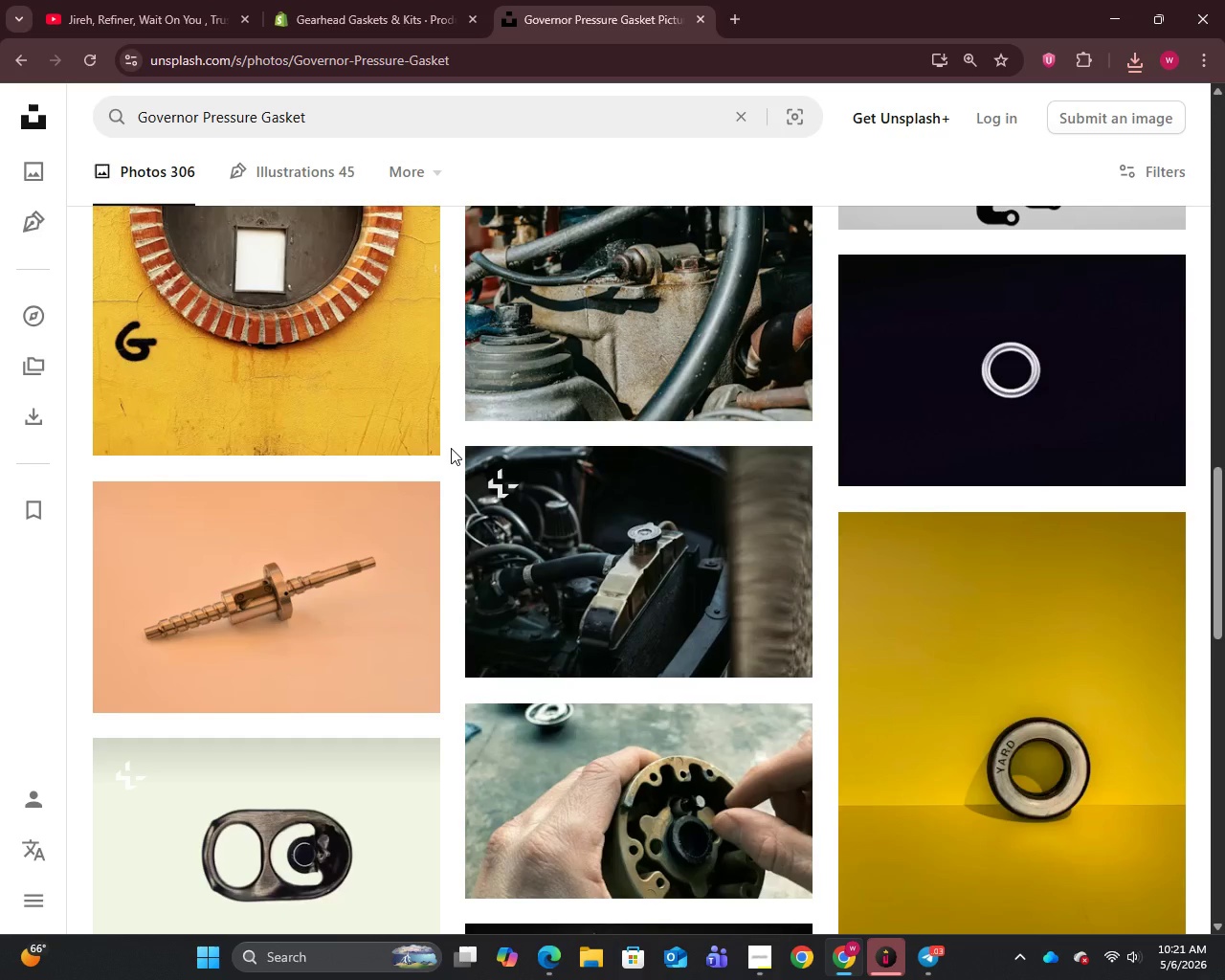 
left_click([432, 0])
 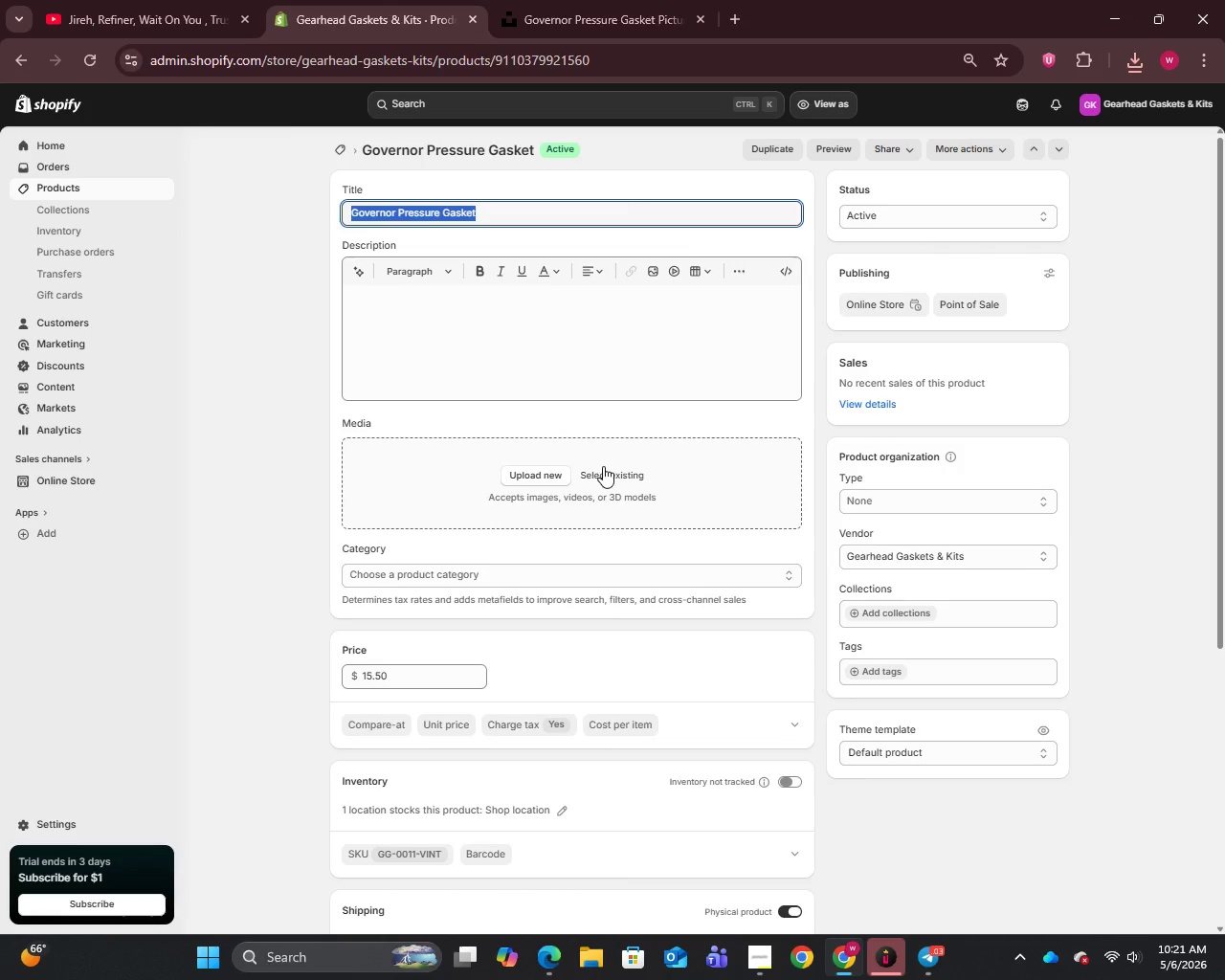 
left_click([604, 474])
 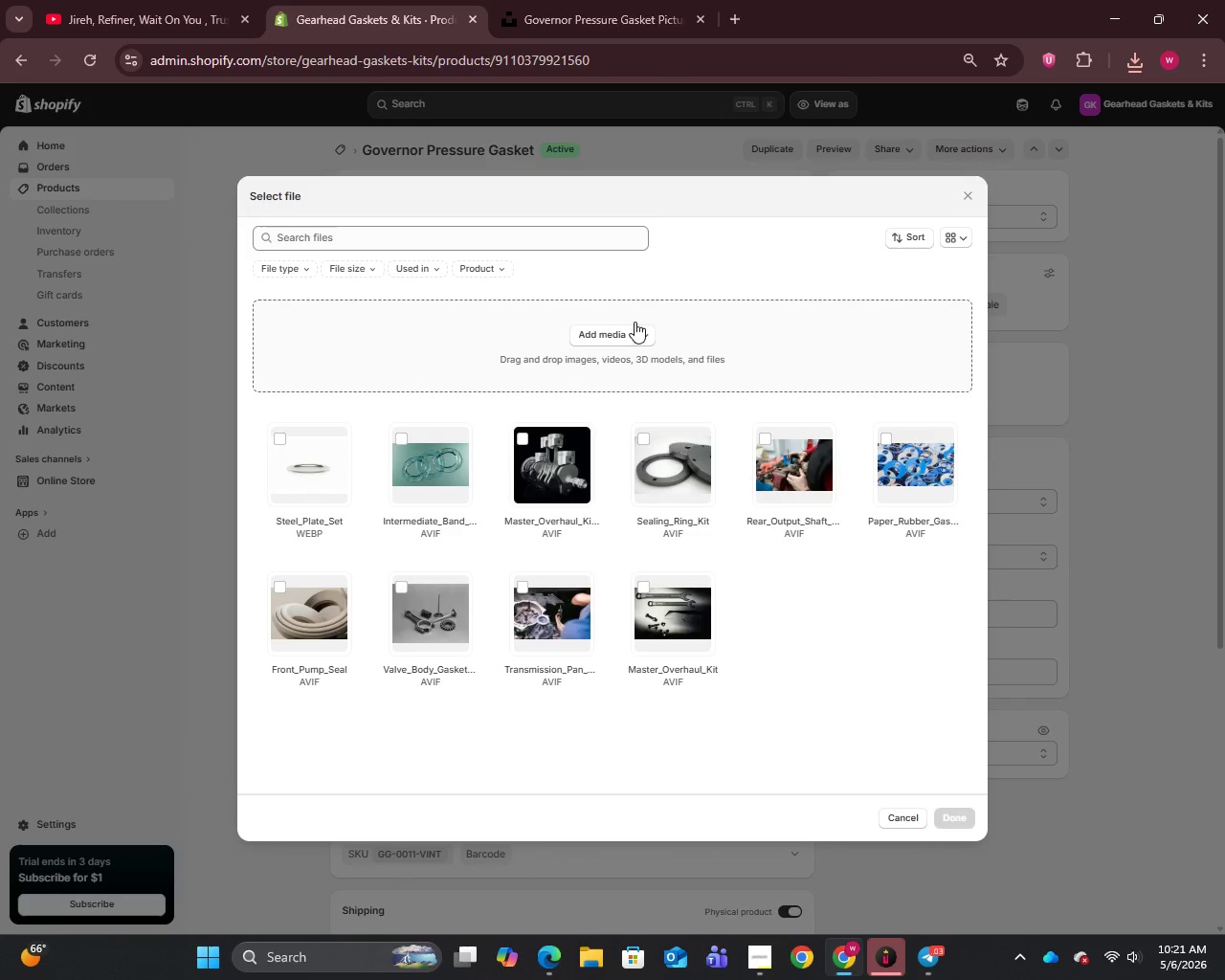 
left_click([604, 334])
 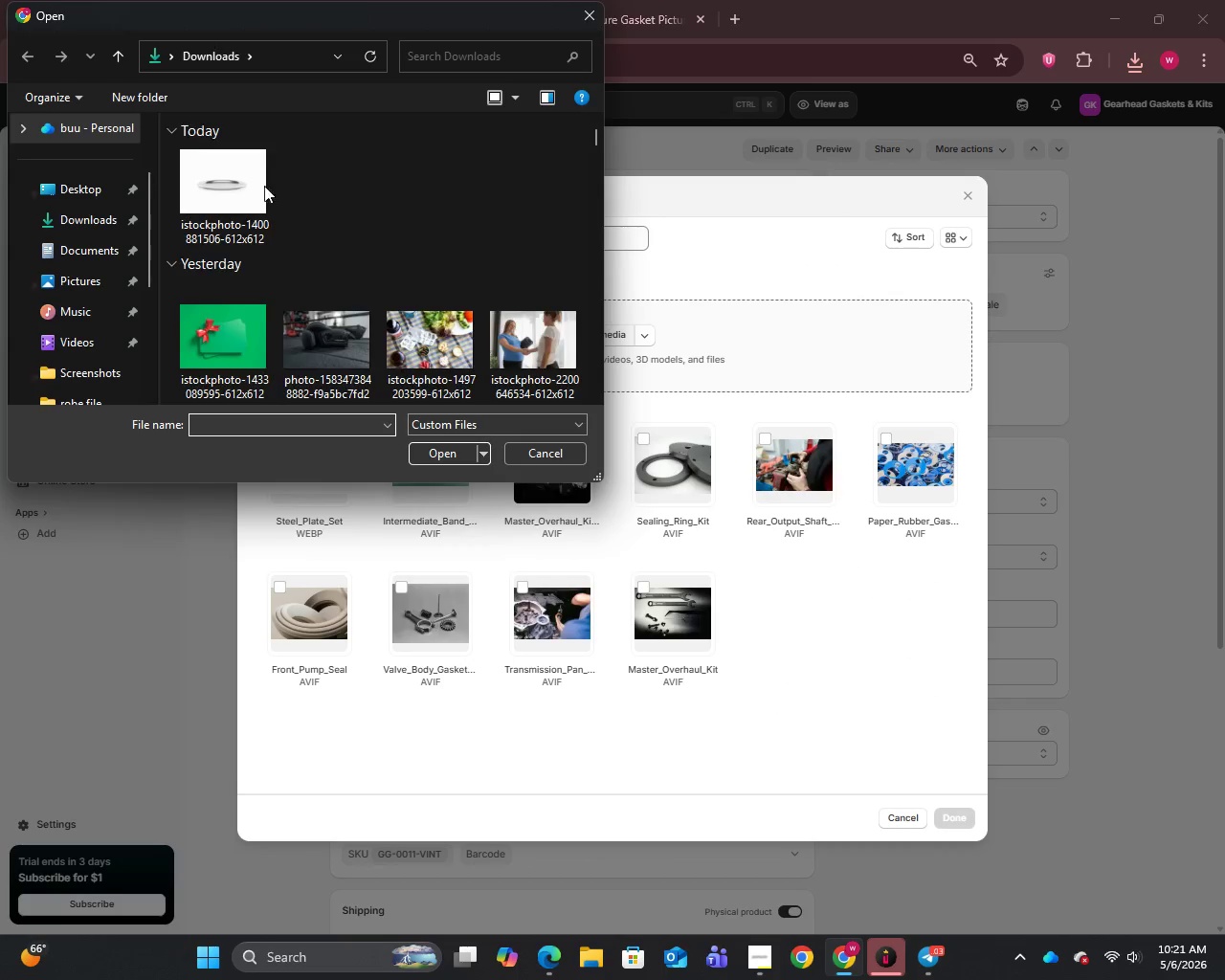 
left_click([201, 186])
 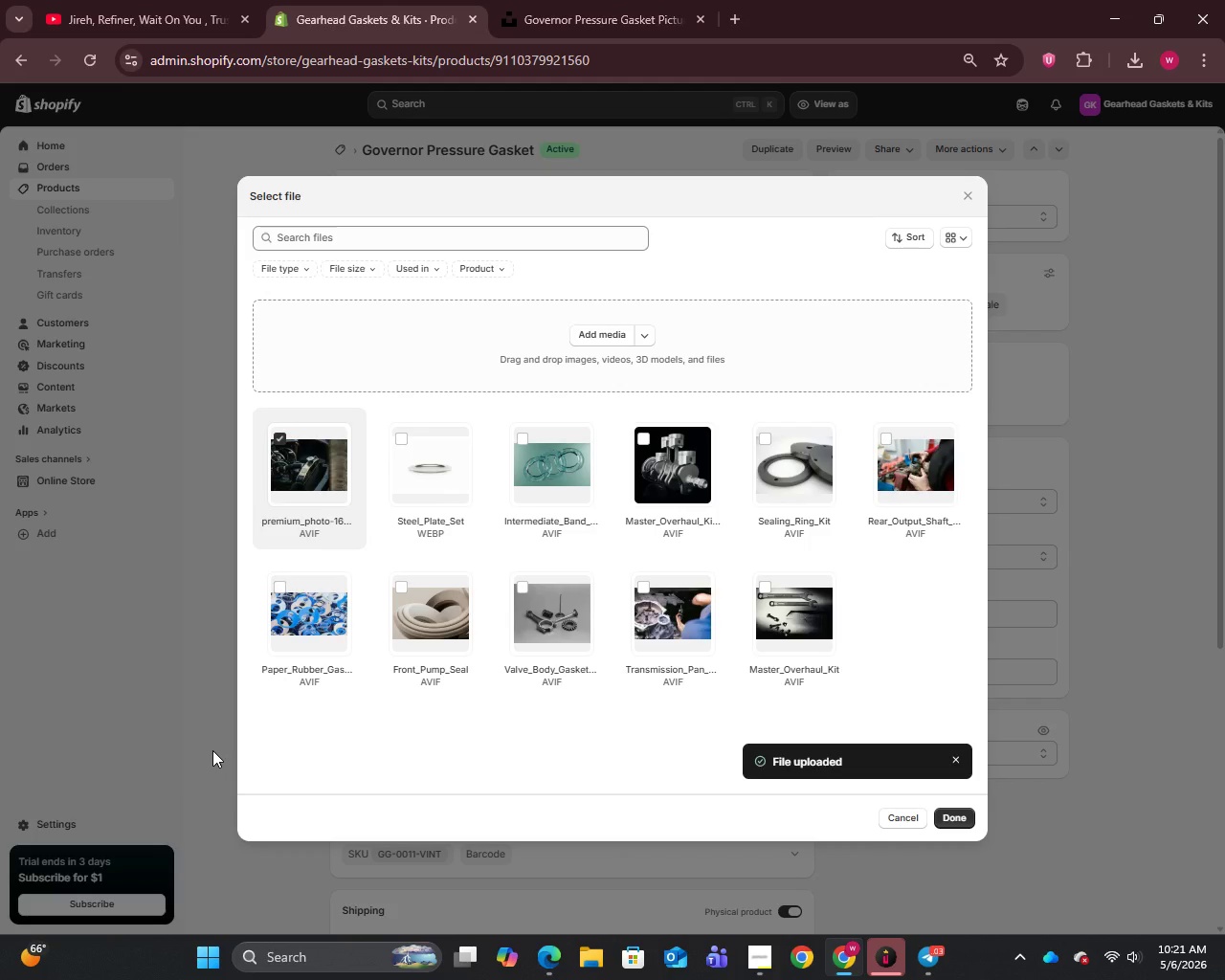 
wait(20.88)
 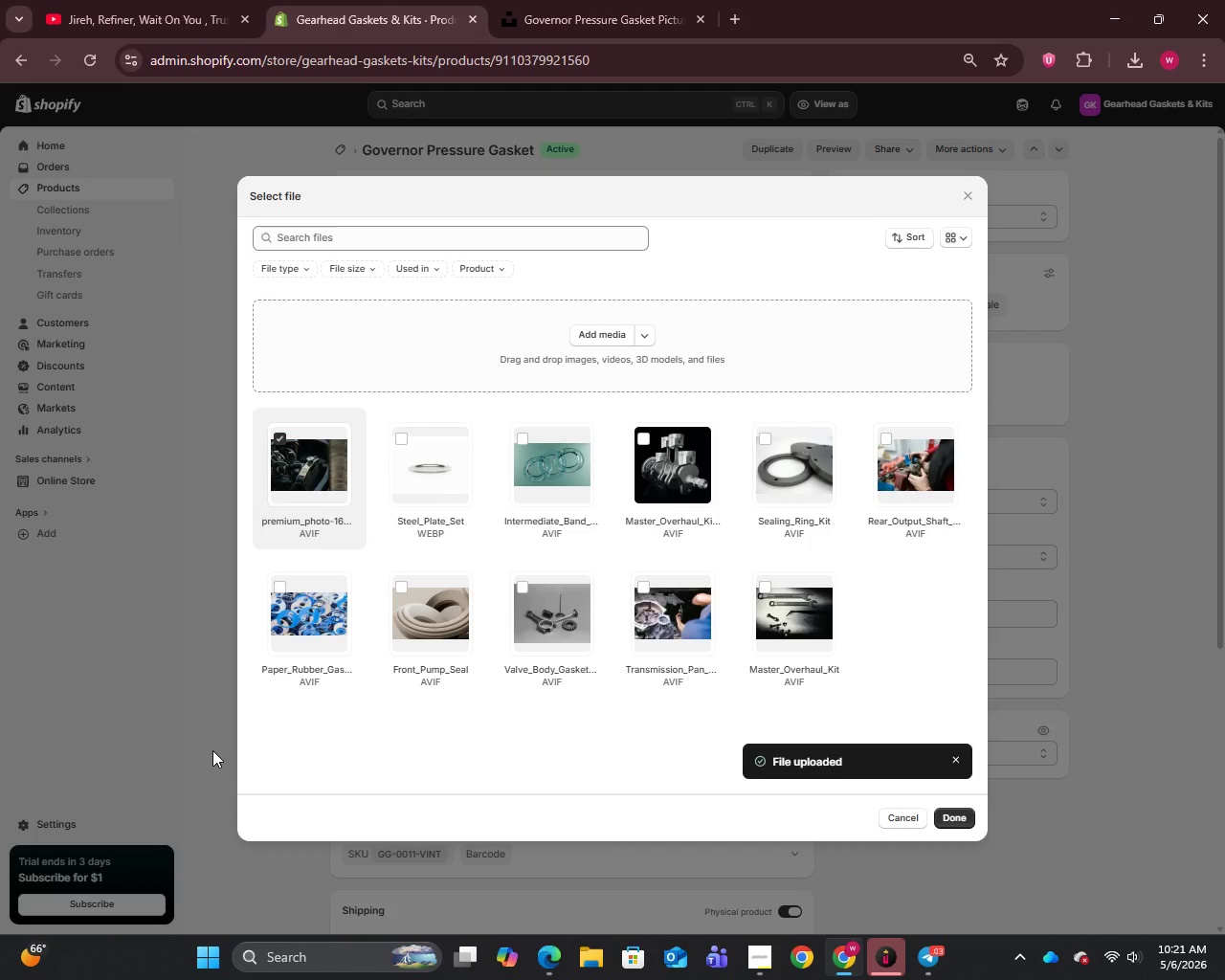 
left_click([965, 816])
 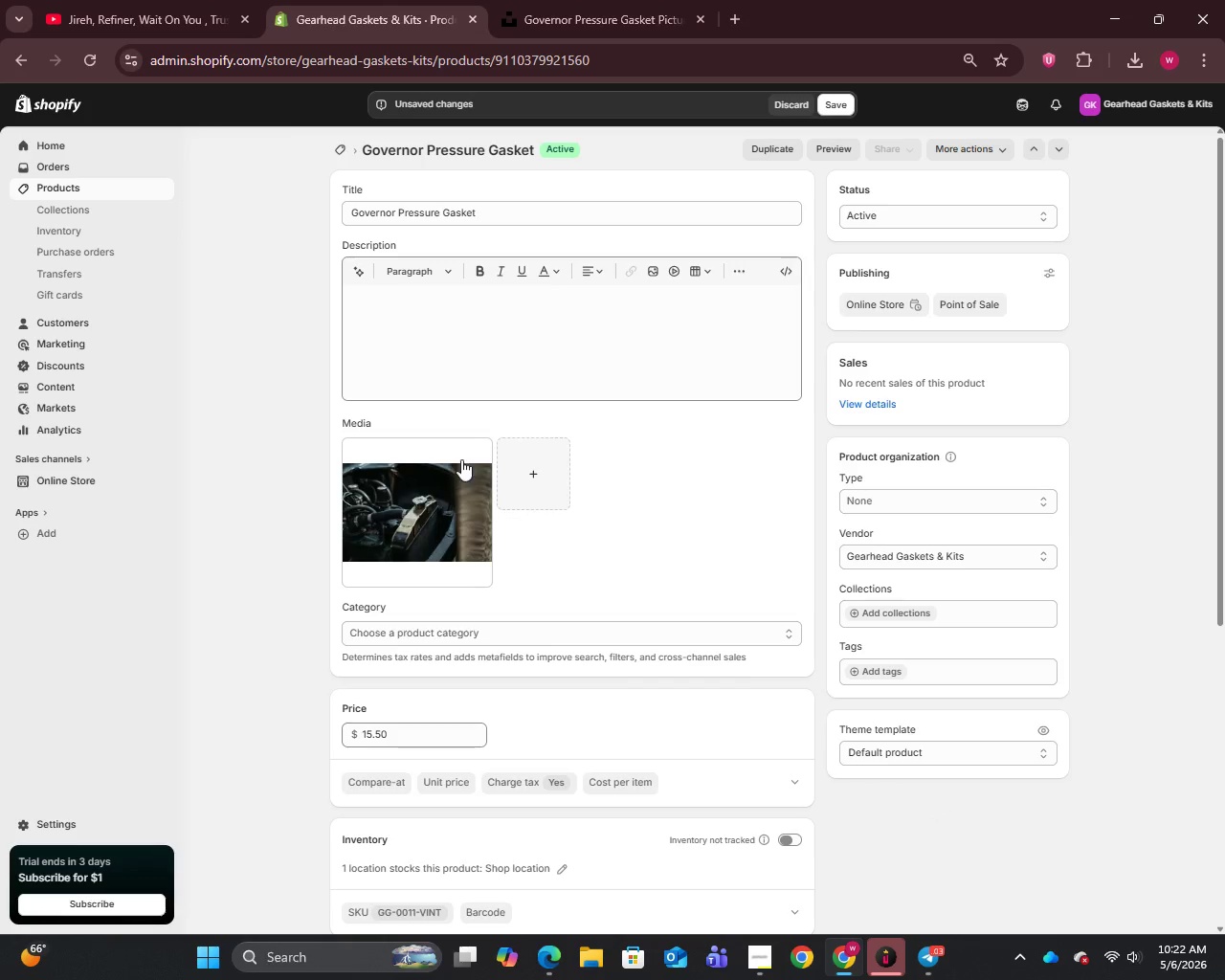 
left_click([411, 507])
 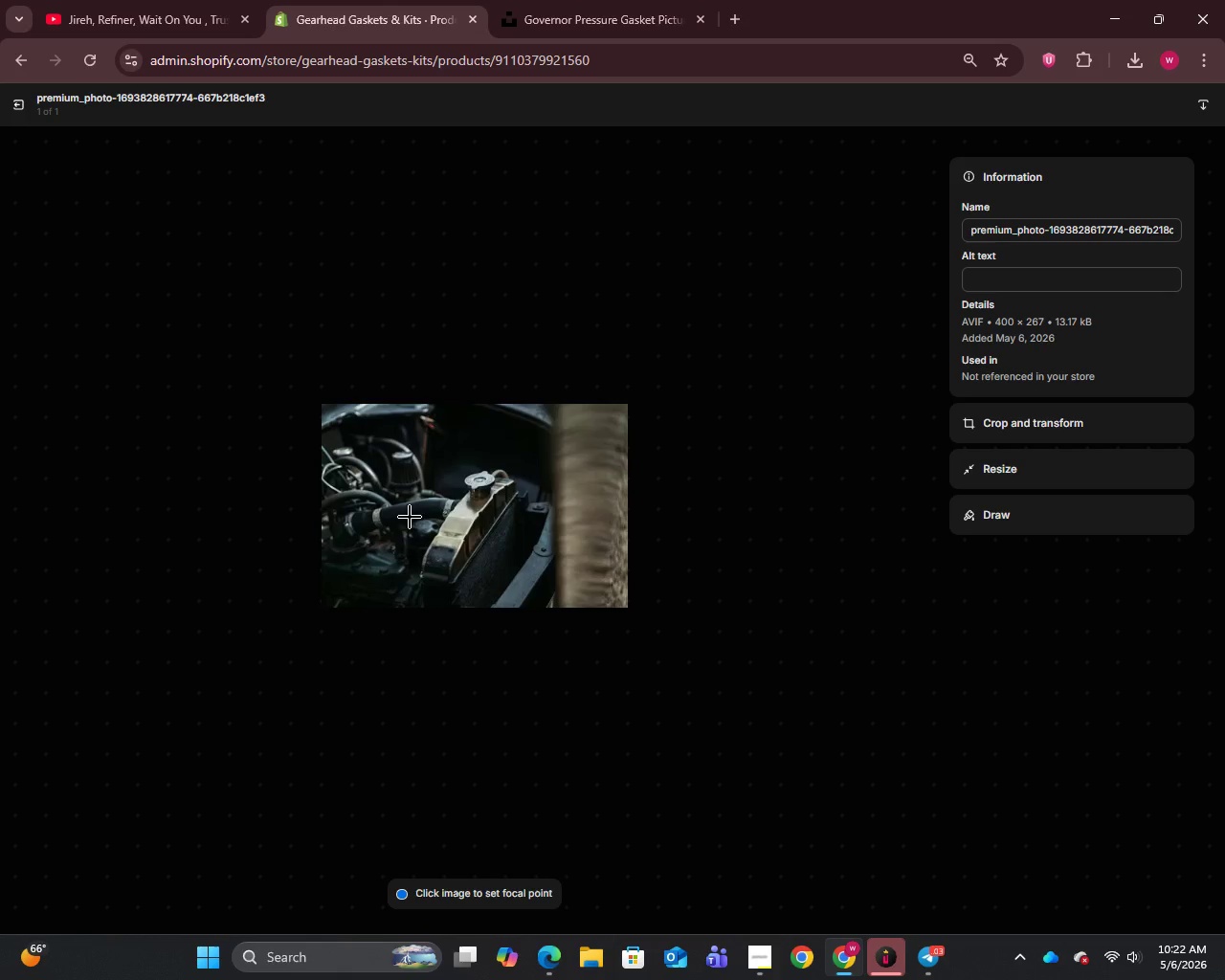 
left_click_drag(start_coordinate=[1050, 222], to_coordinate=[1049, 227])
 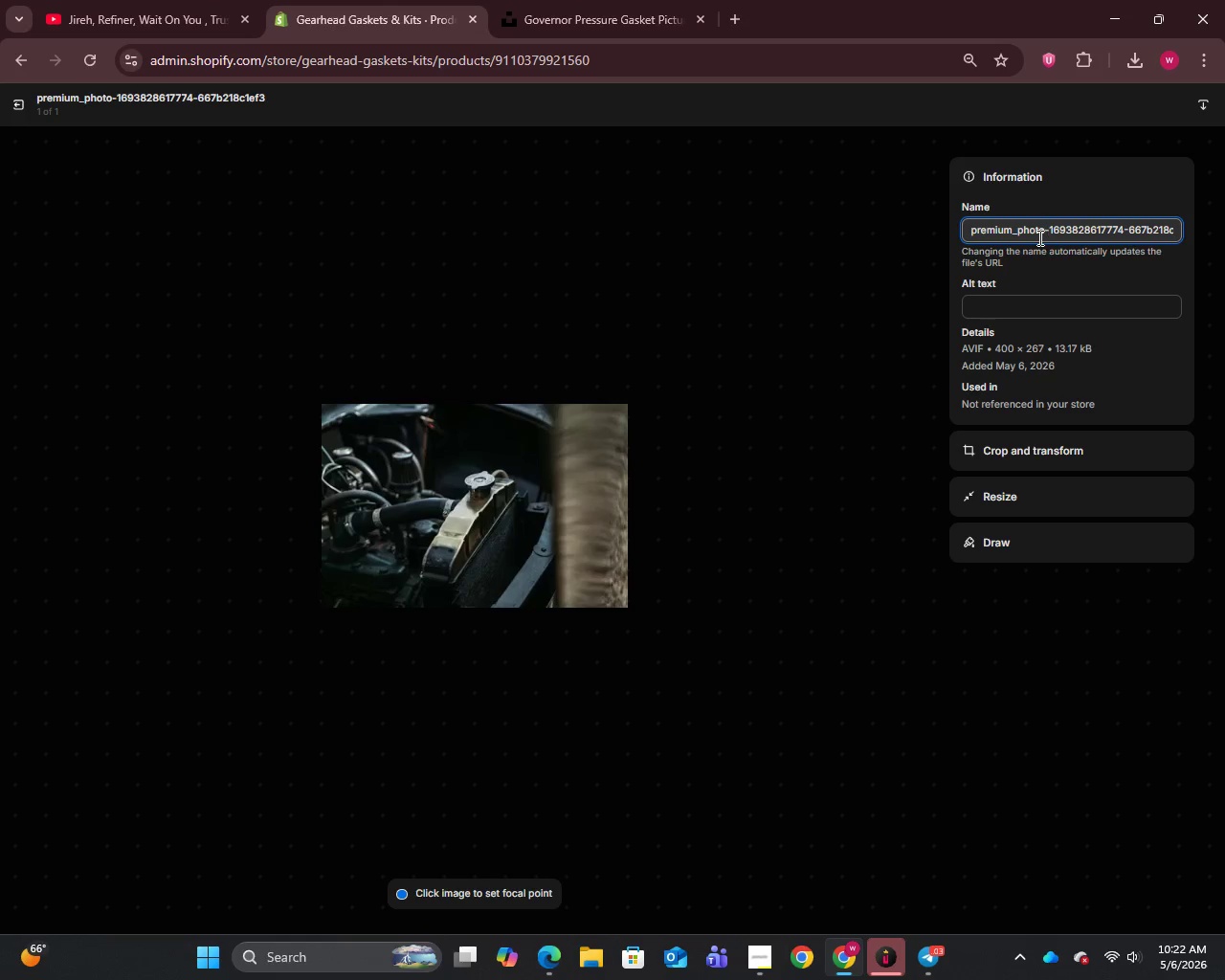 
key(Control+A)
 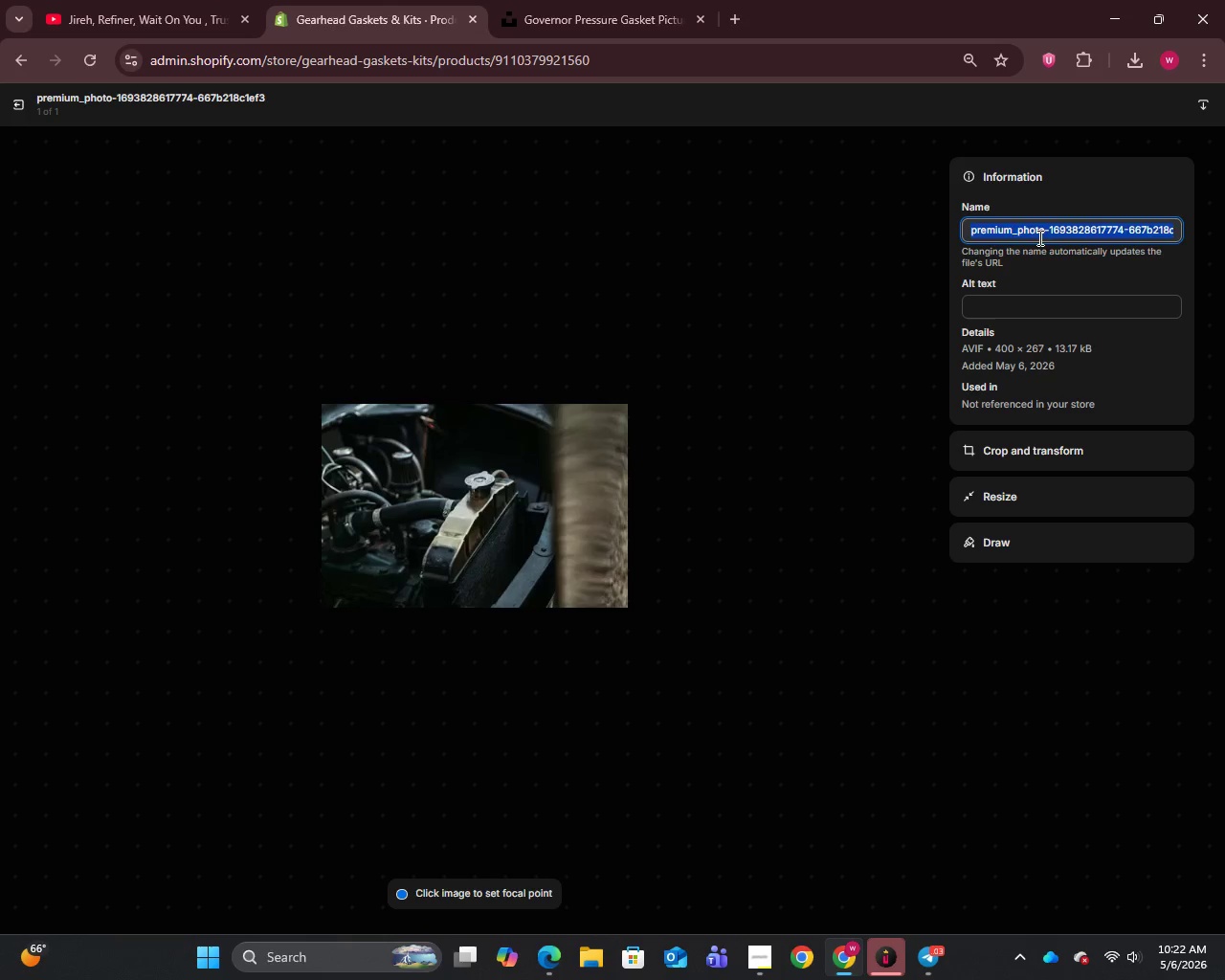 
key(Control+V)
 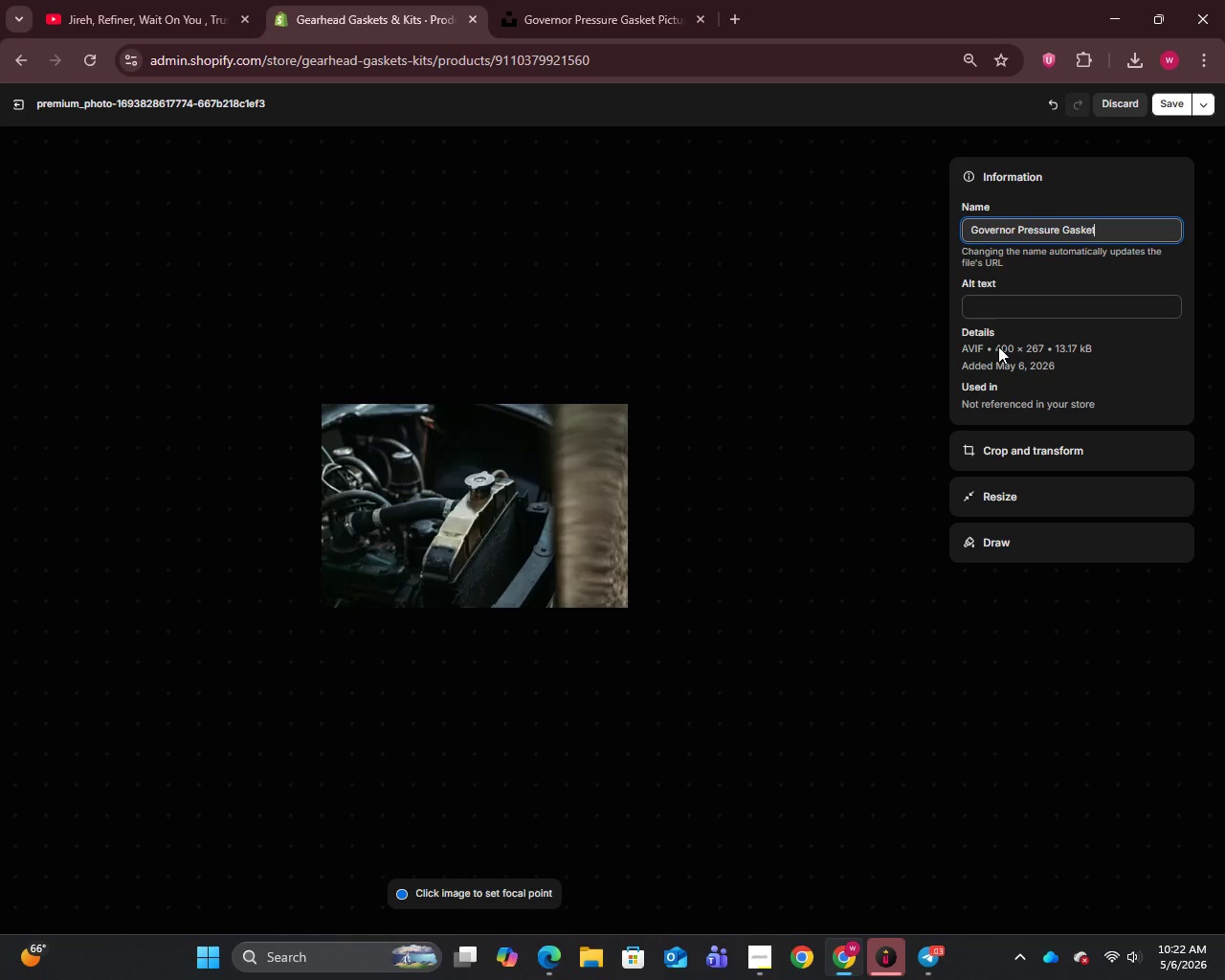 
left_click([994, 311])
 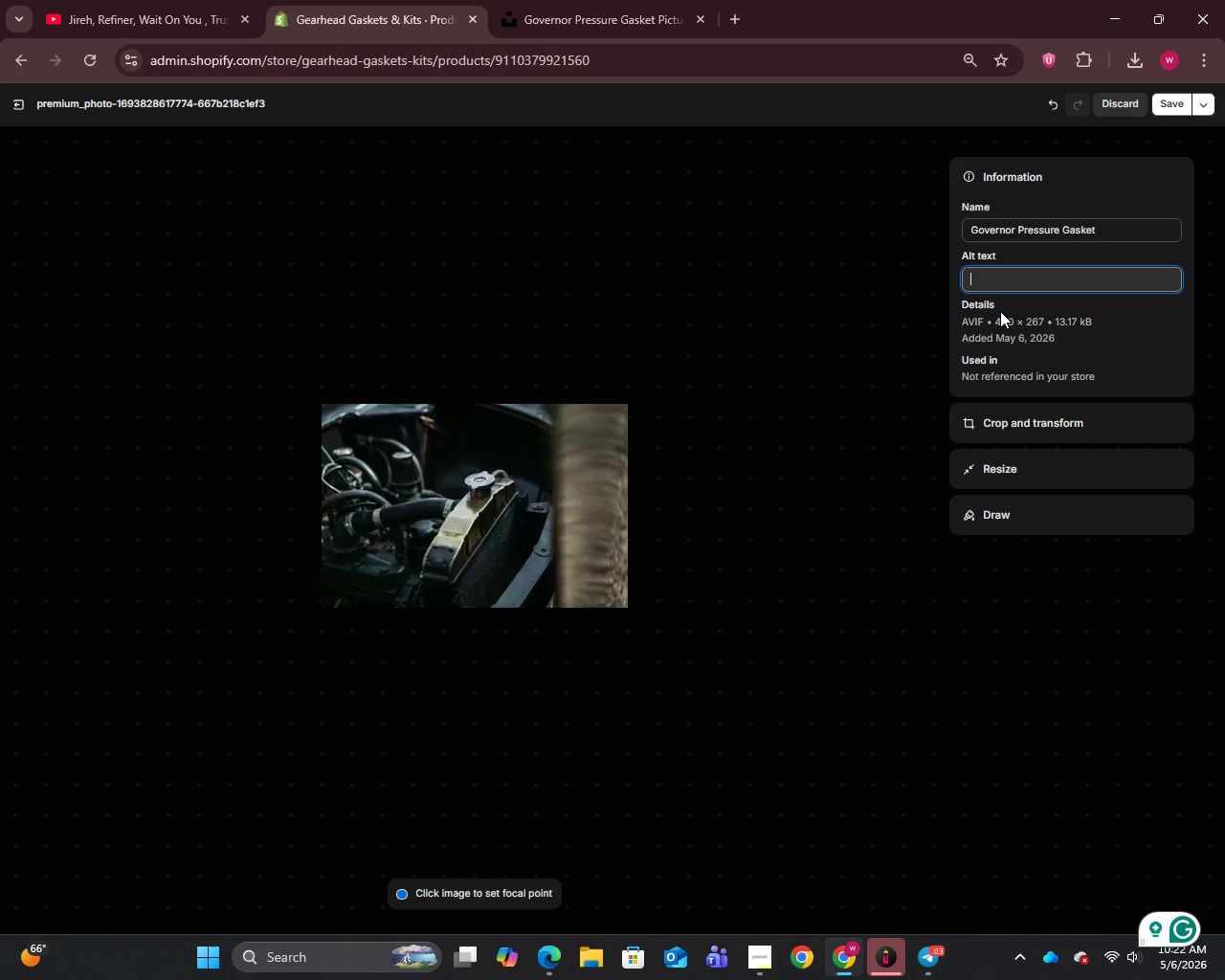 
type(Governor Pressure Gasket for ZF 4HP22 shift timing restoration - Gearhead Gasket &  Kits)
 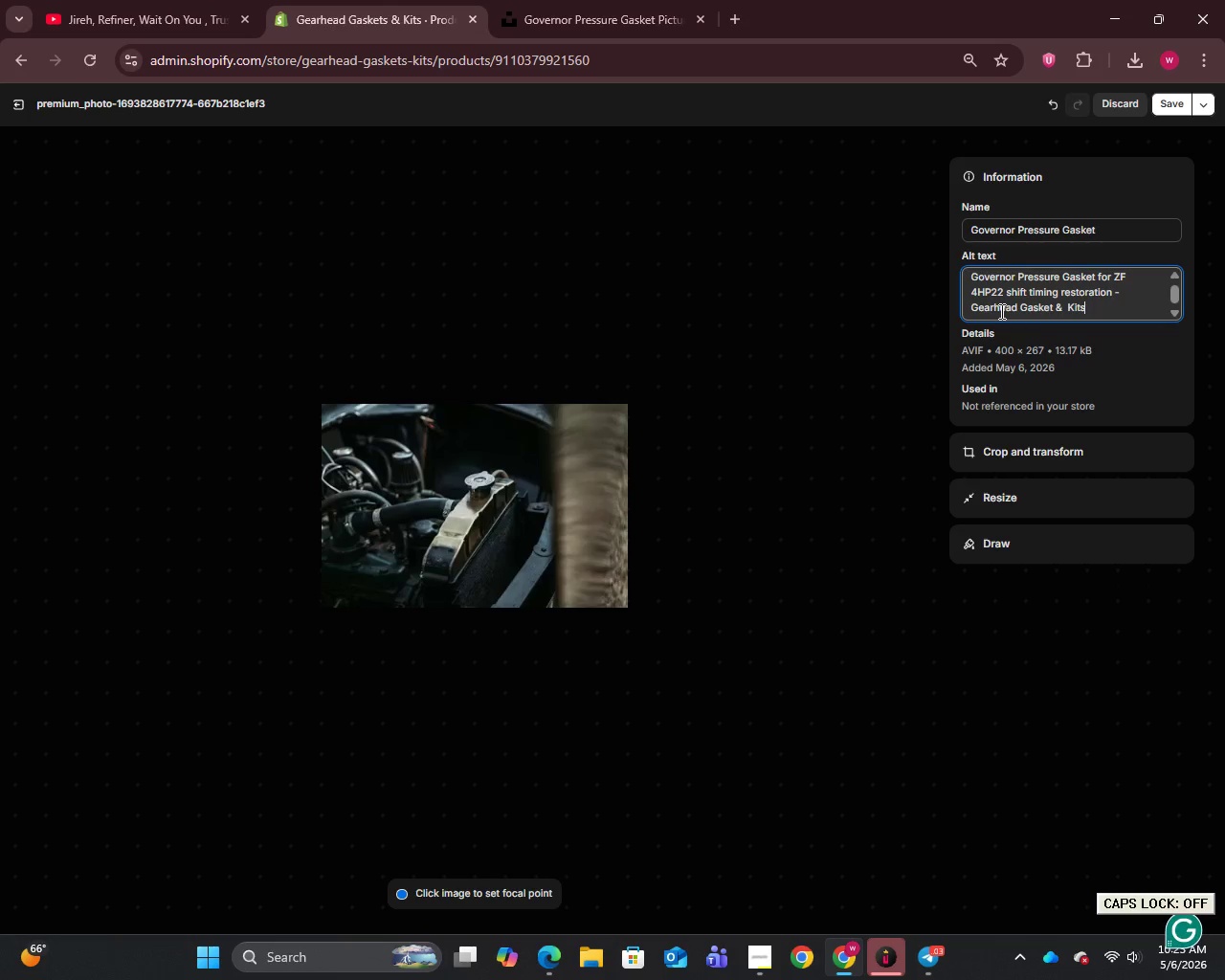 
wait(10.34)
 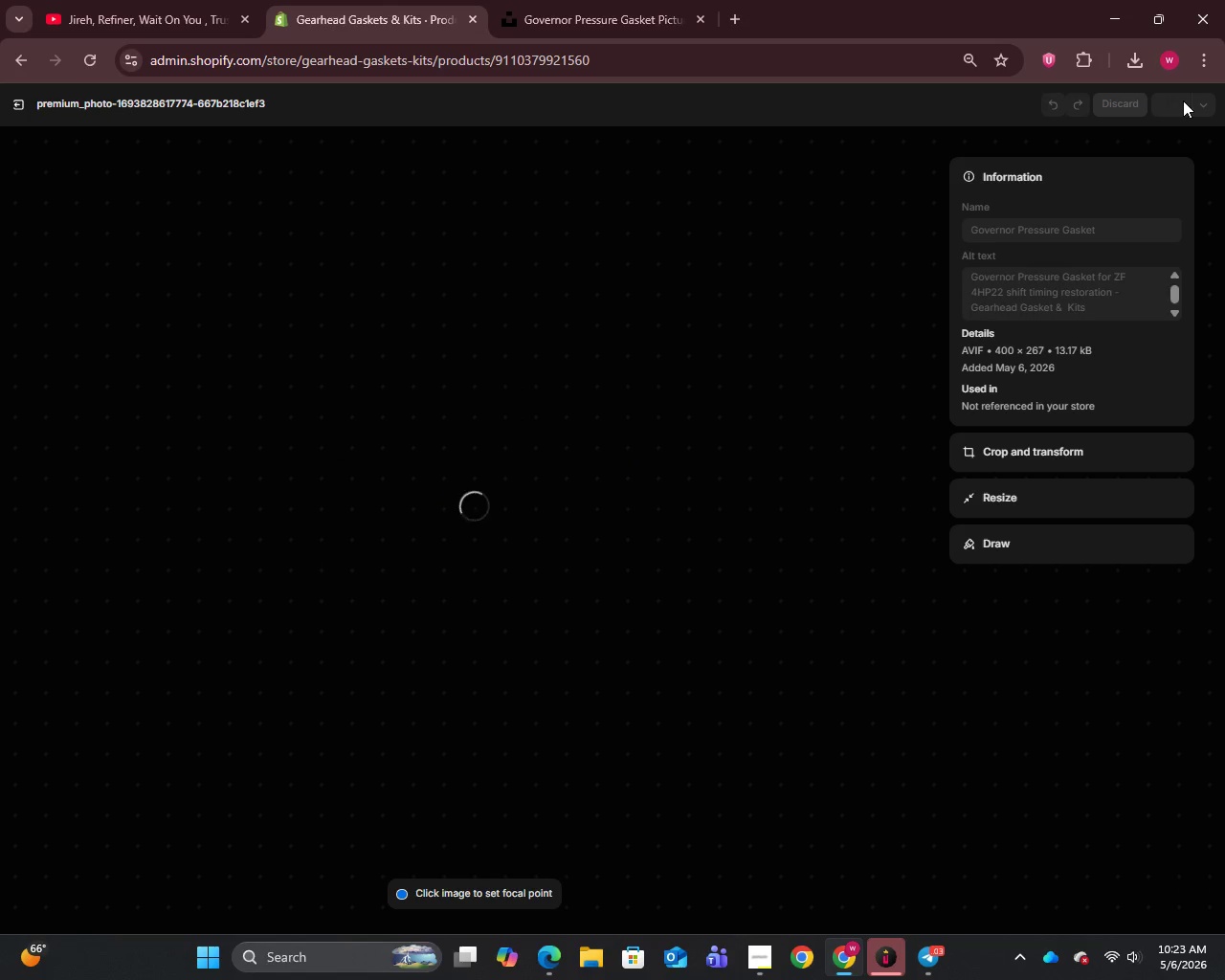 
scroll: coordinate [611, 533], scroll_direction: down, amount: 4.0
 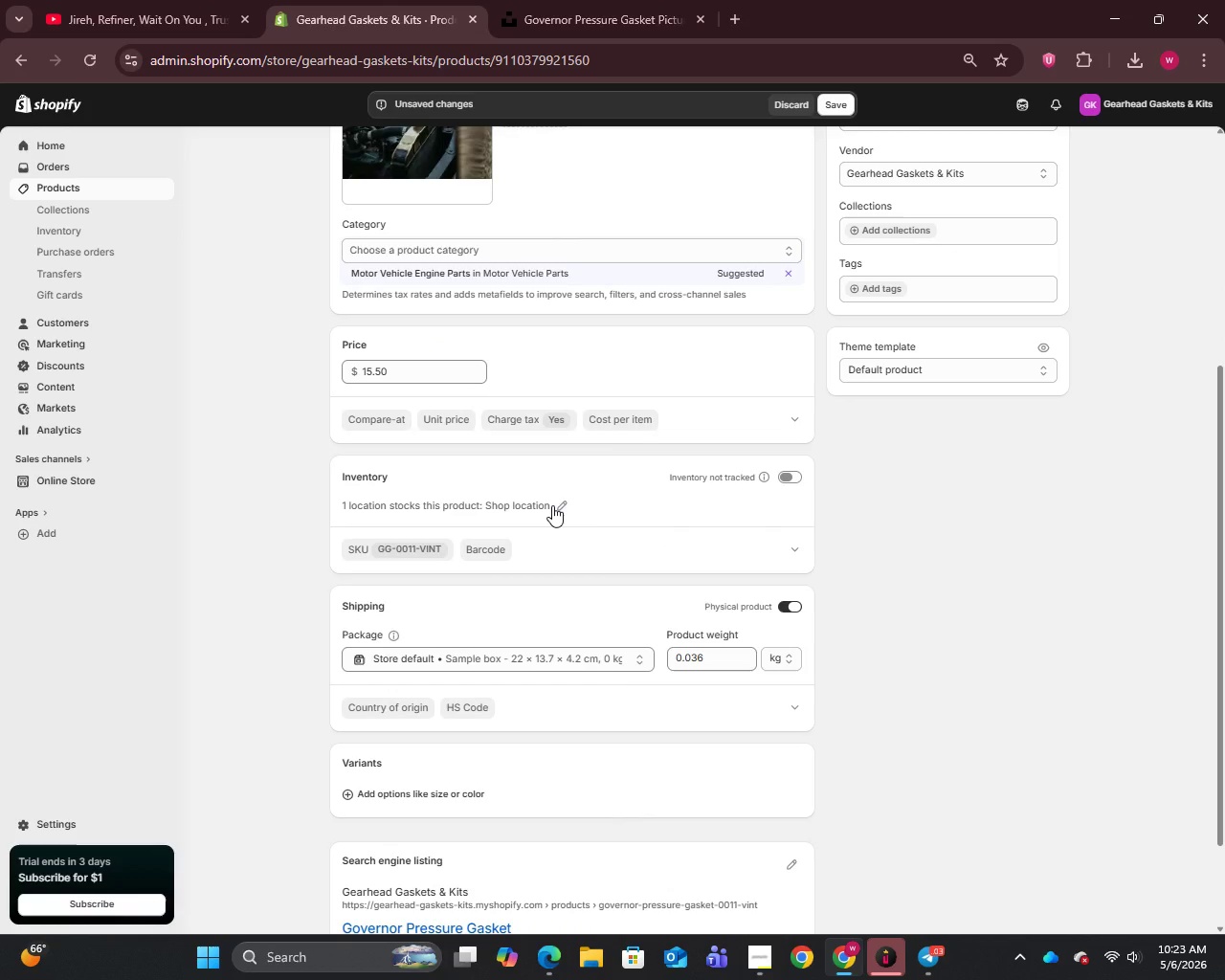 
left_click([552, 505])
 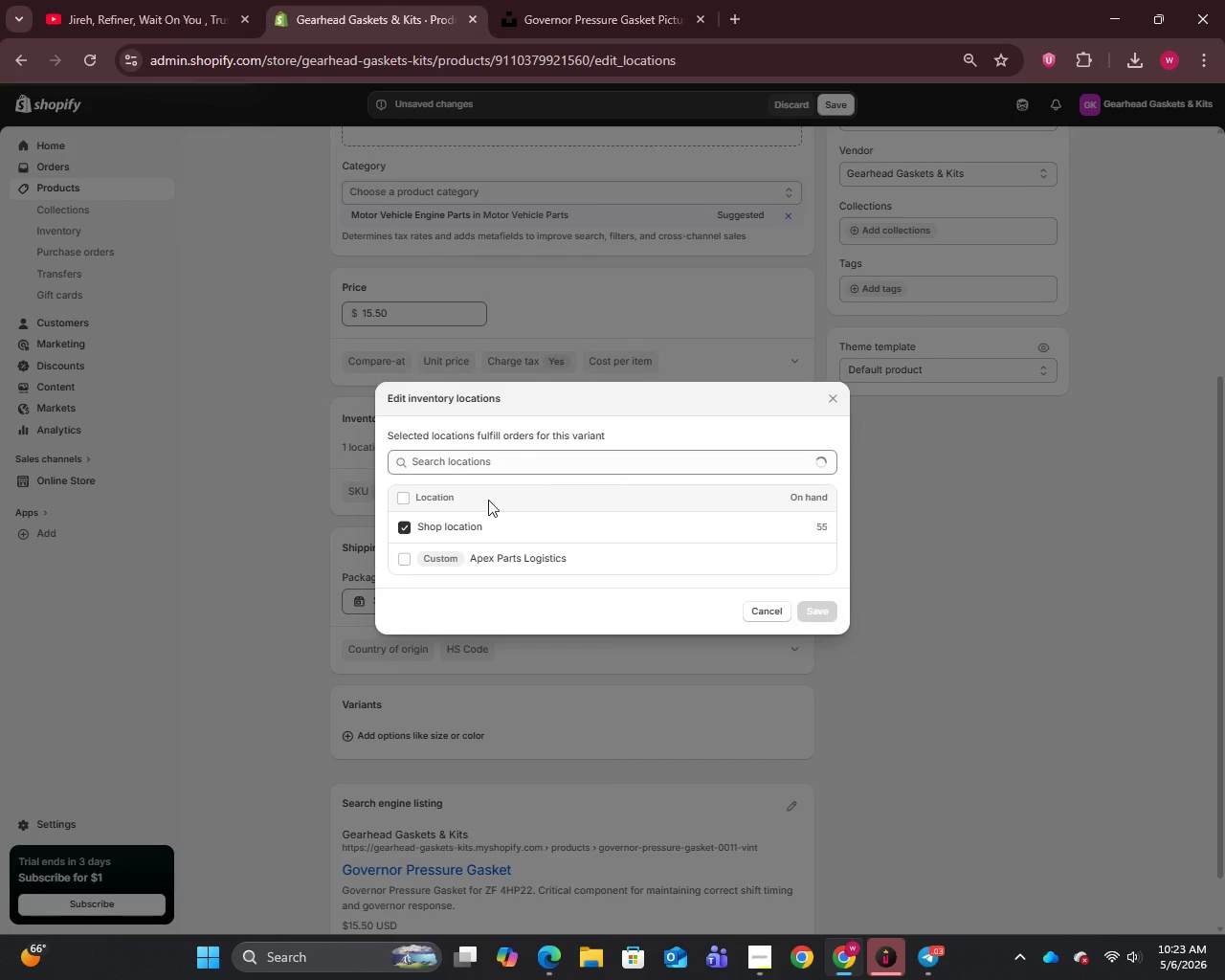 
left_click([397, 561])
 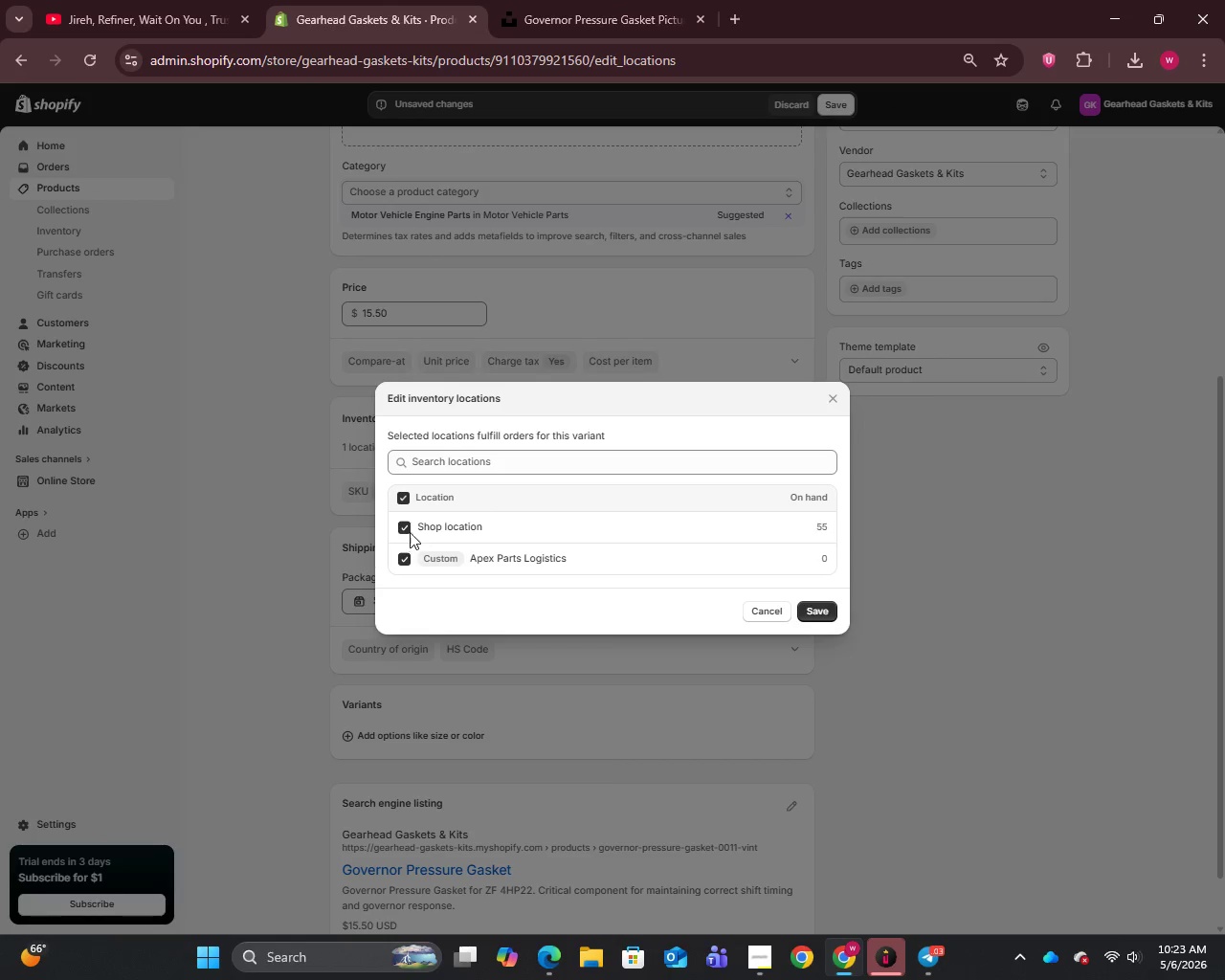 
left_click([408, 531])
 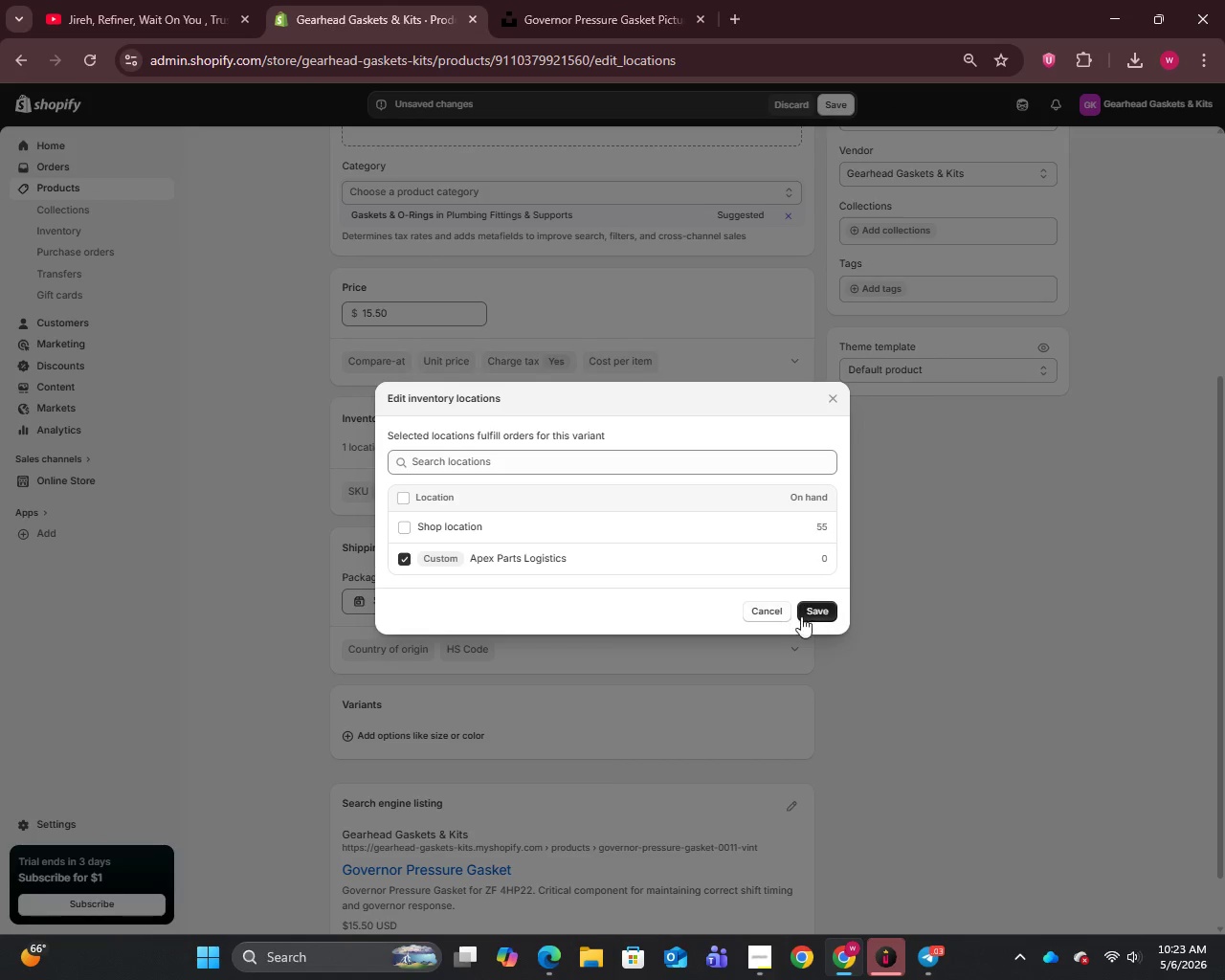 
left_click([816, 615])
 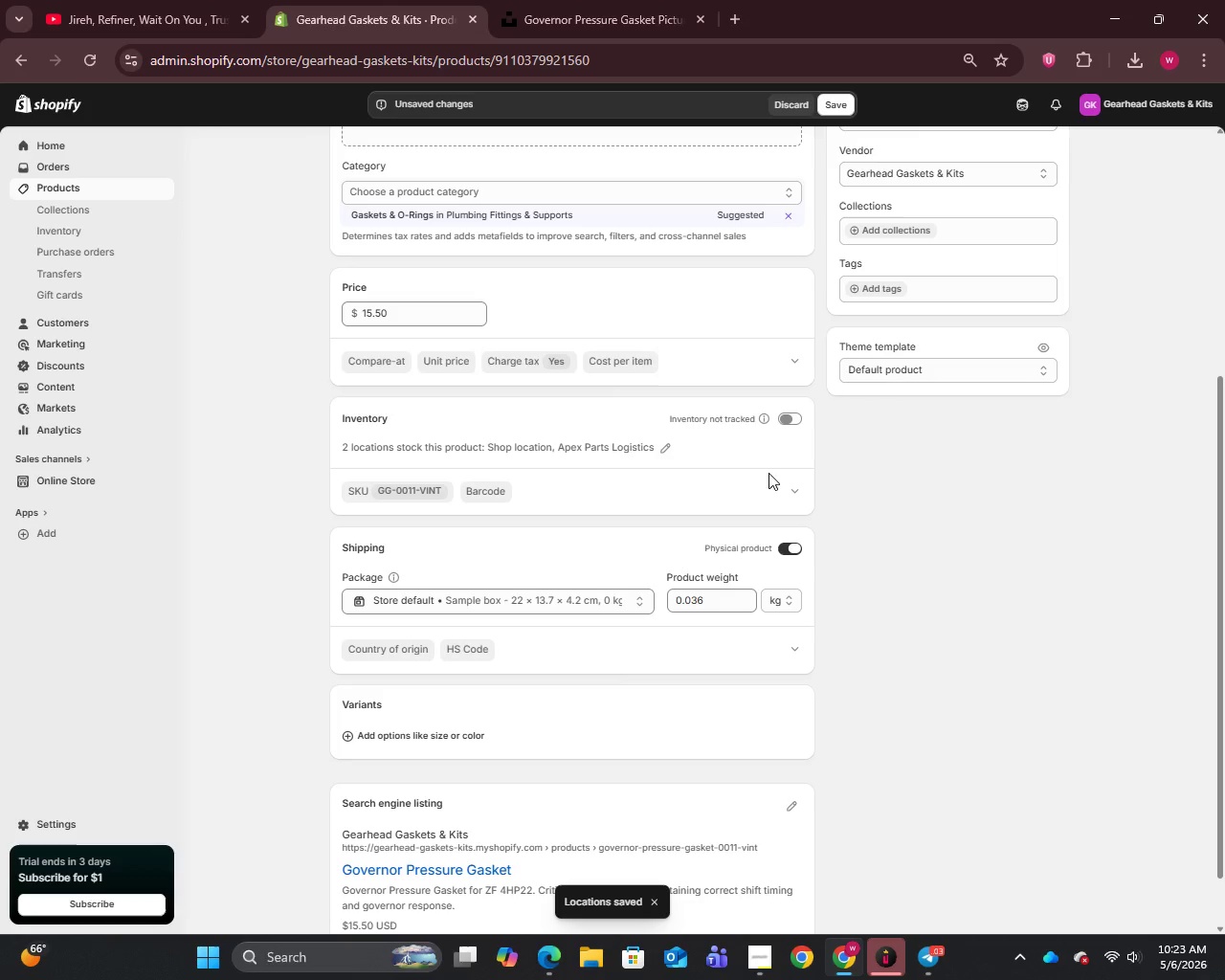 
left_click([785, 420])
 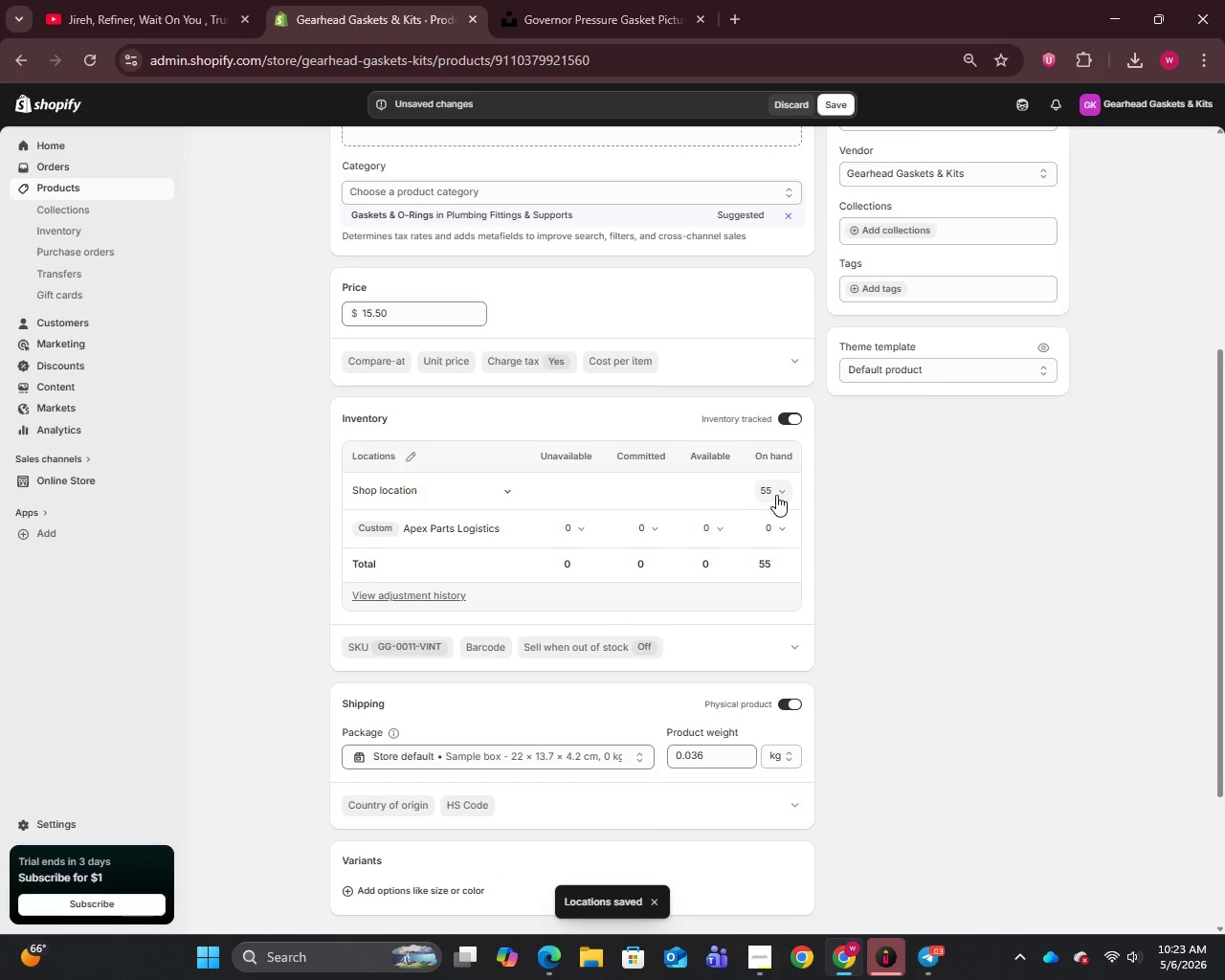 
left_click([779, 495])
 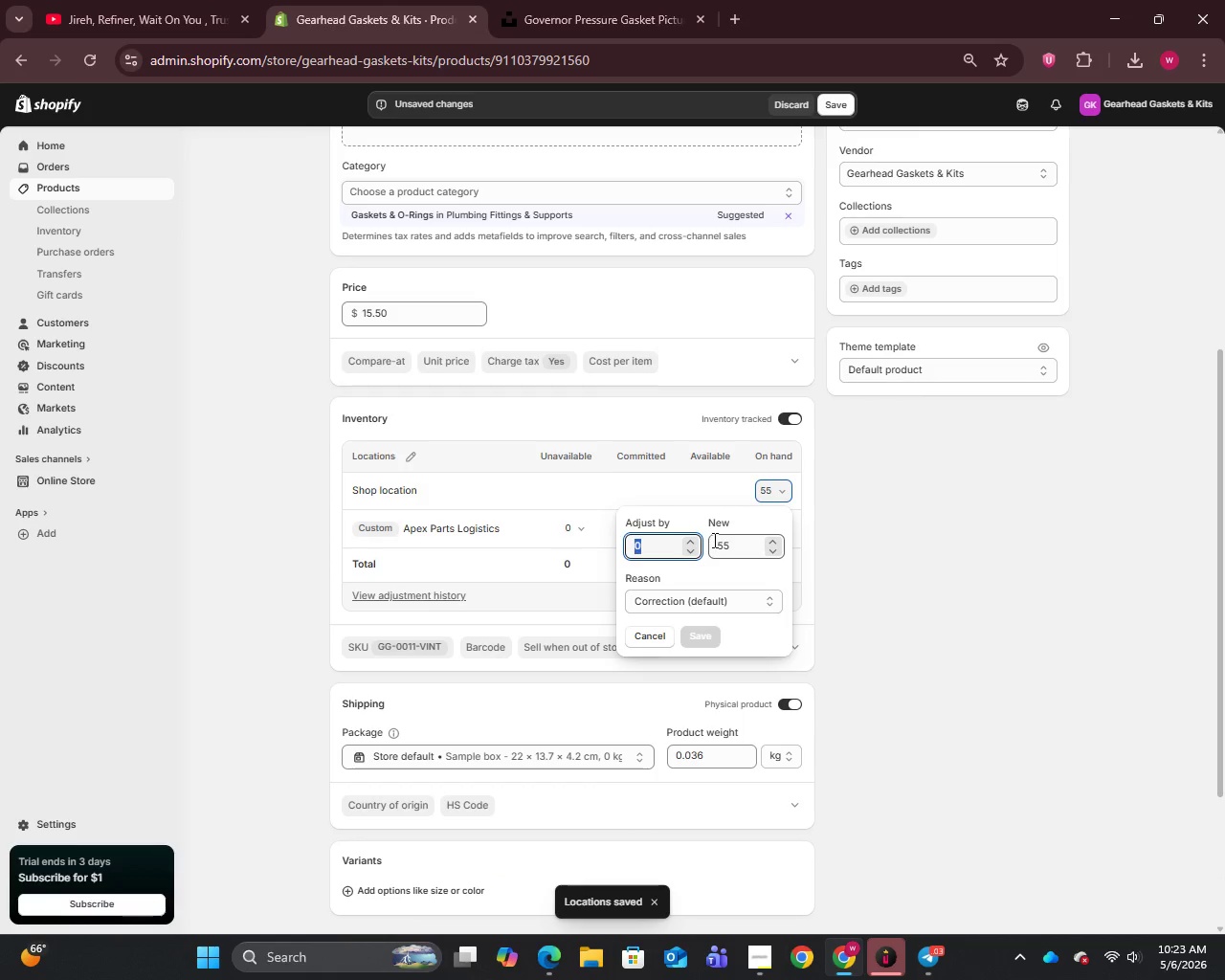 
left_click_drag(start_coordinate=[745, 544], to_coordinate=[729, 553])
 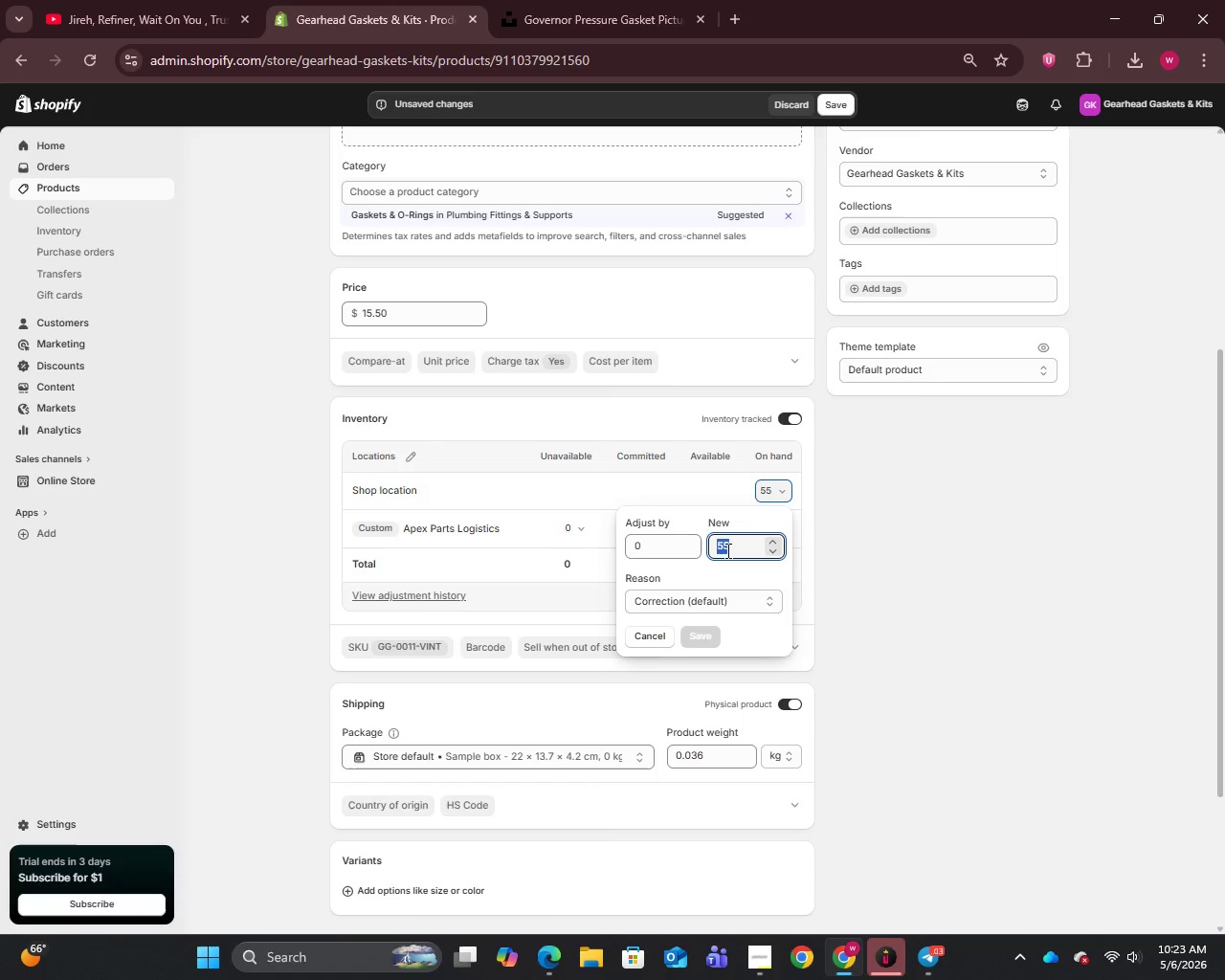 
key(Backspace)
 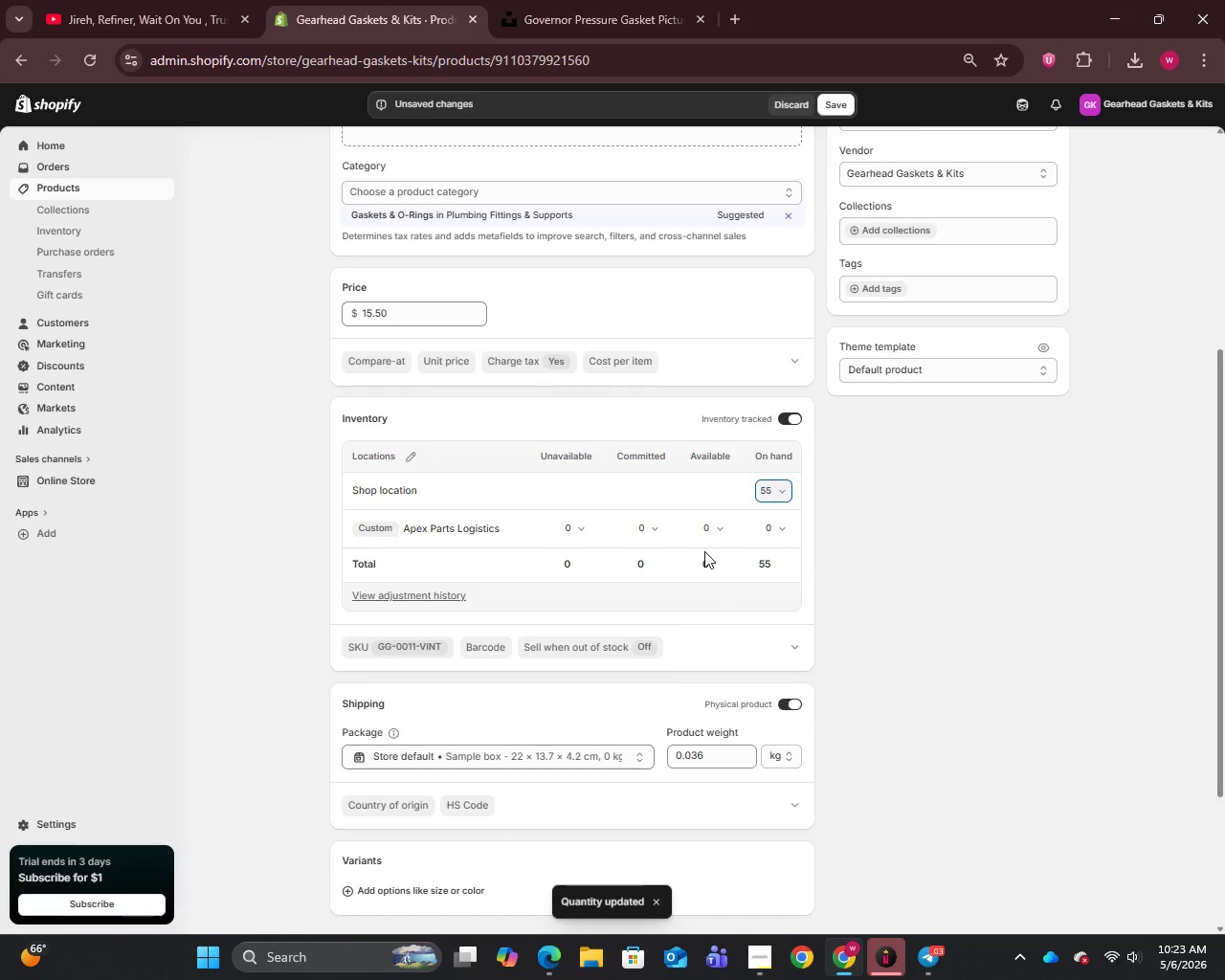 
left_click([717, 501])
 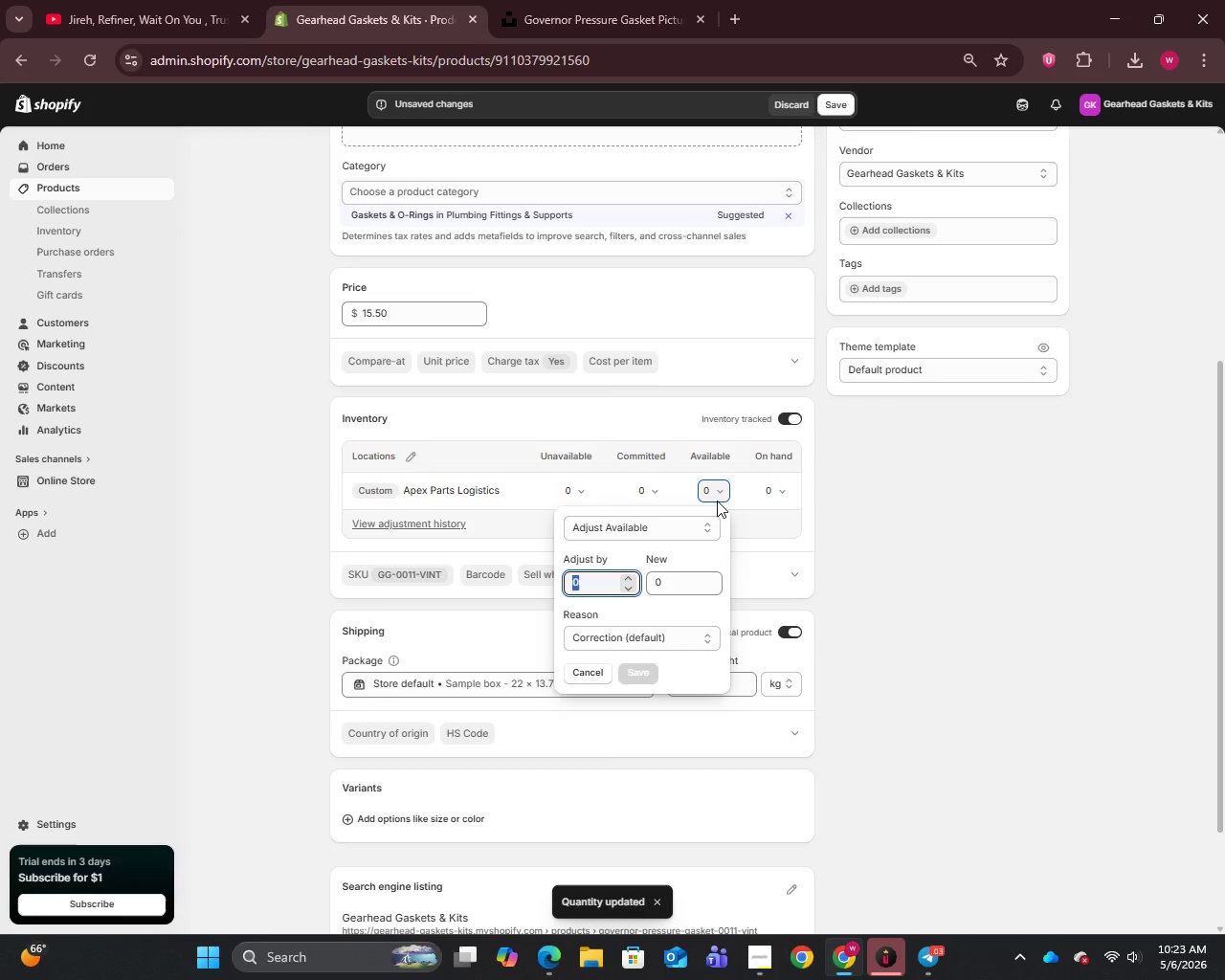 
type(55)
 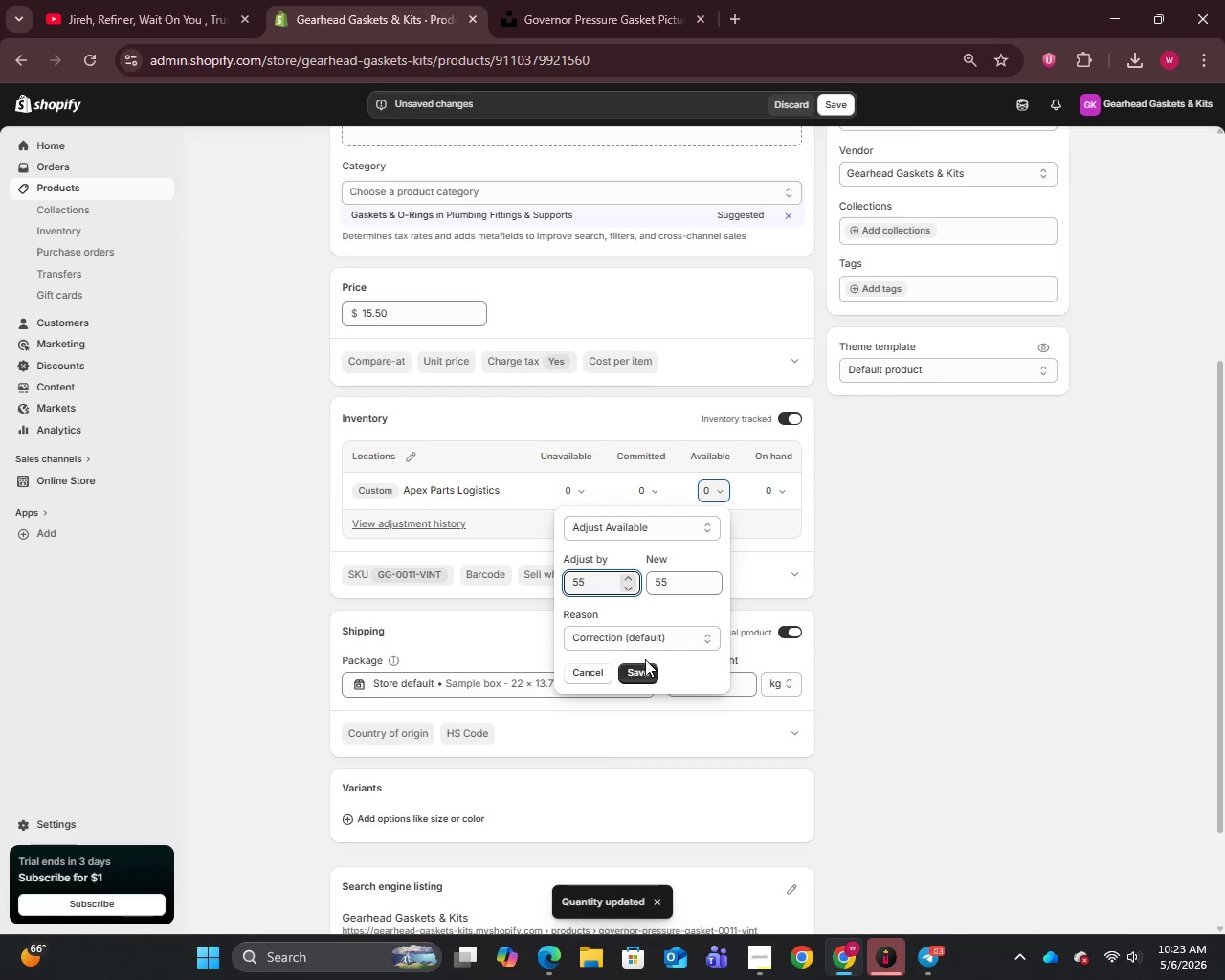 
left_click([644, 673])
 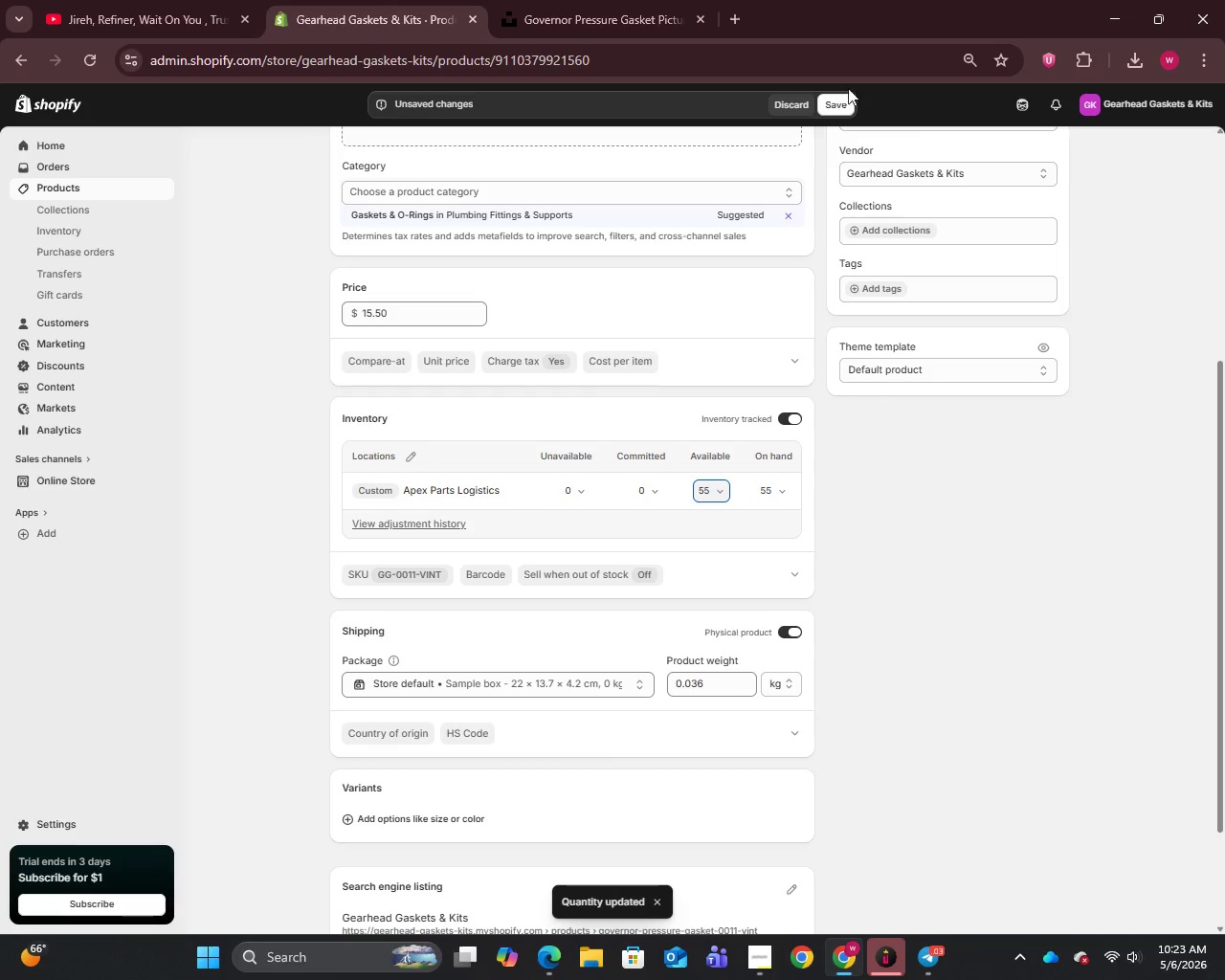 
scroll: coordinate [669, 395], scroll_direction: up, amount: 8.0
 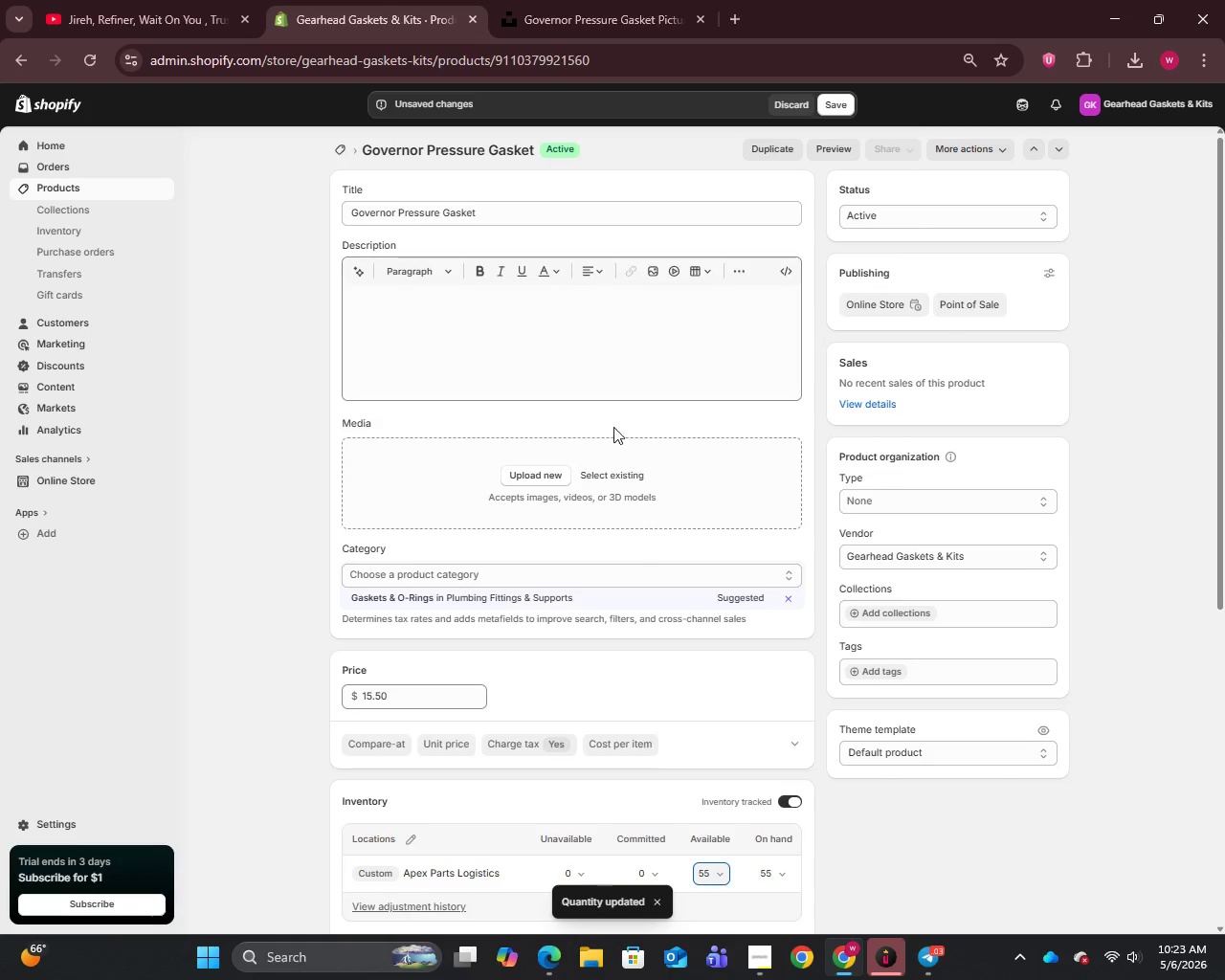 
mouse_move([566, 460])
 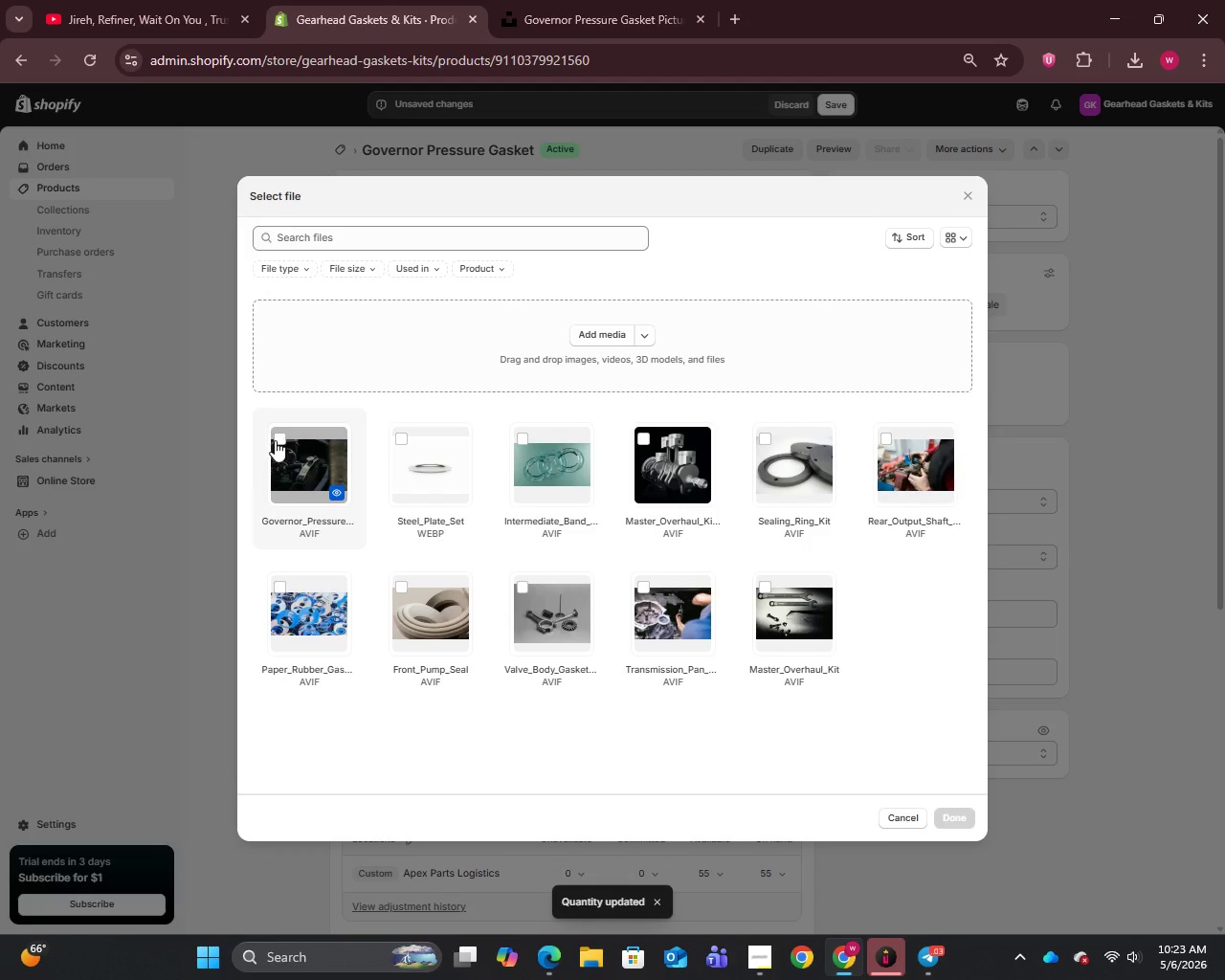 
left_click([278, 438])
 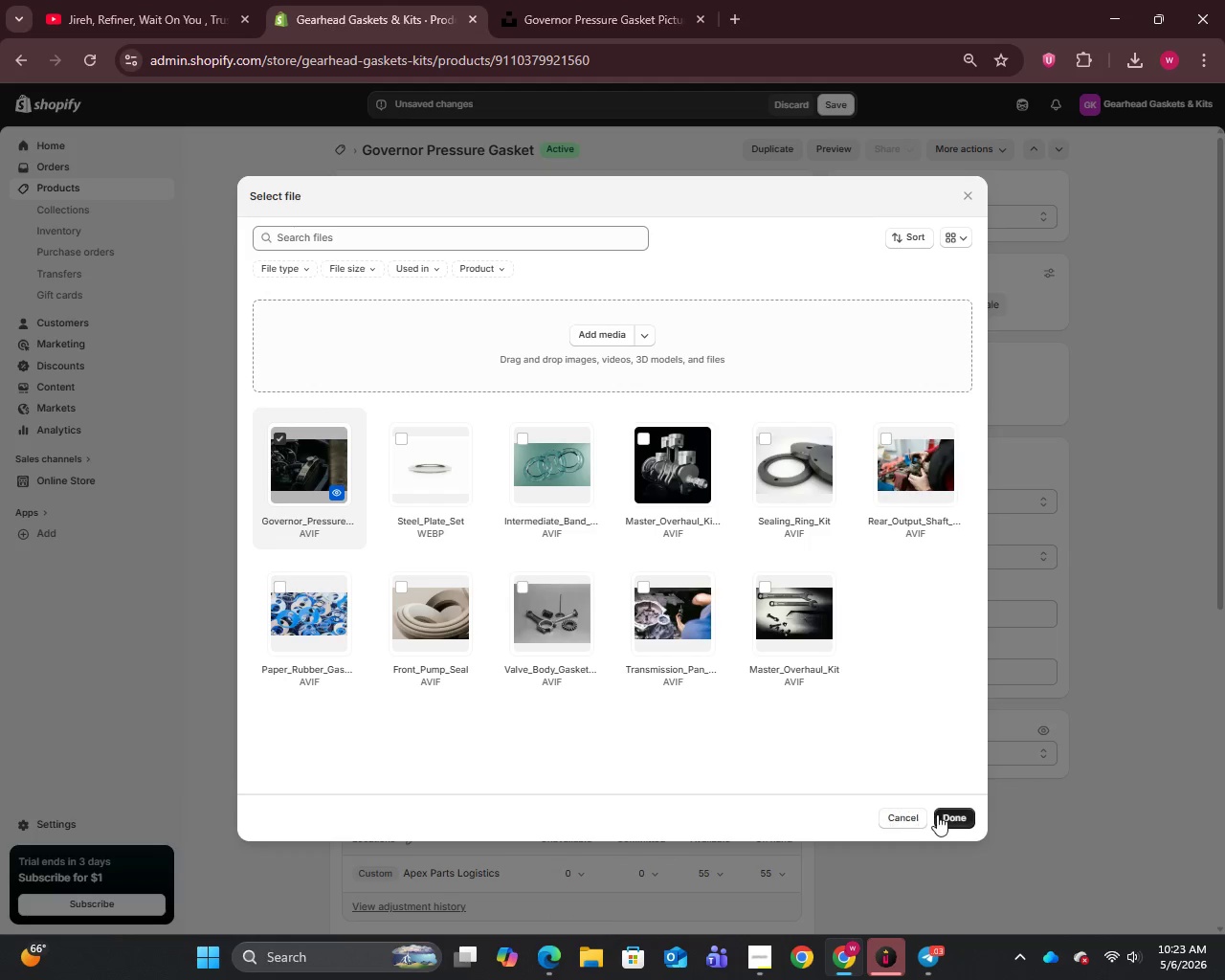 
left_click([966, 819])
 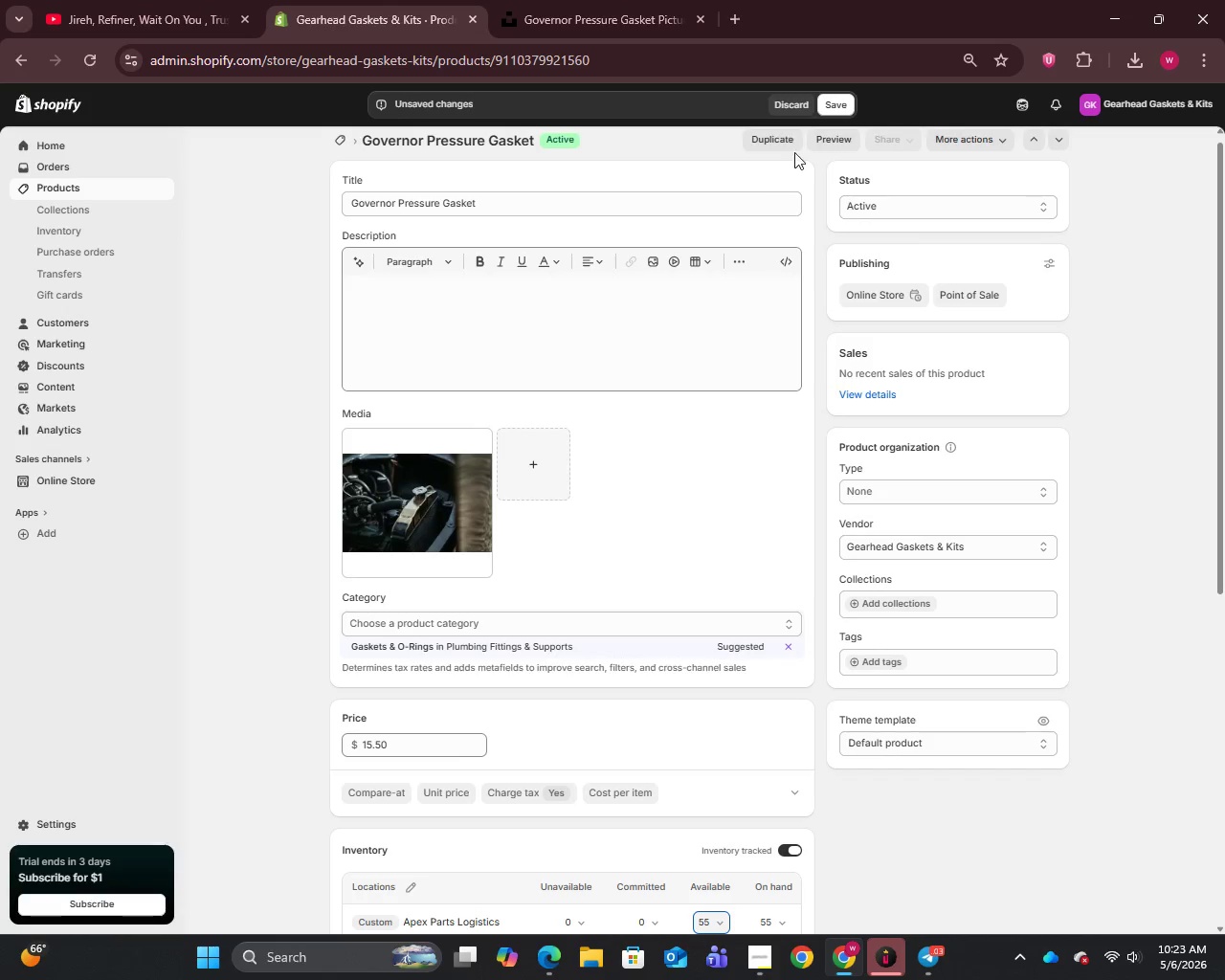 
left_click([842, 106])
 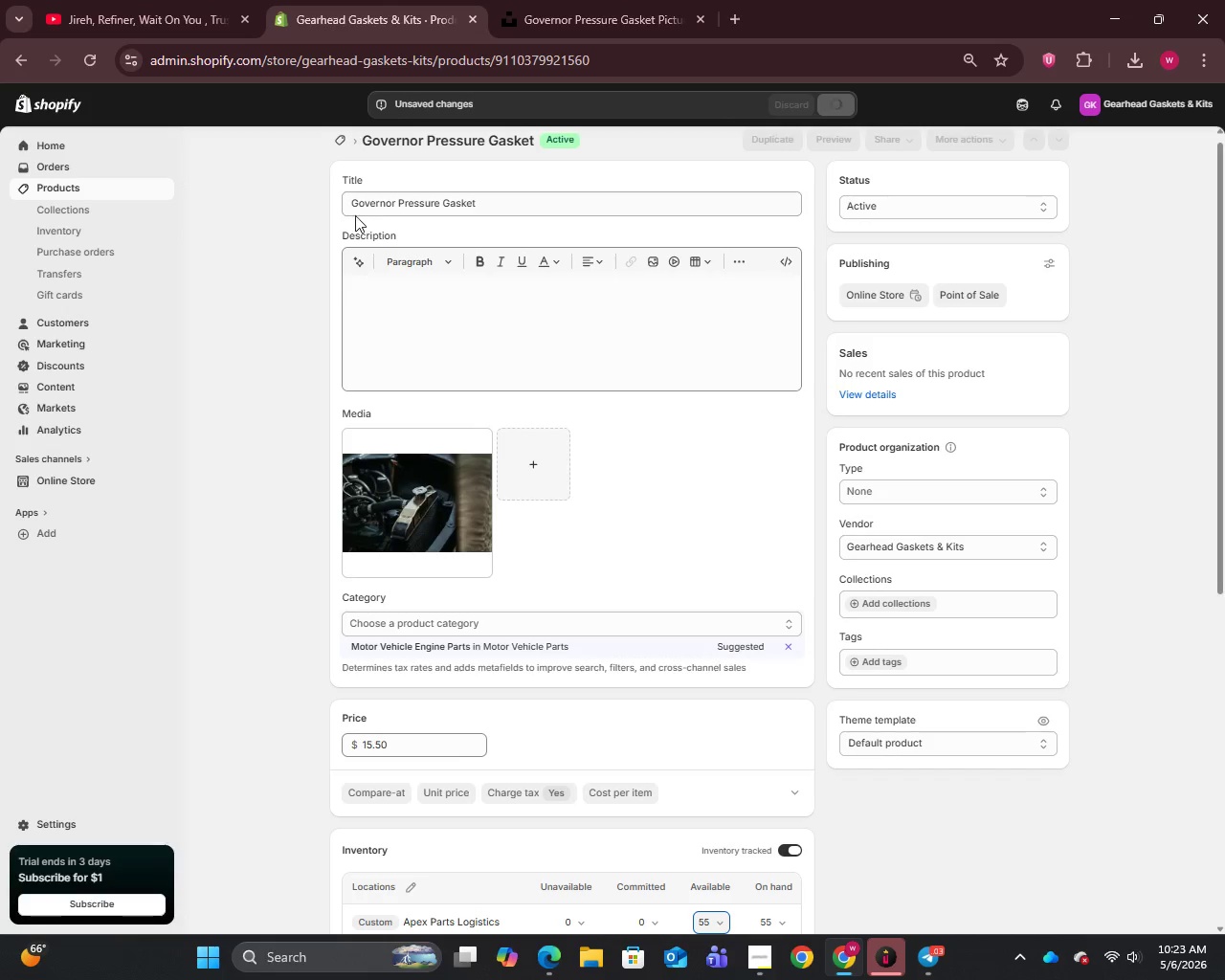 
left_click([68, 189])
 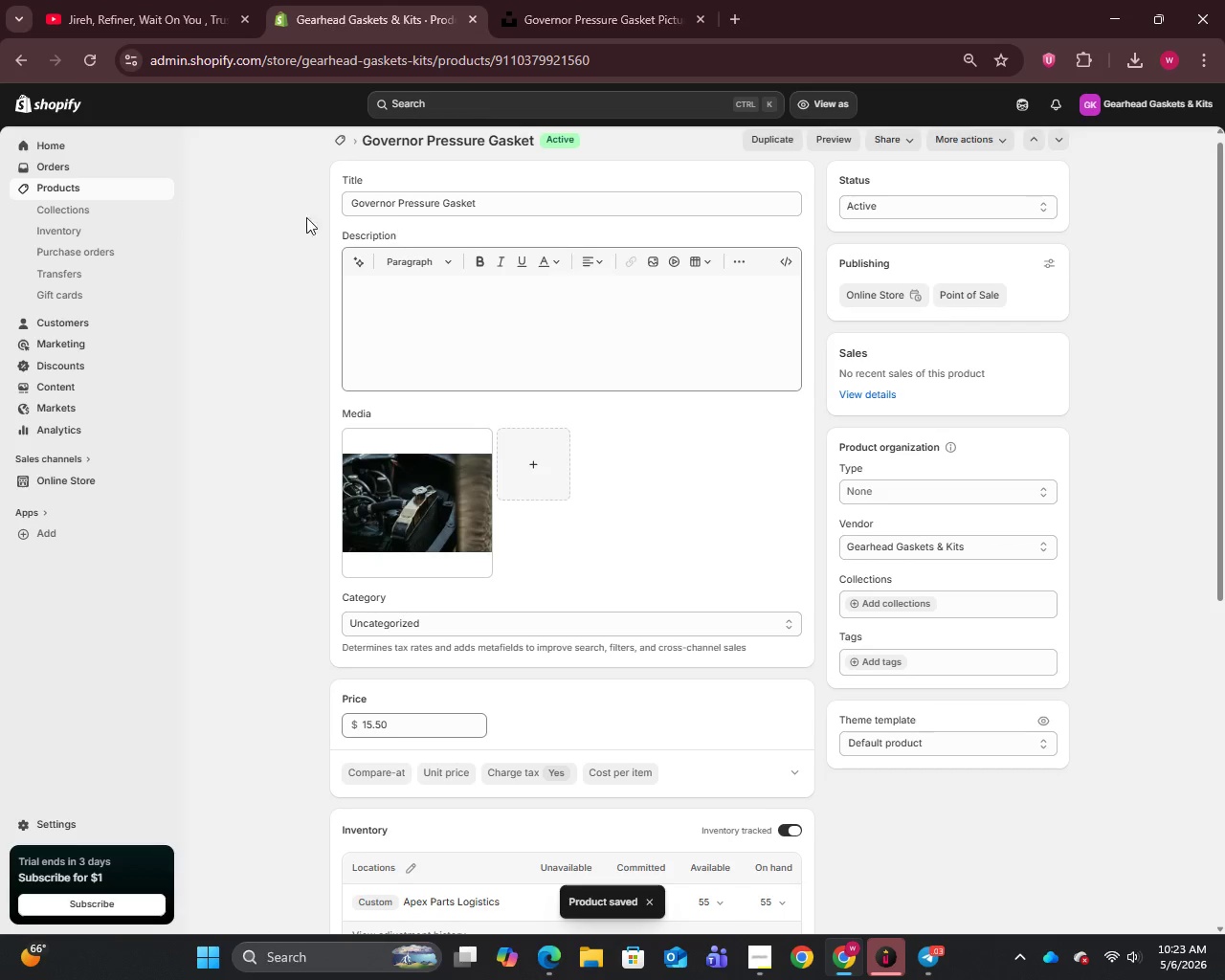 
left_click([47, 185])
 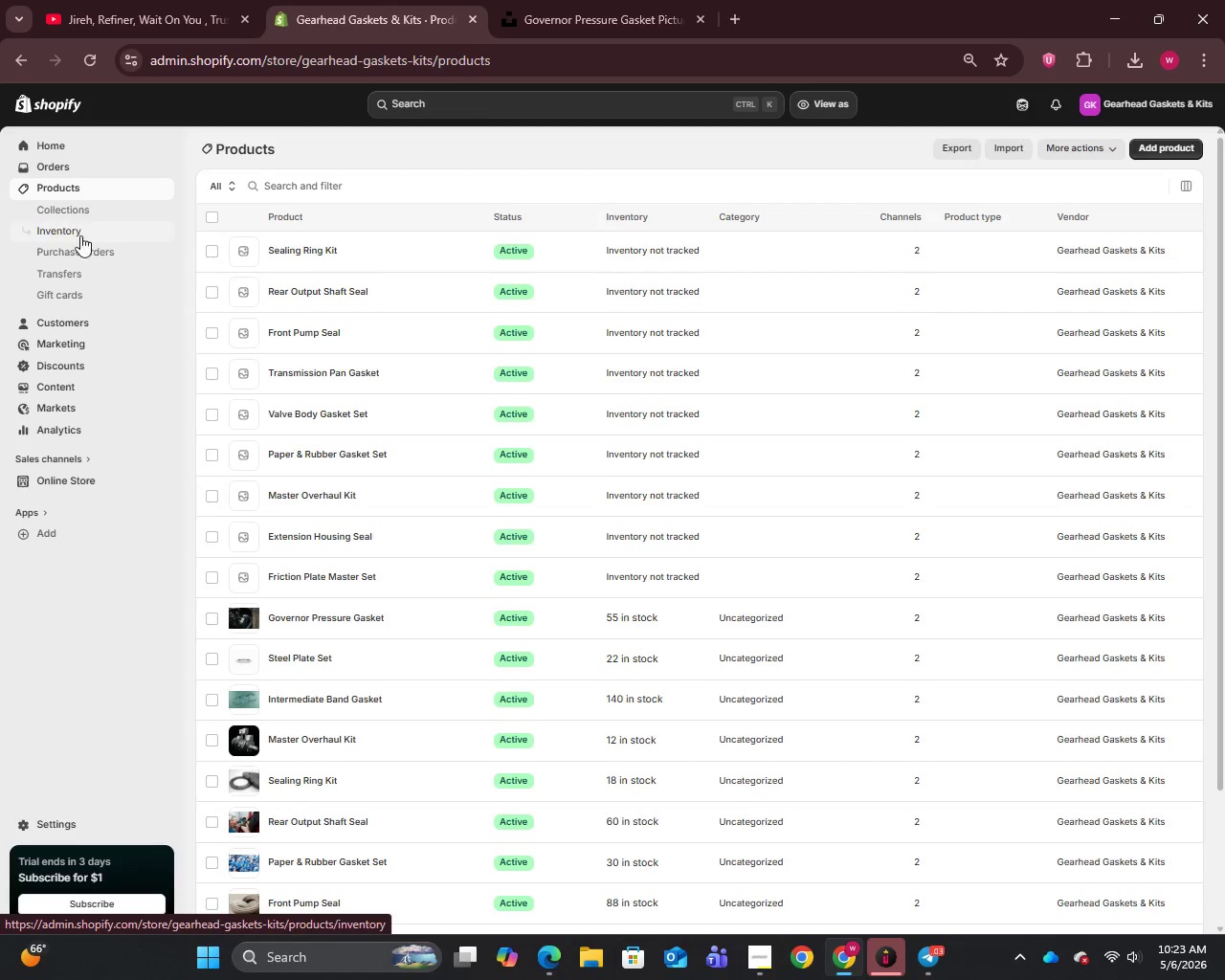 
left_click([287, 580])
 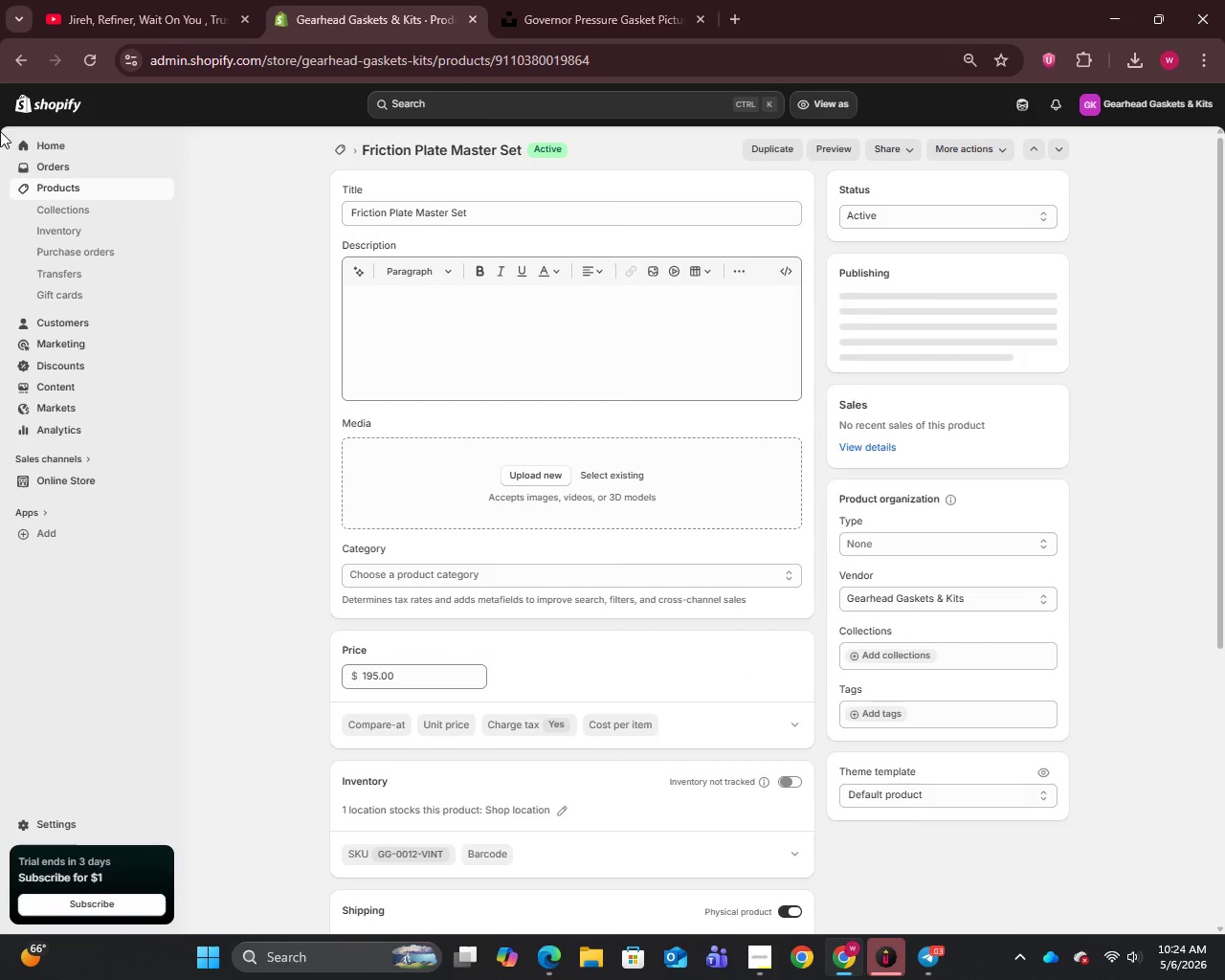 
left_click([509, 213])
 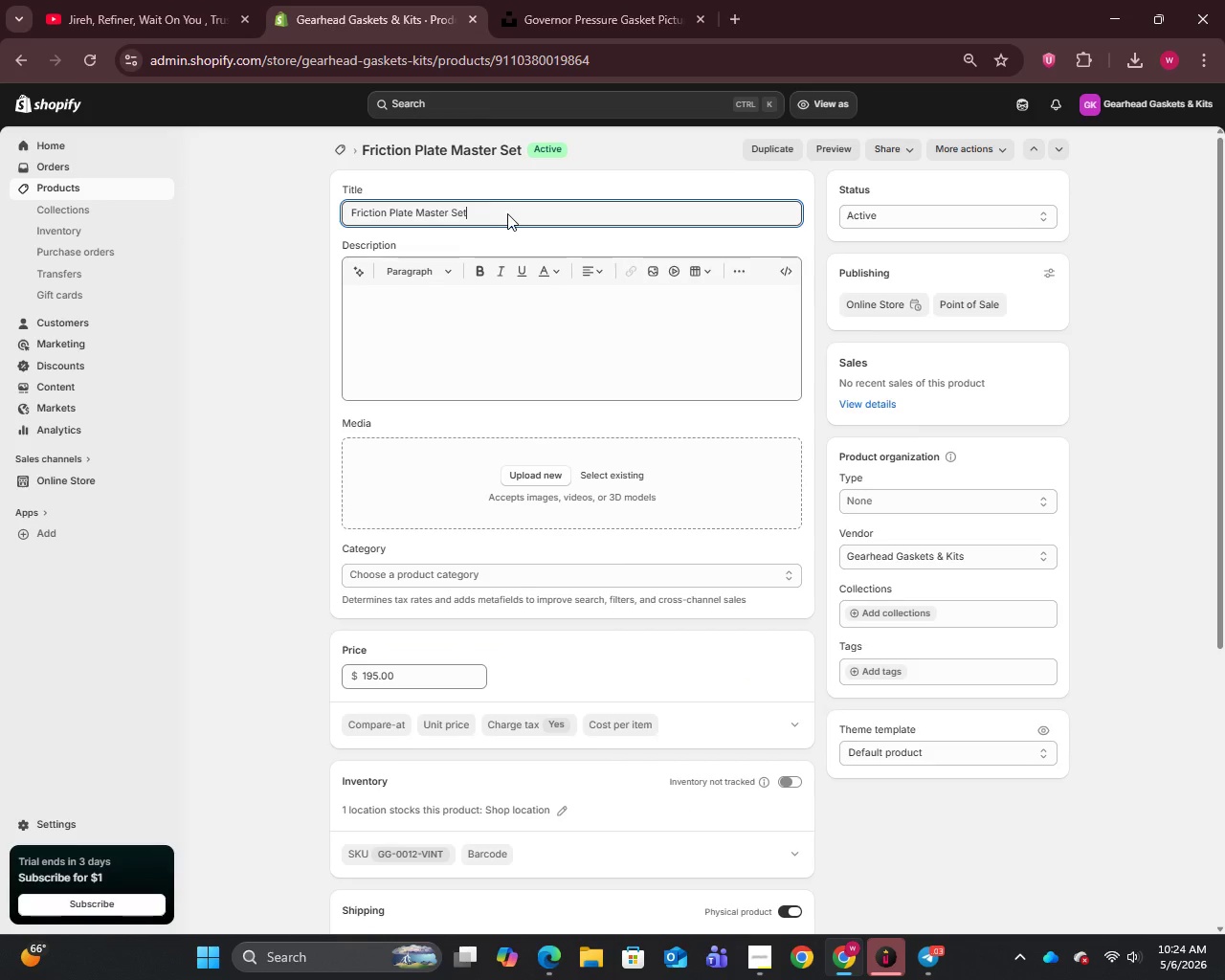 
key(Control+A)
 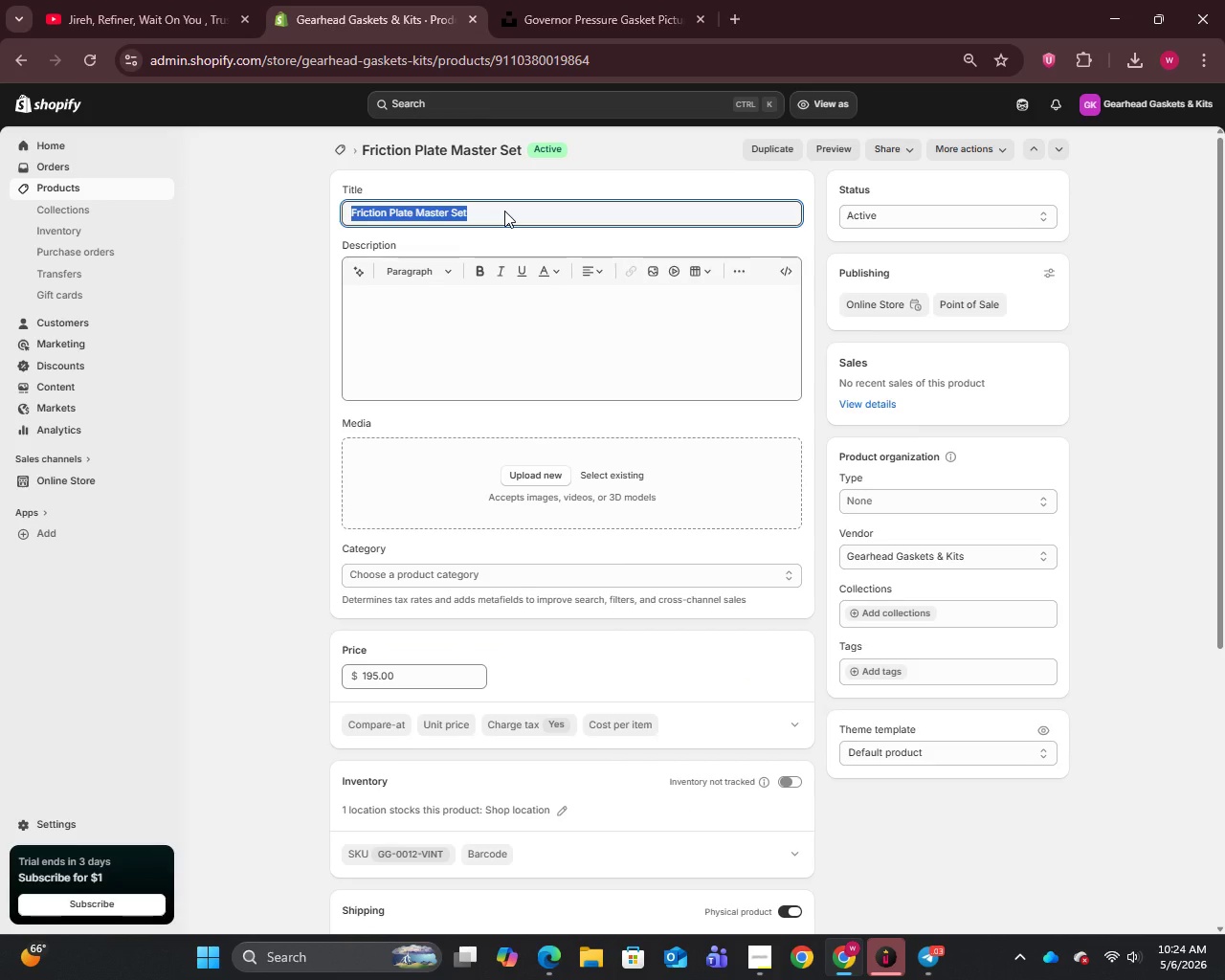 
key(Control+C)
 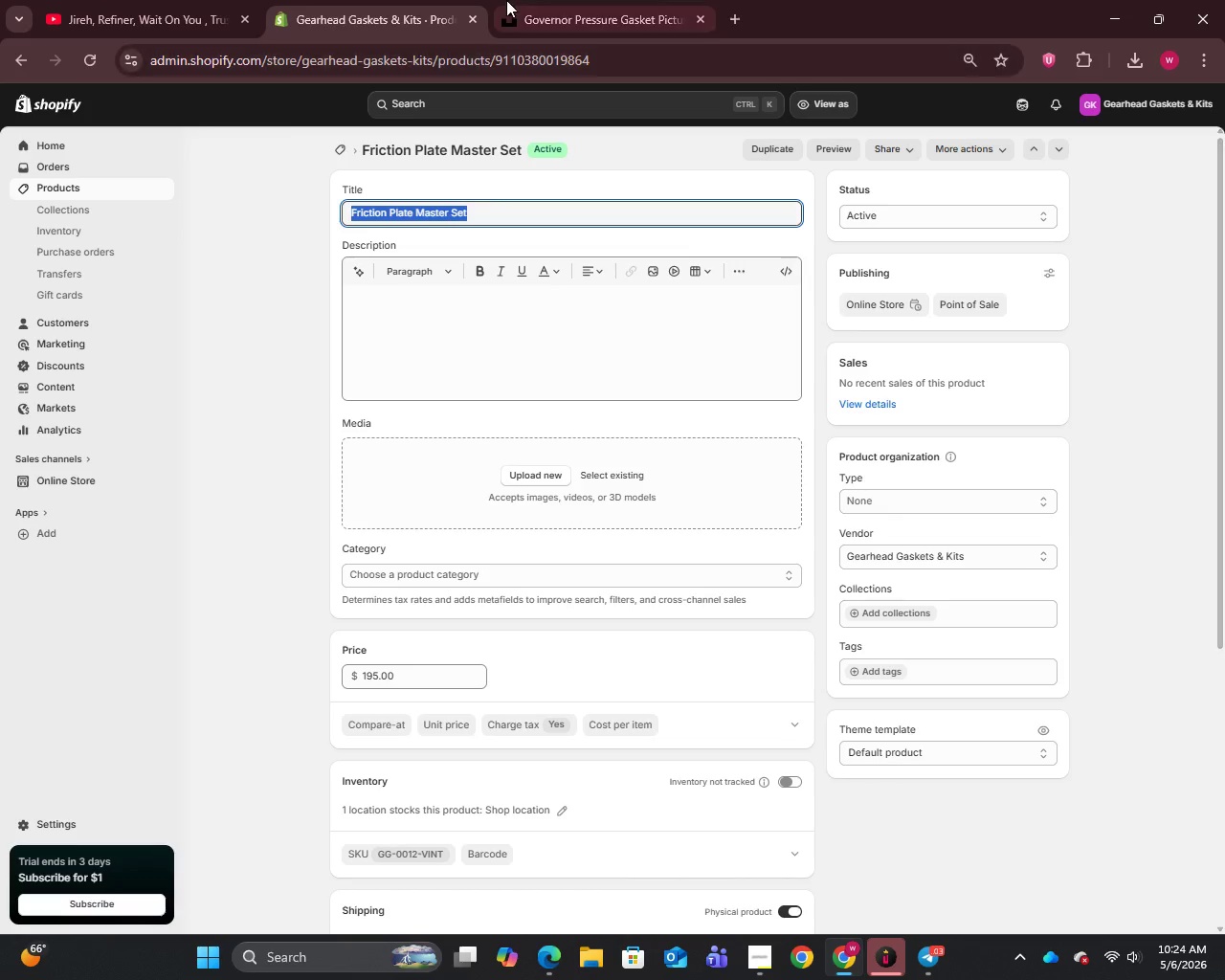 
left_click_drag(start_coordinate=[507, 0], to_coordinate=[507, 5])
 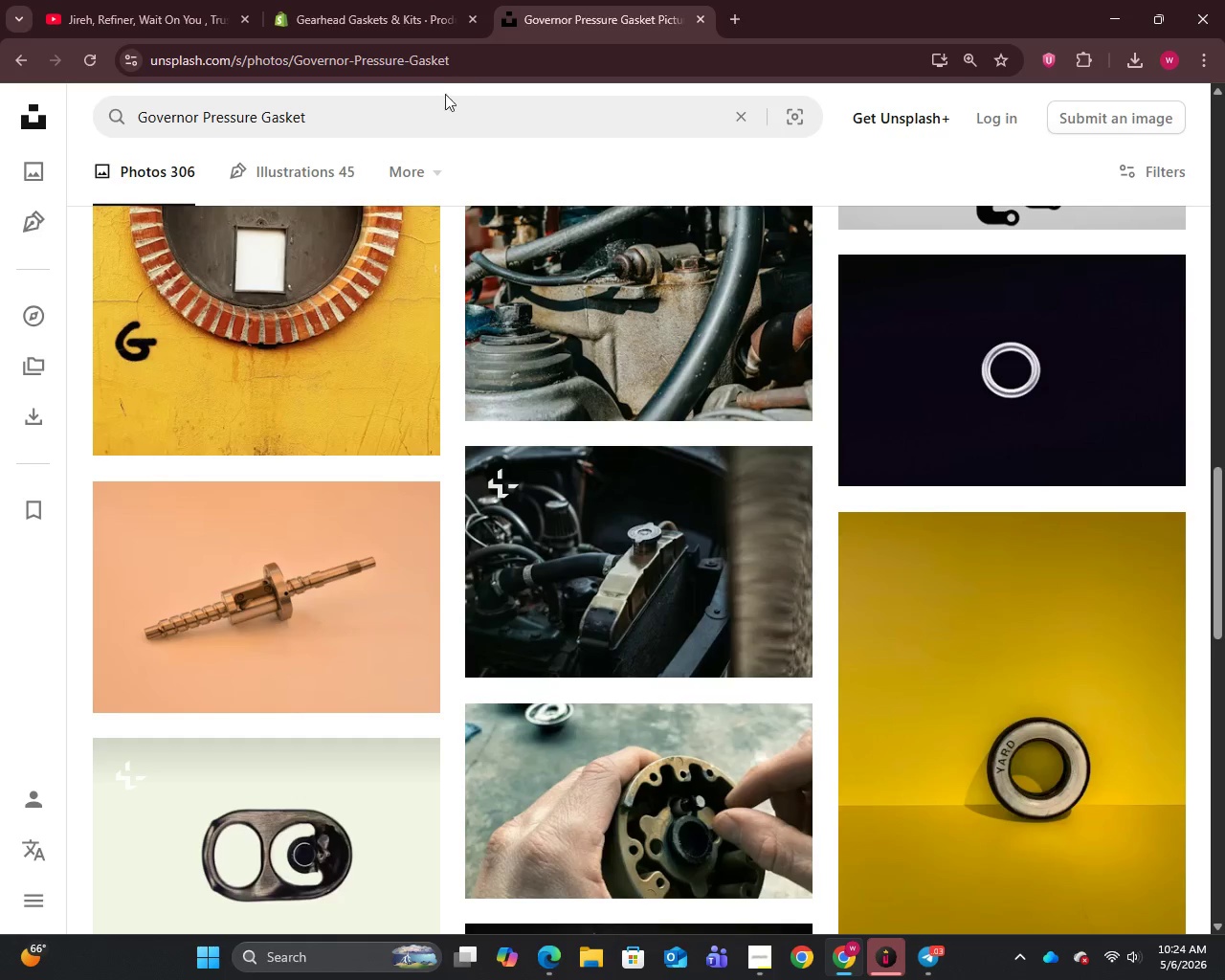 
left_click([443, 97])
 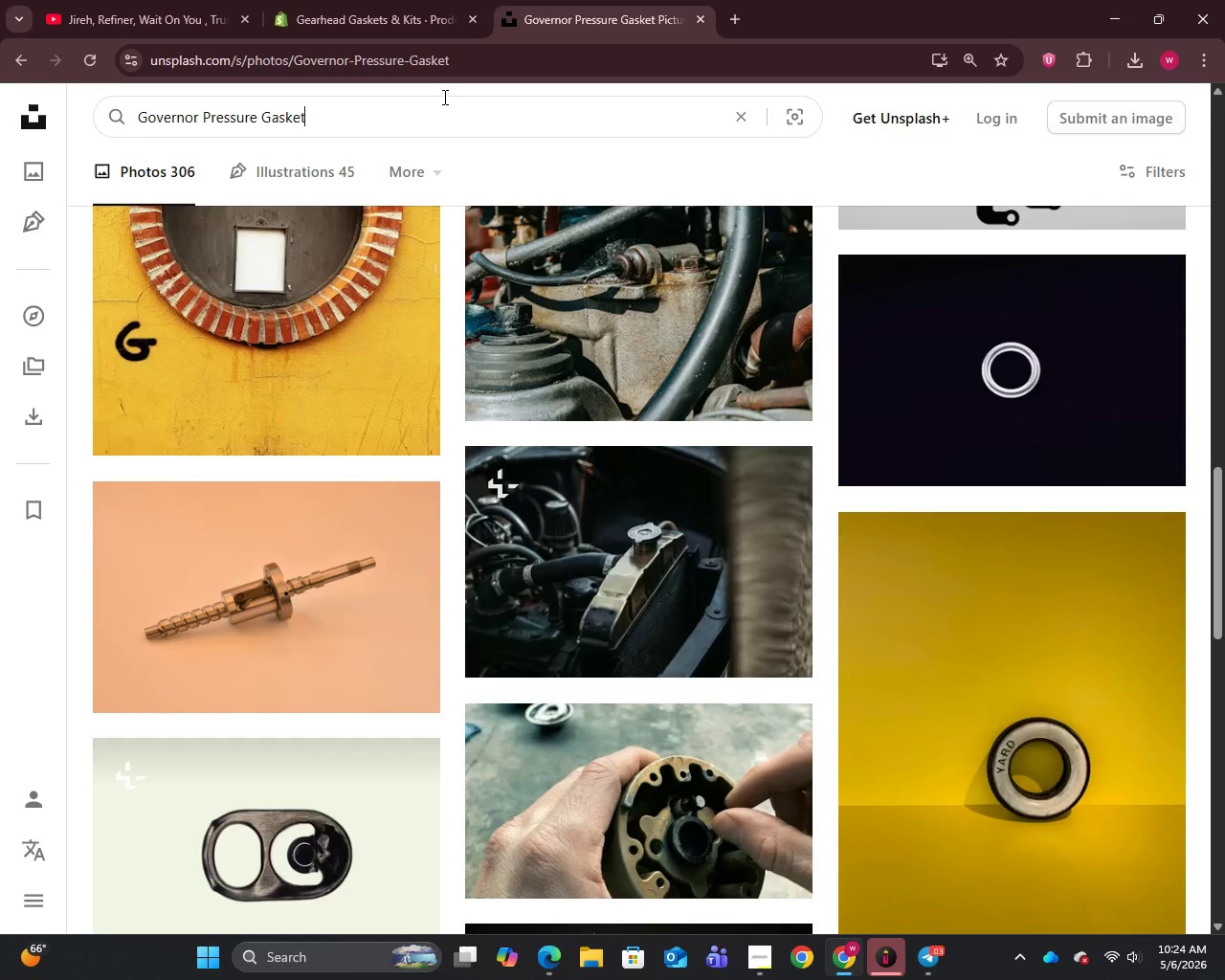 
key(Control+A)
 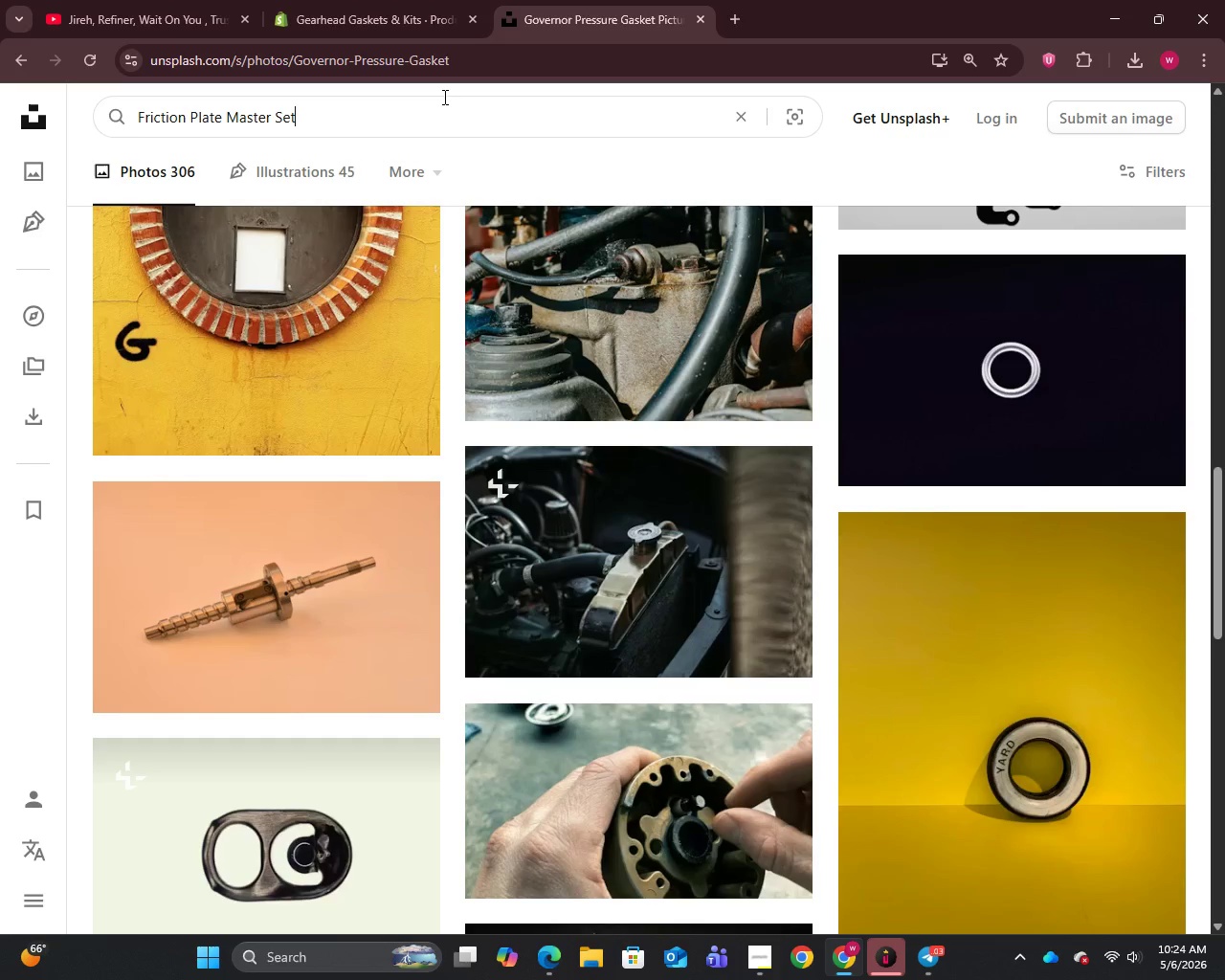 
key(Control+V)
 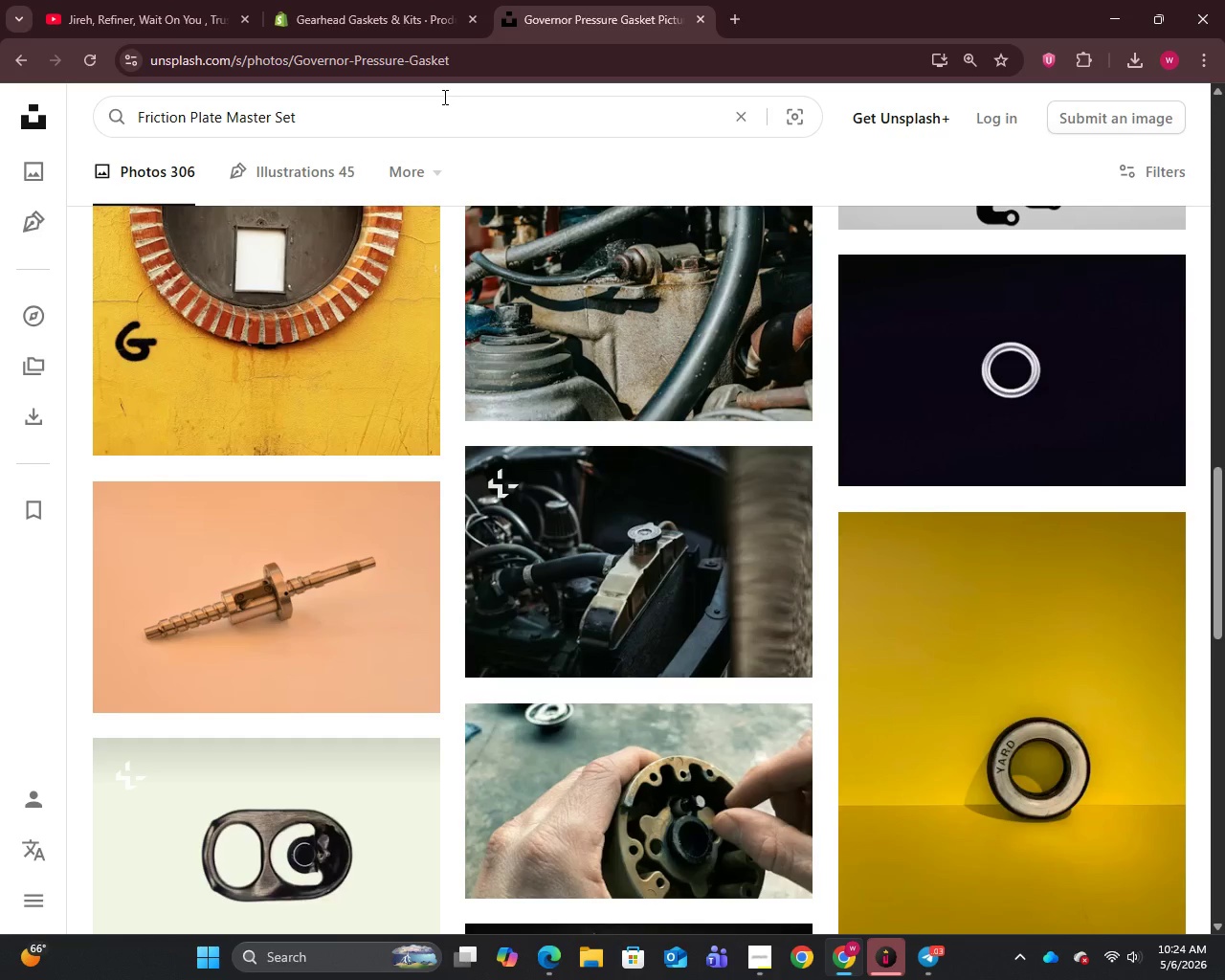 
key(Enter)
 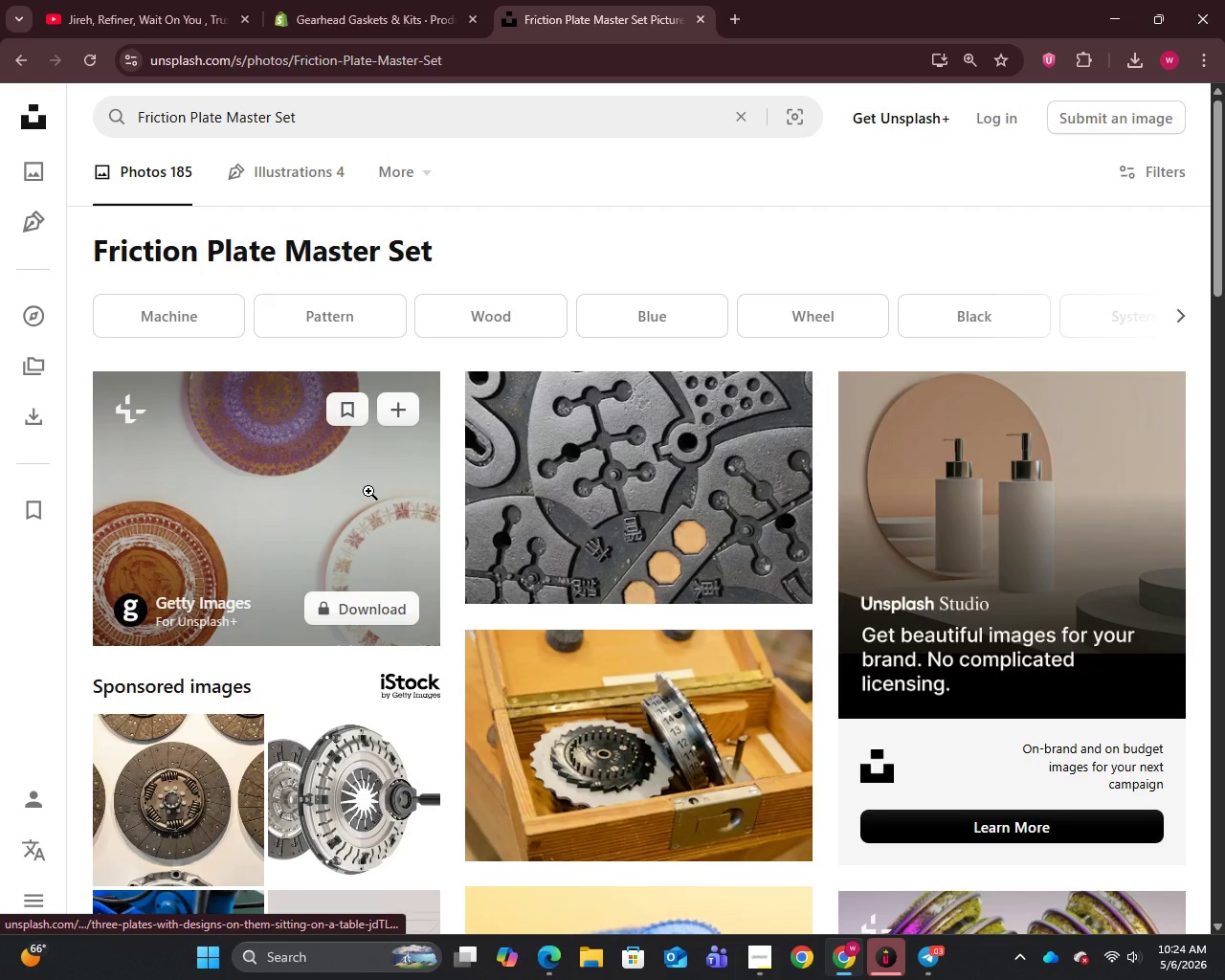 
scroll: coordinate [495, 568], scroll_direction: down, amount: 1.0
 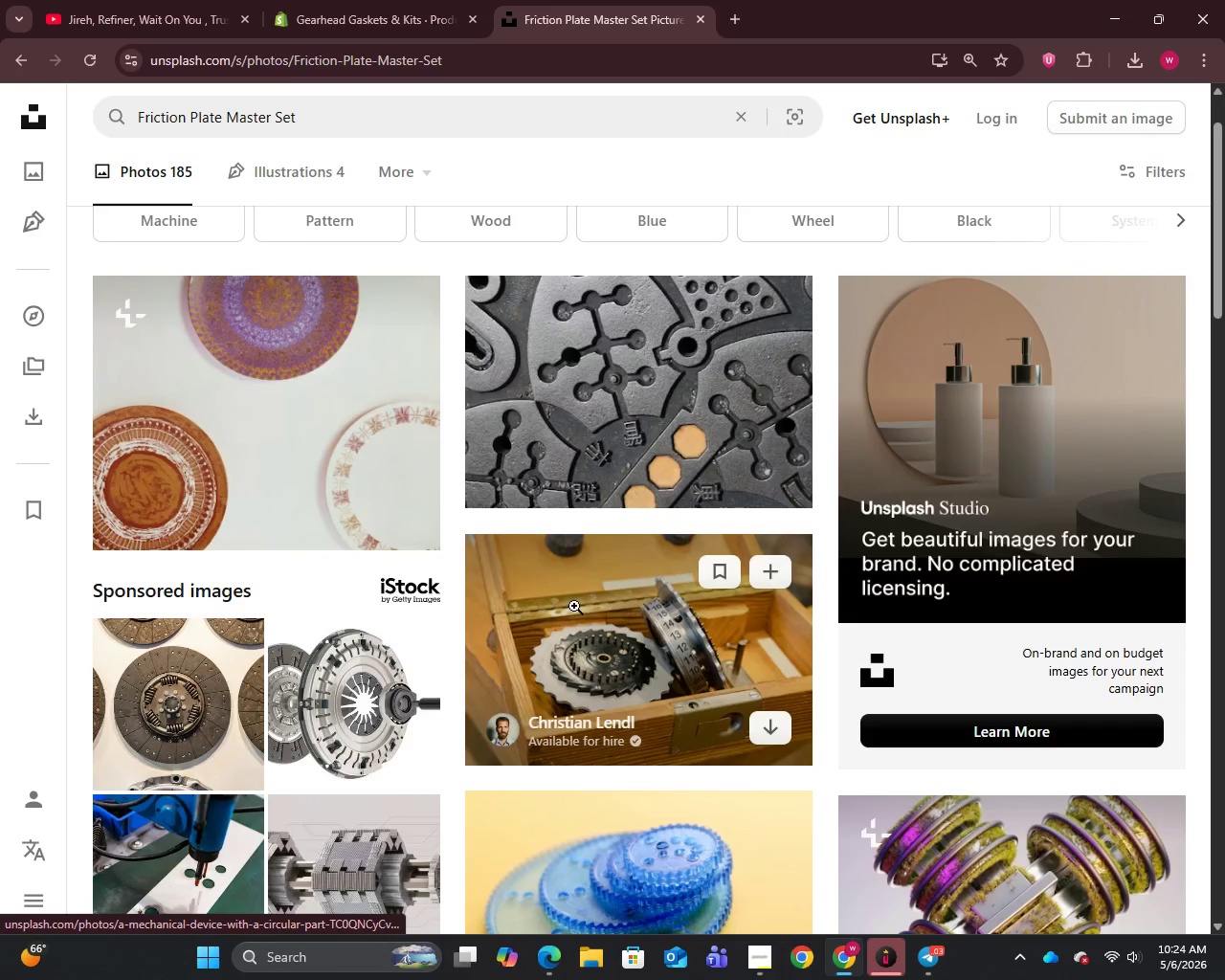 
right_click([575, 607])
 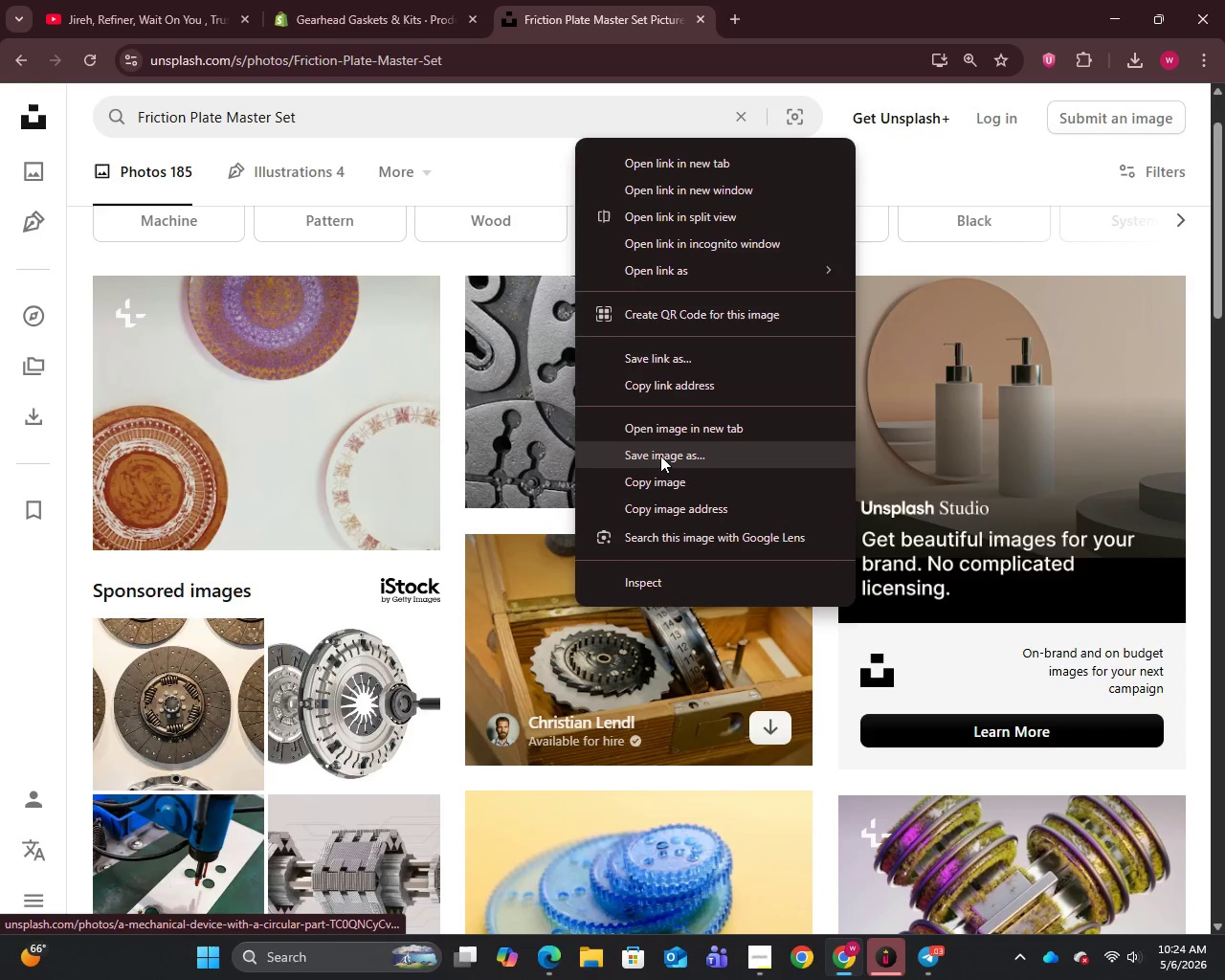 
left_click([662, 459])
 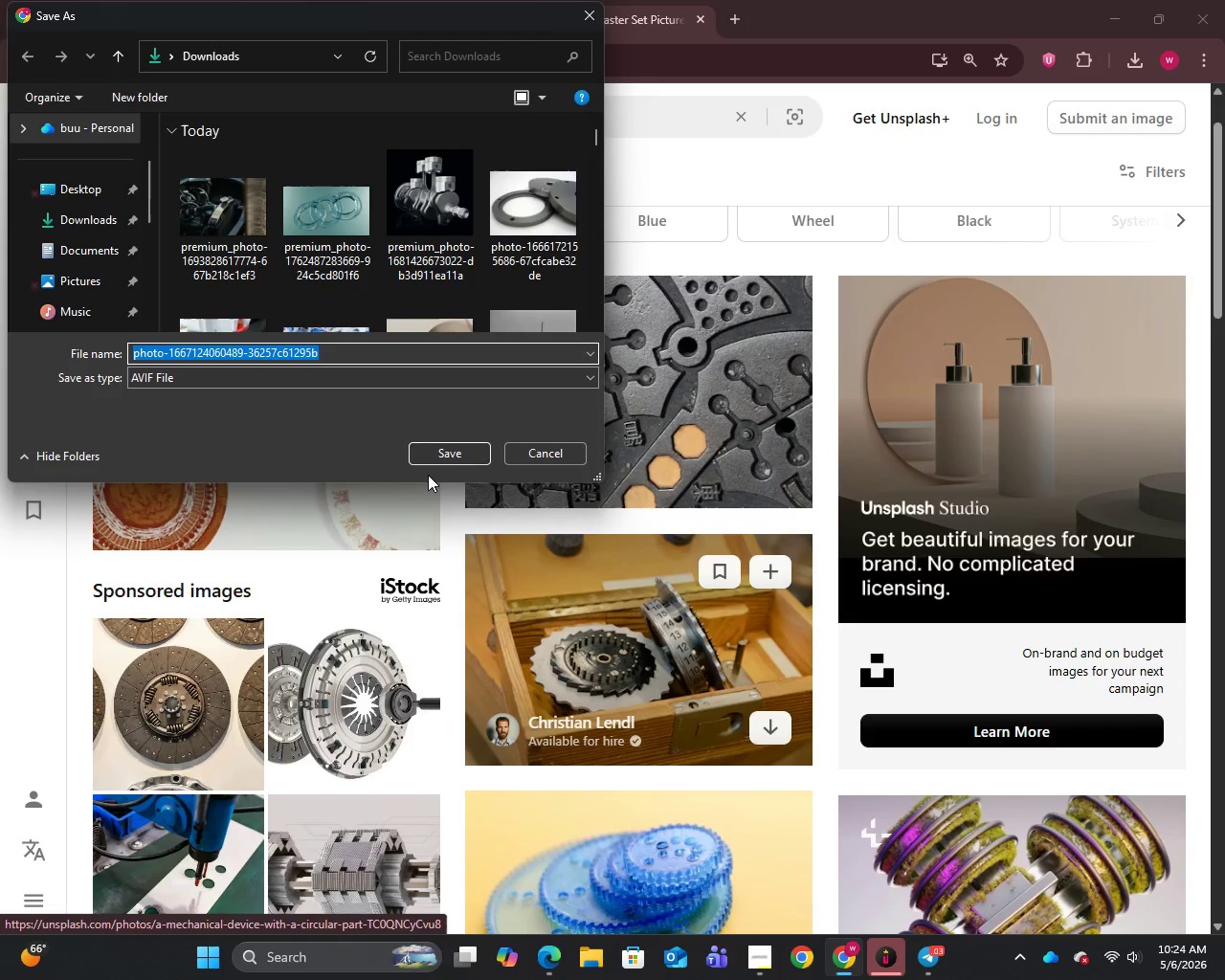 
left_click([435, 453])
 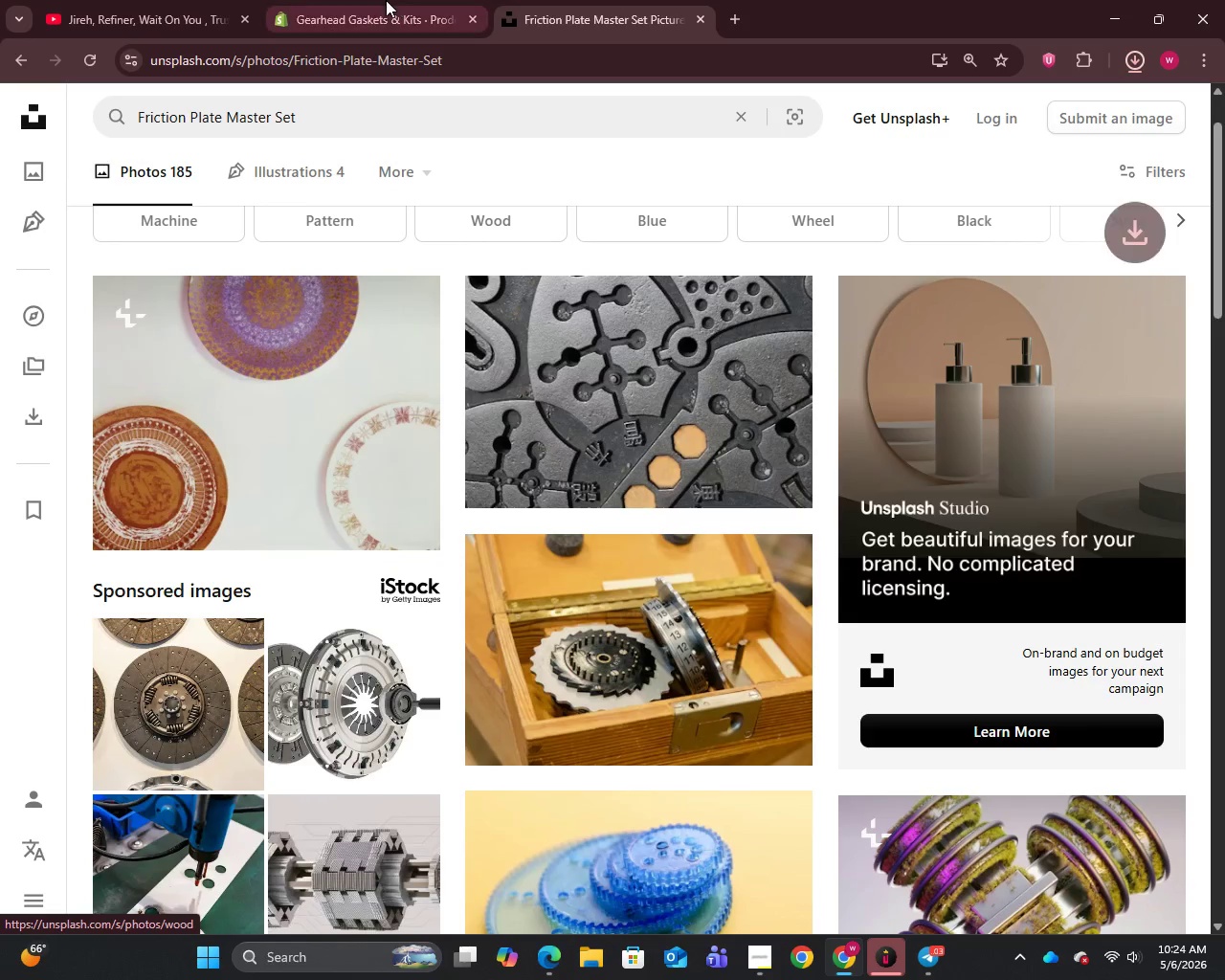 
left_click([386, 0])
 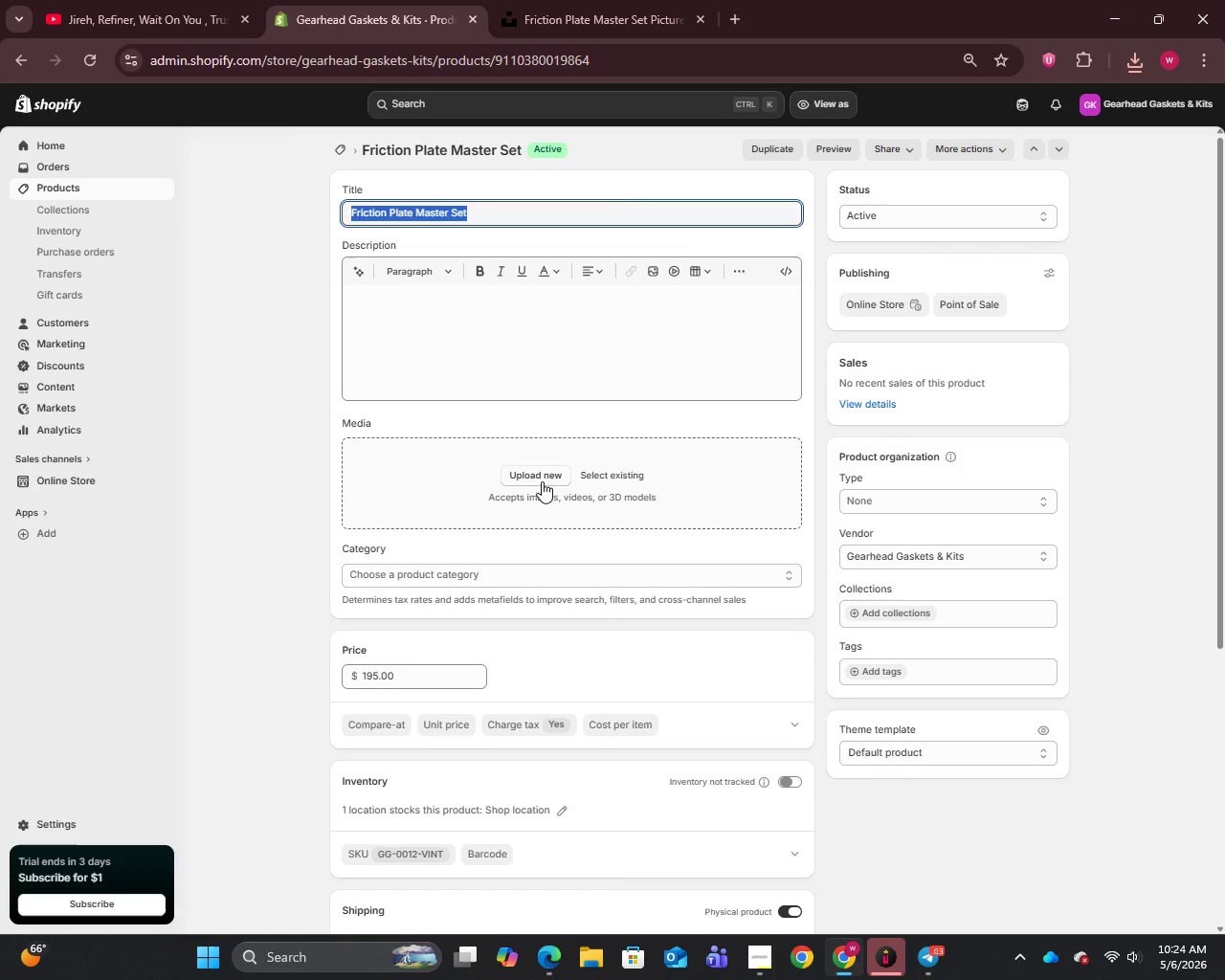 
left_click([542, 478])
 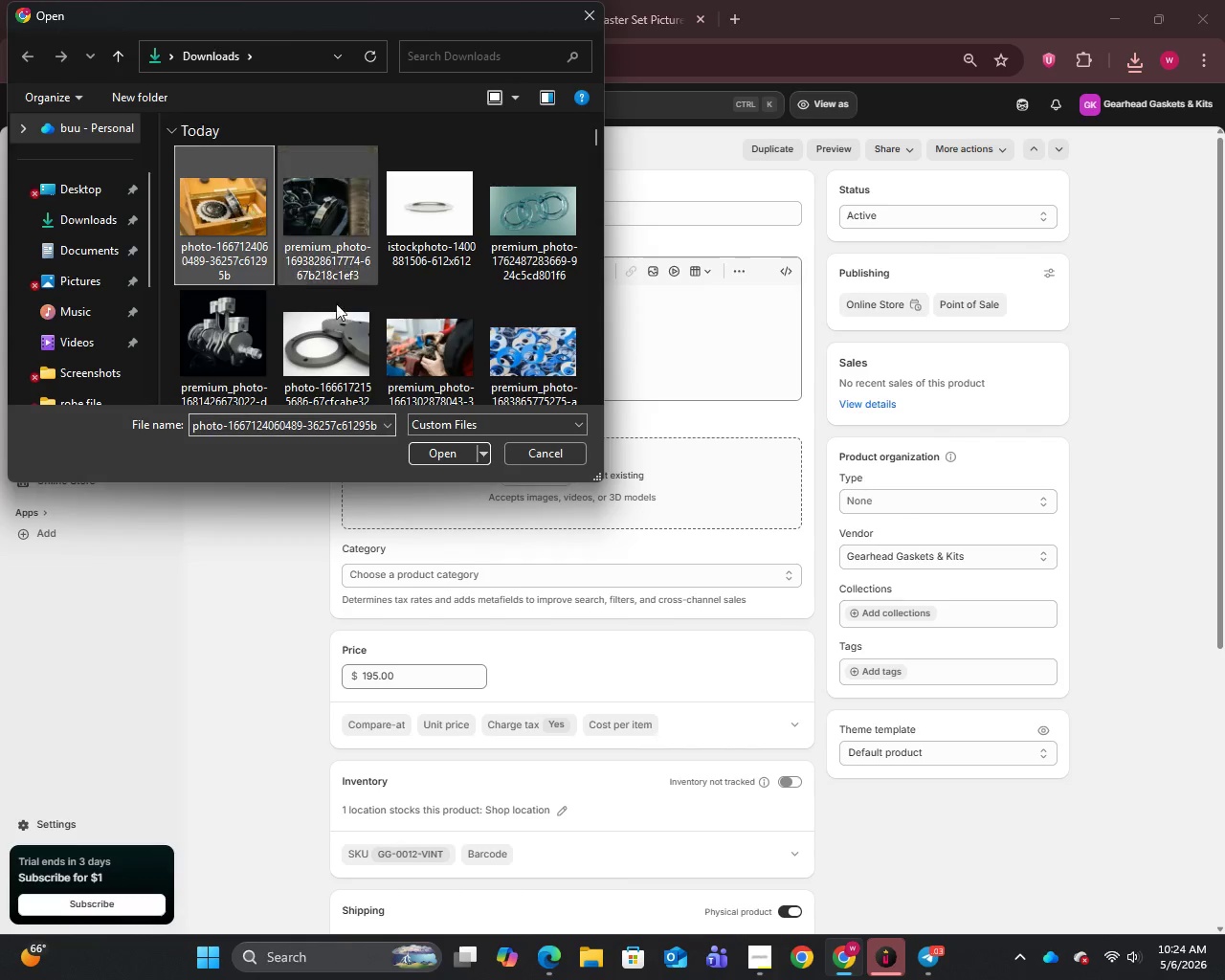 
left_click([446, 452])
 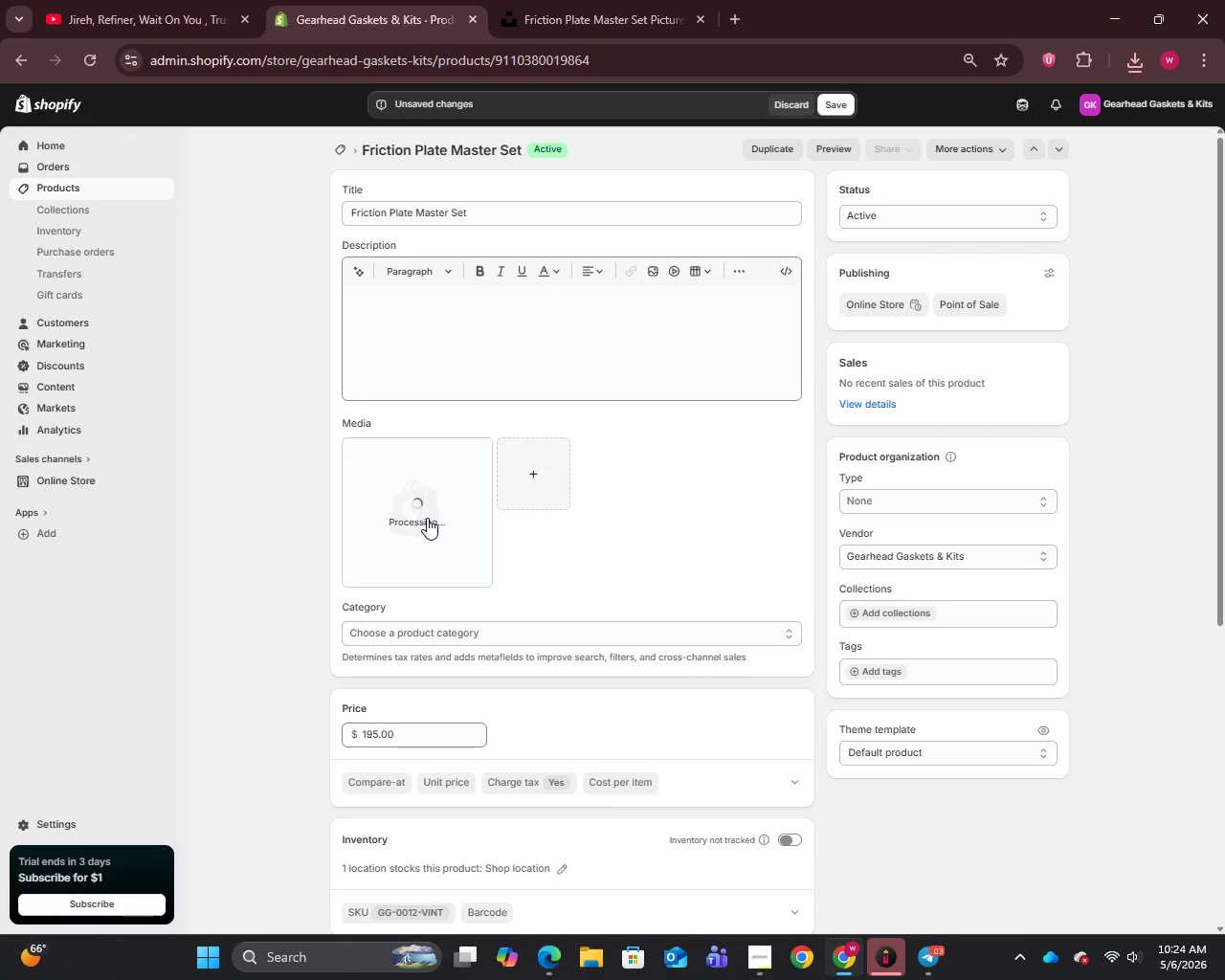 
mouse_move([412, 498])
 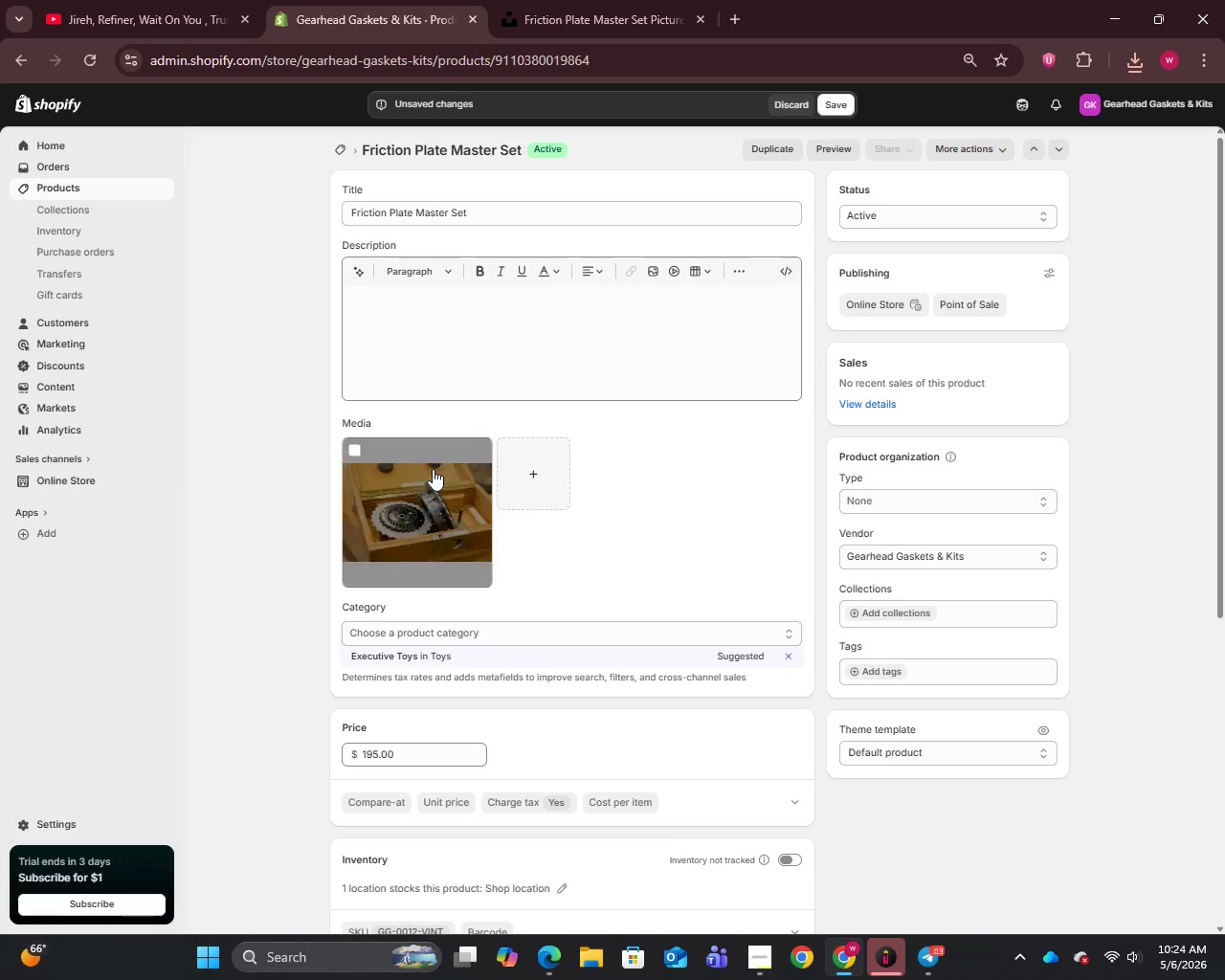 
left_click([427, 496])
 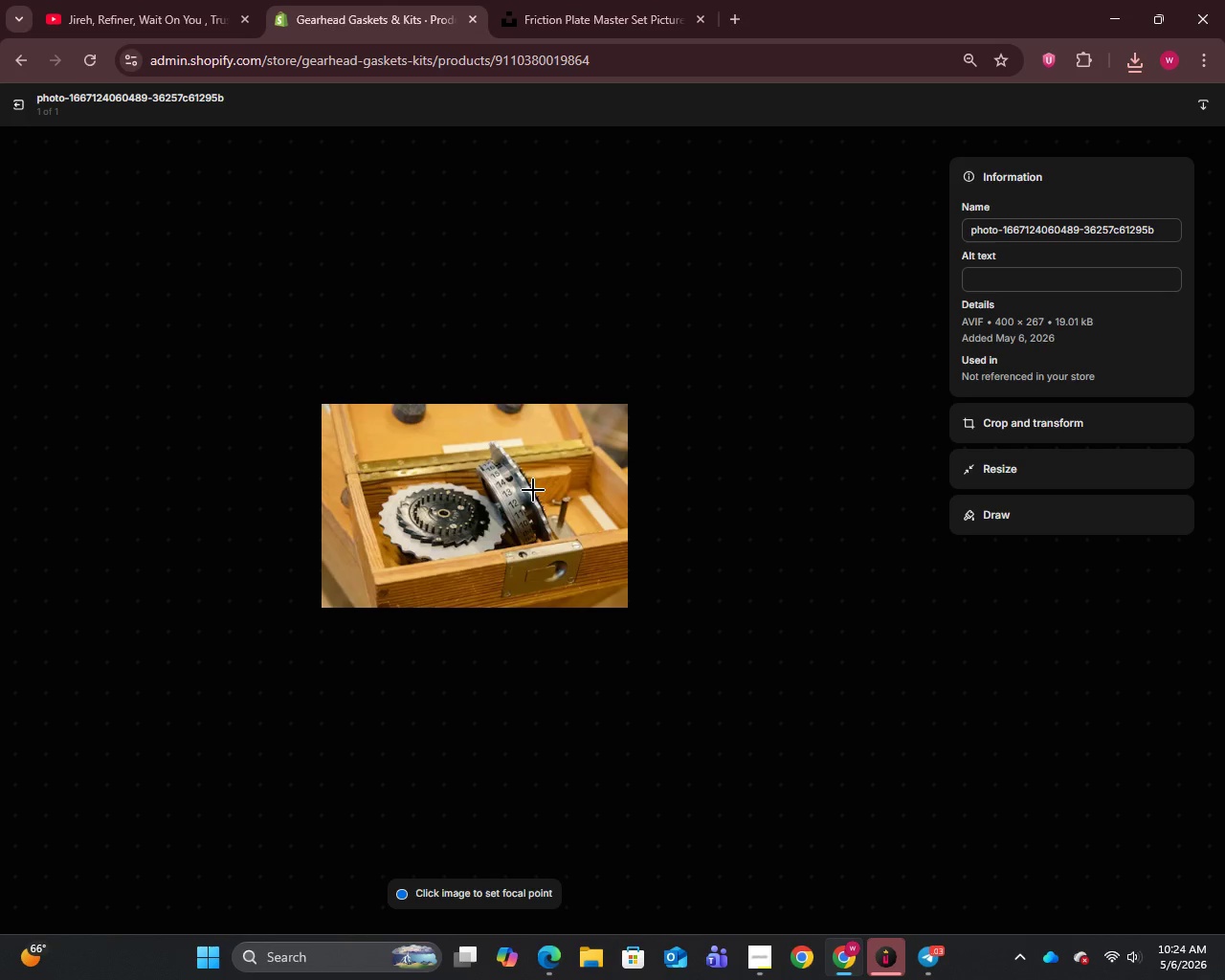 
left_click([1029, 239])
 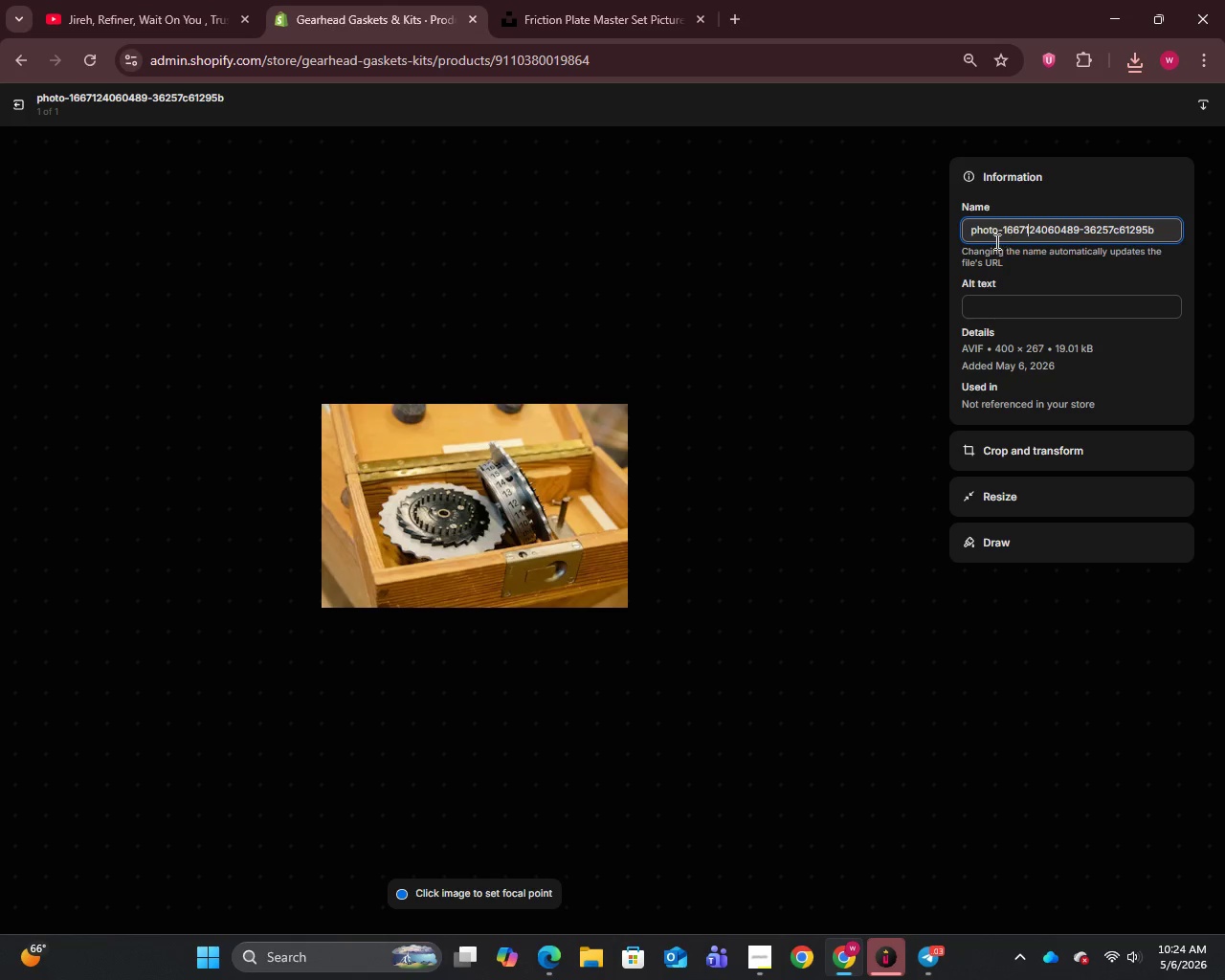 
key(Control+A)
 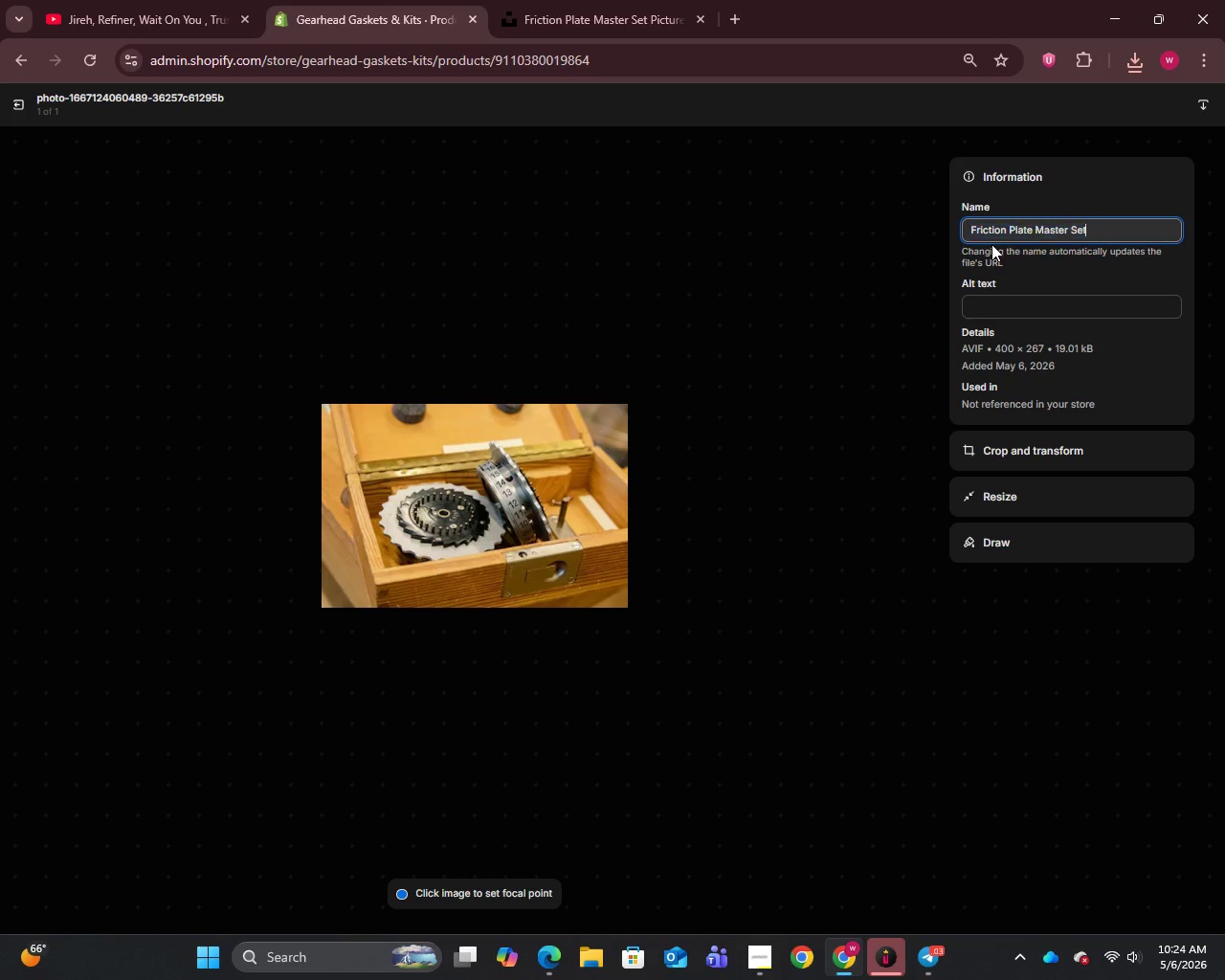 
key(Control+V)
 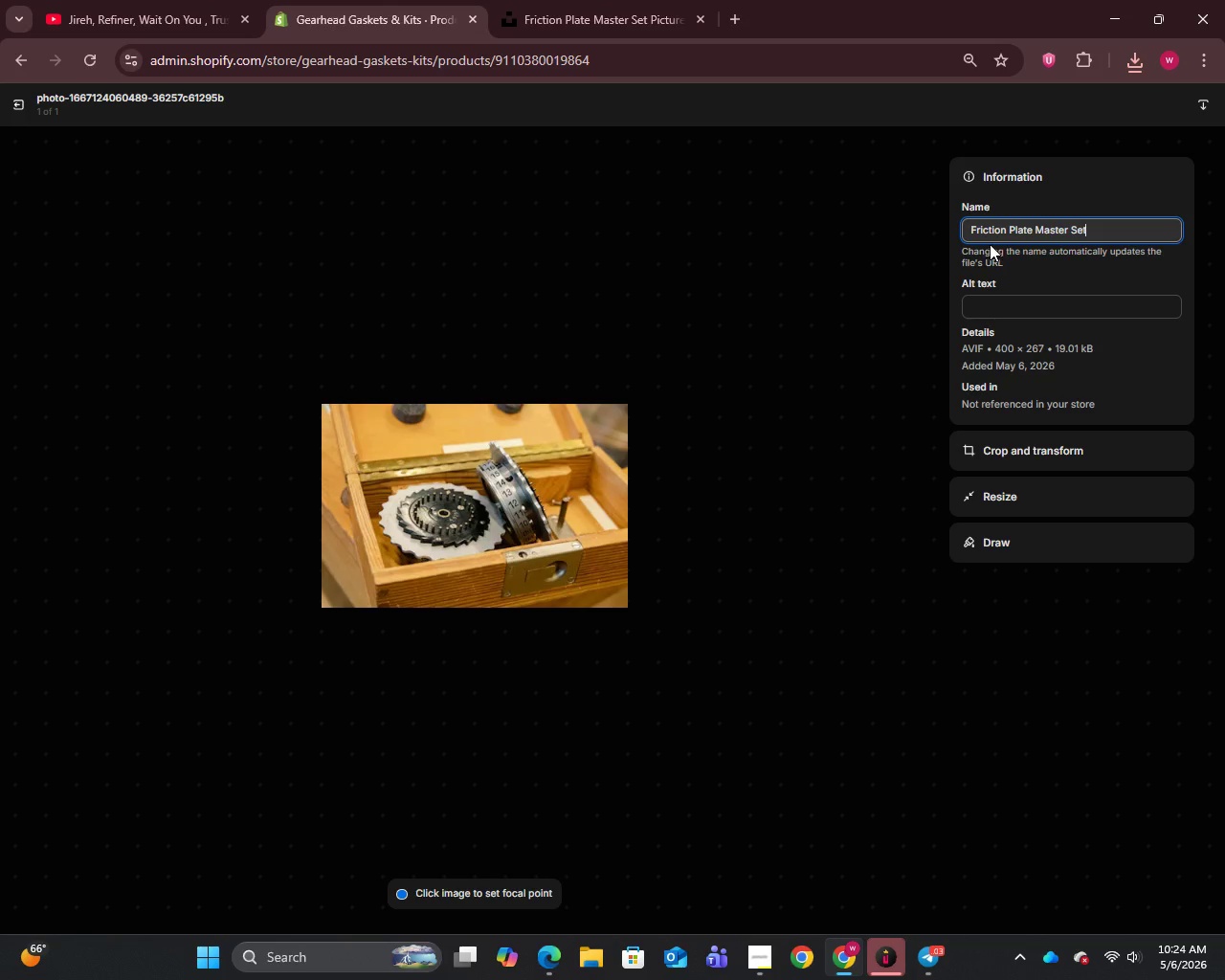 
mouse_move([976, 270])
 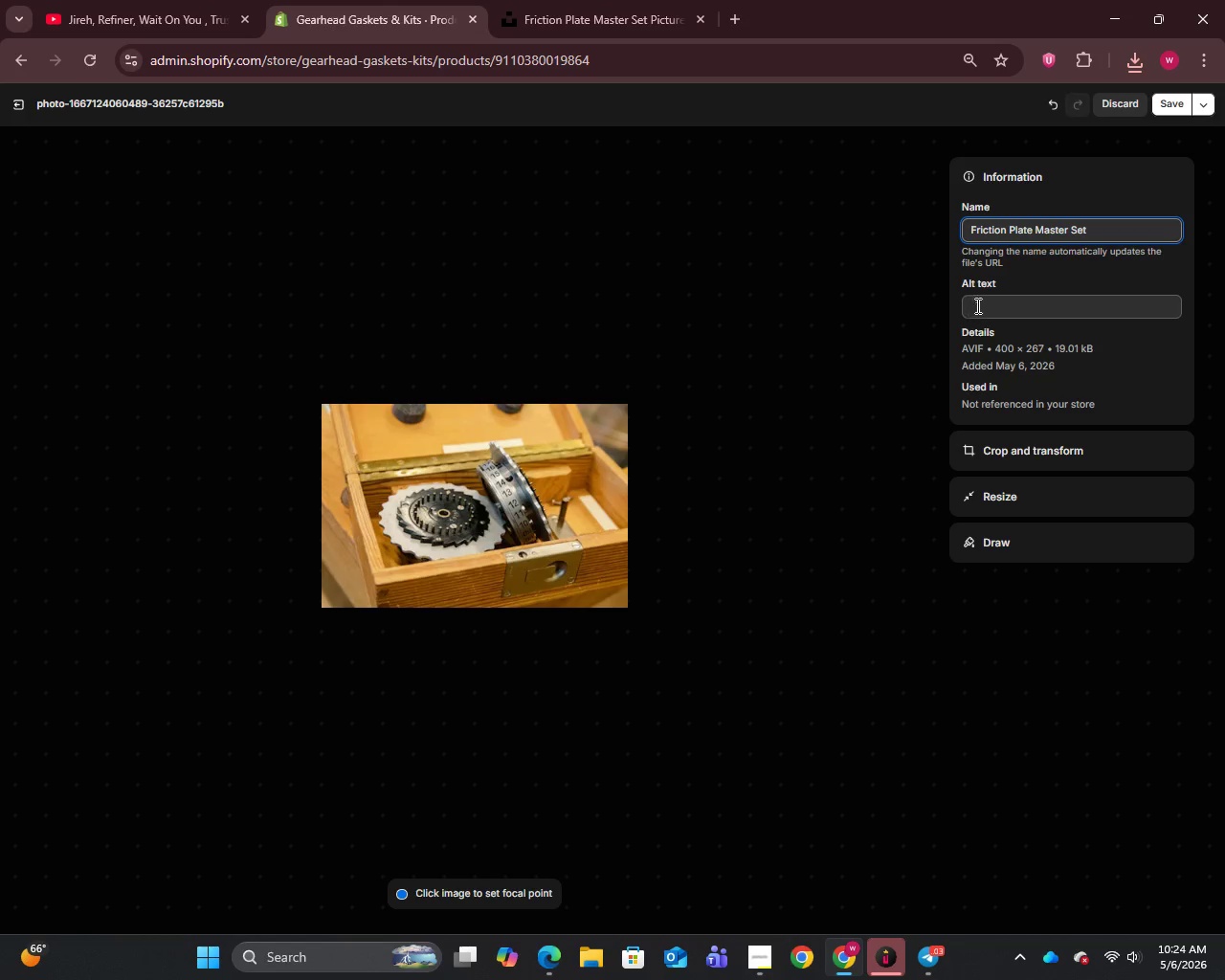 
left_click([977, 298])
 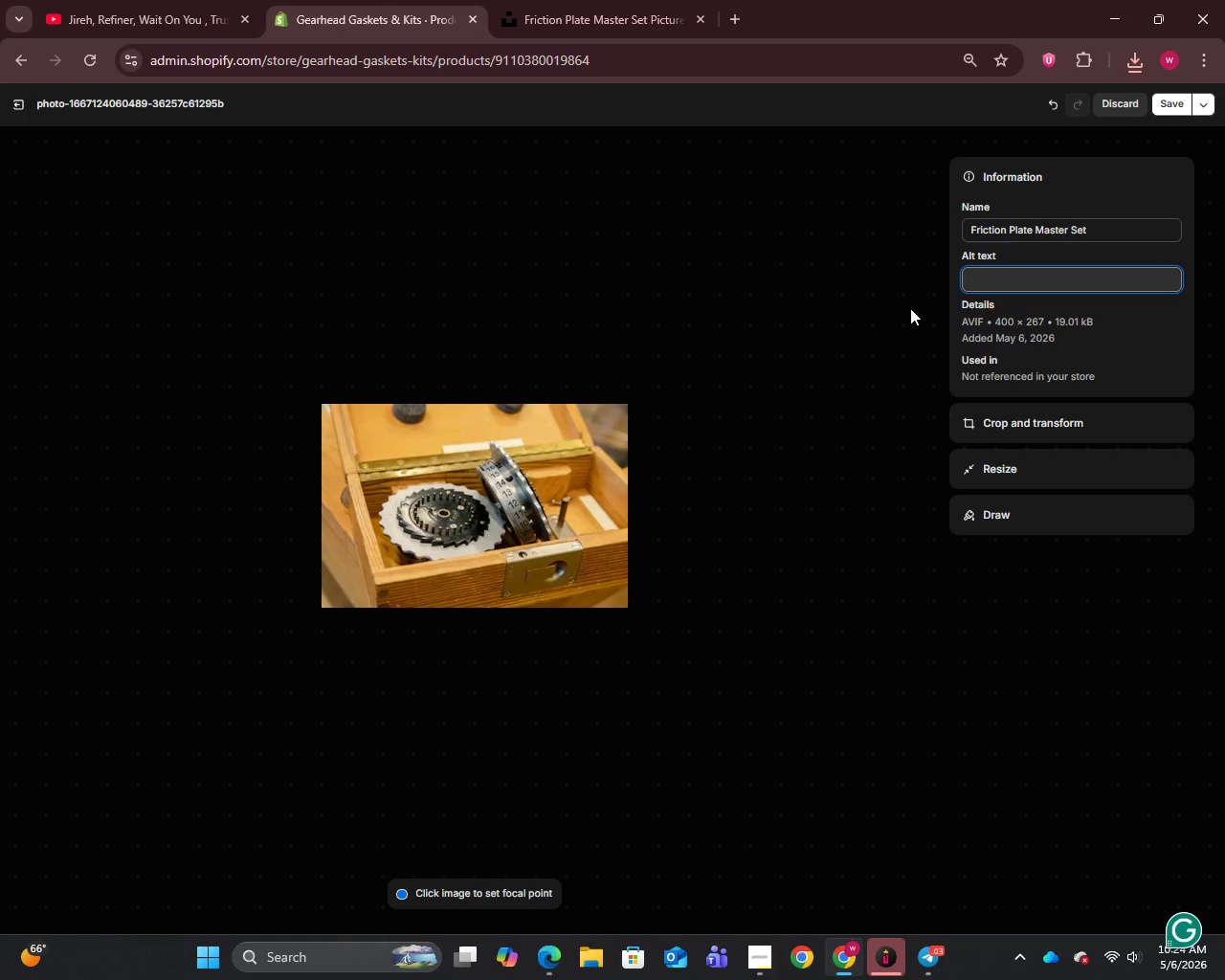 
type(Friction Plate Master Set for Getrag 245 manul)
 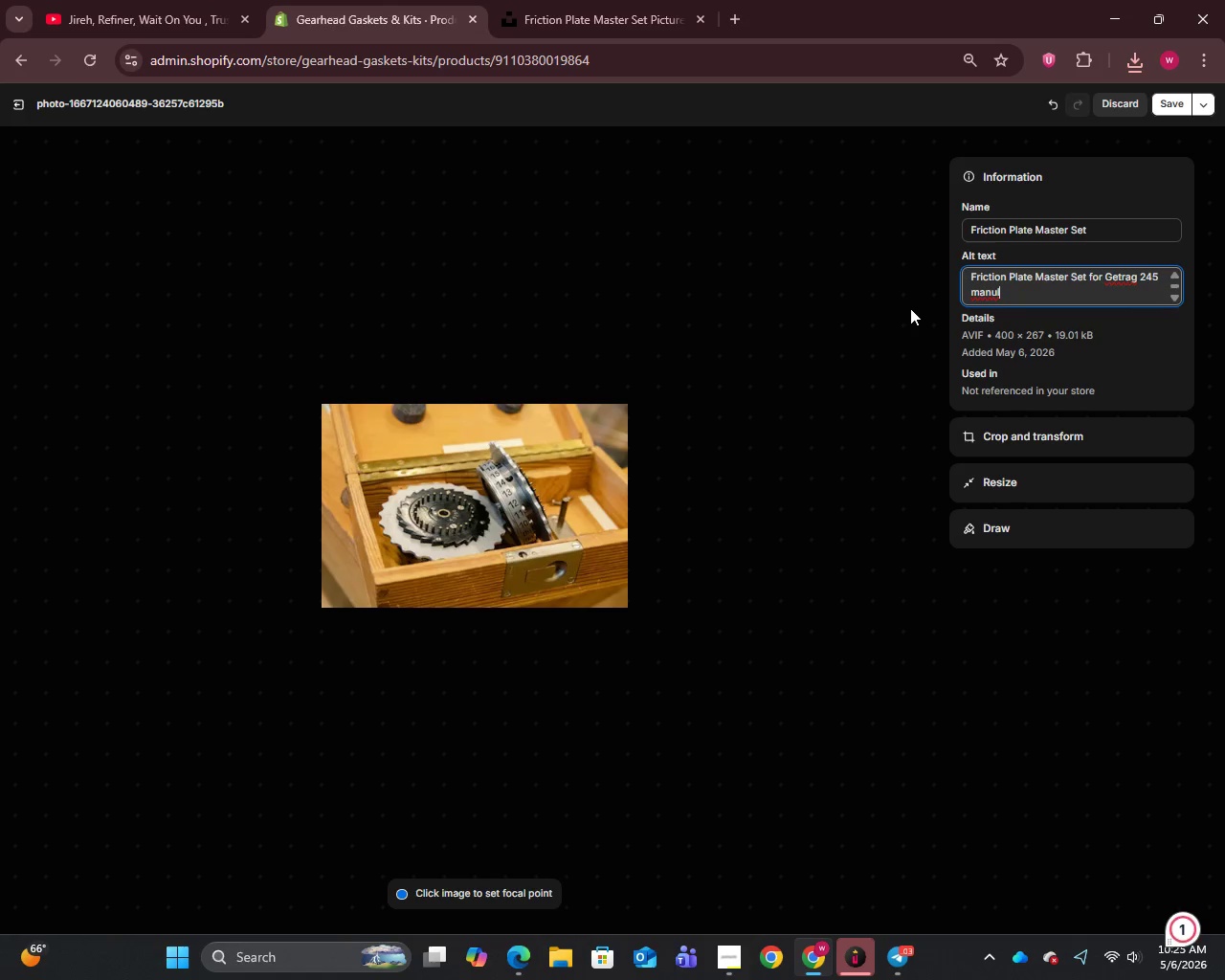 
key(Backspace)
type(al transimission )
 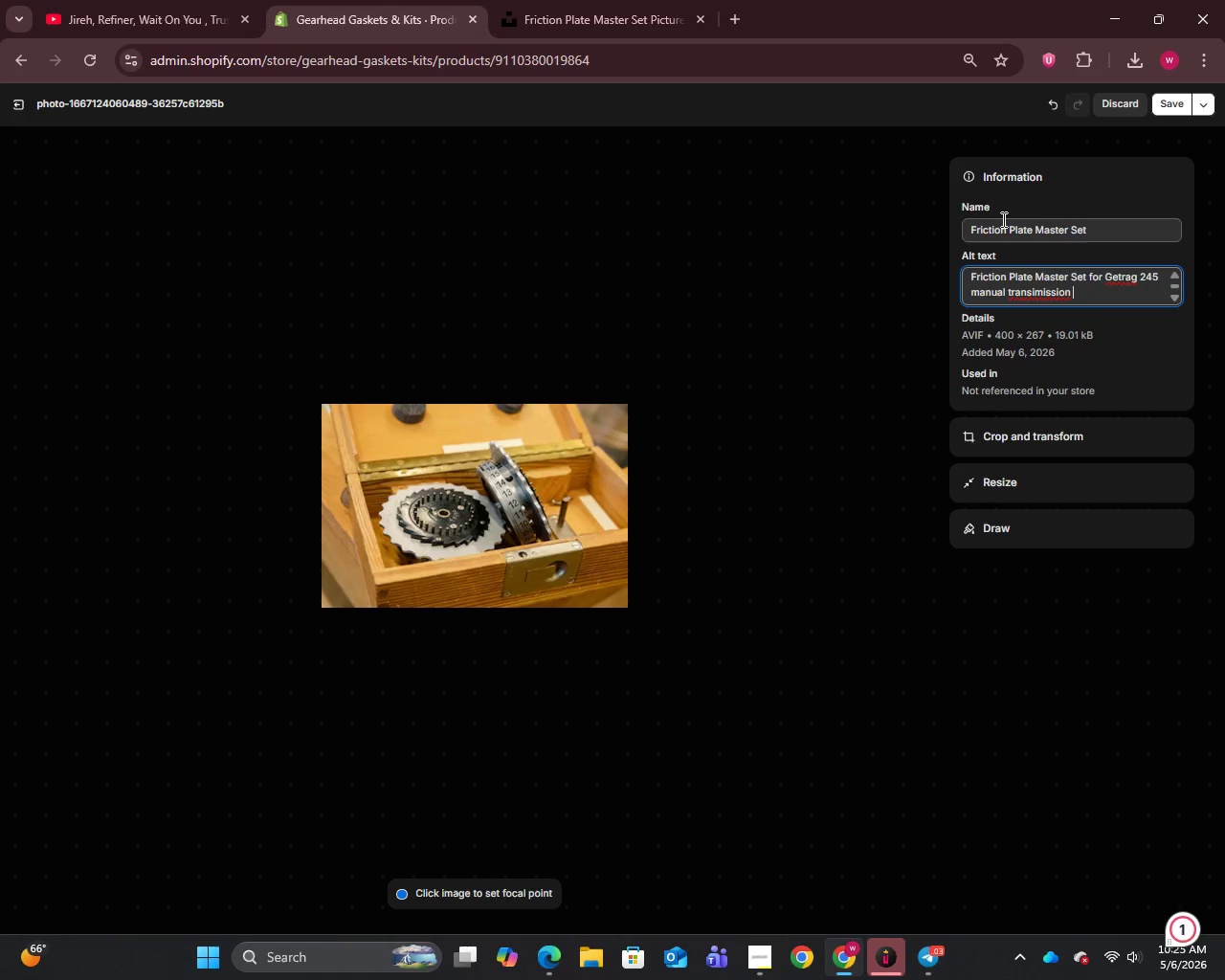 
left_click_drag(start_coordinate=[1089, 298], to_coordinate=[1008, 305])
 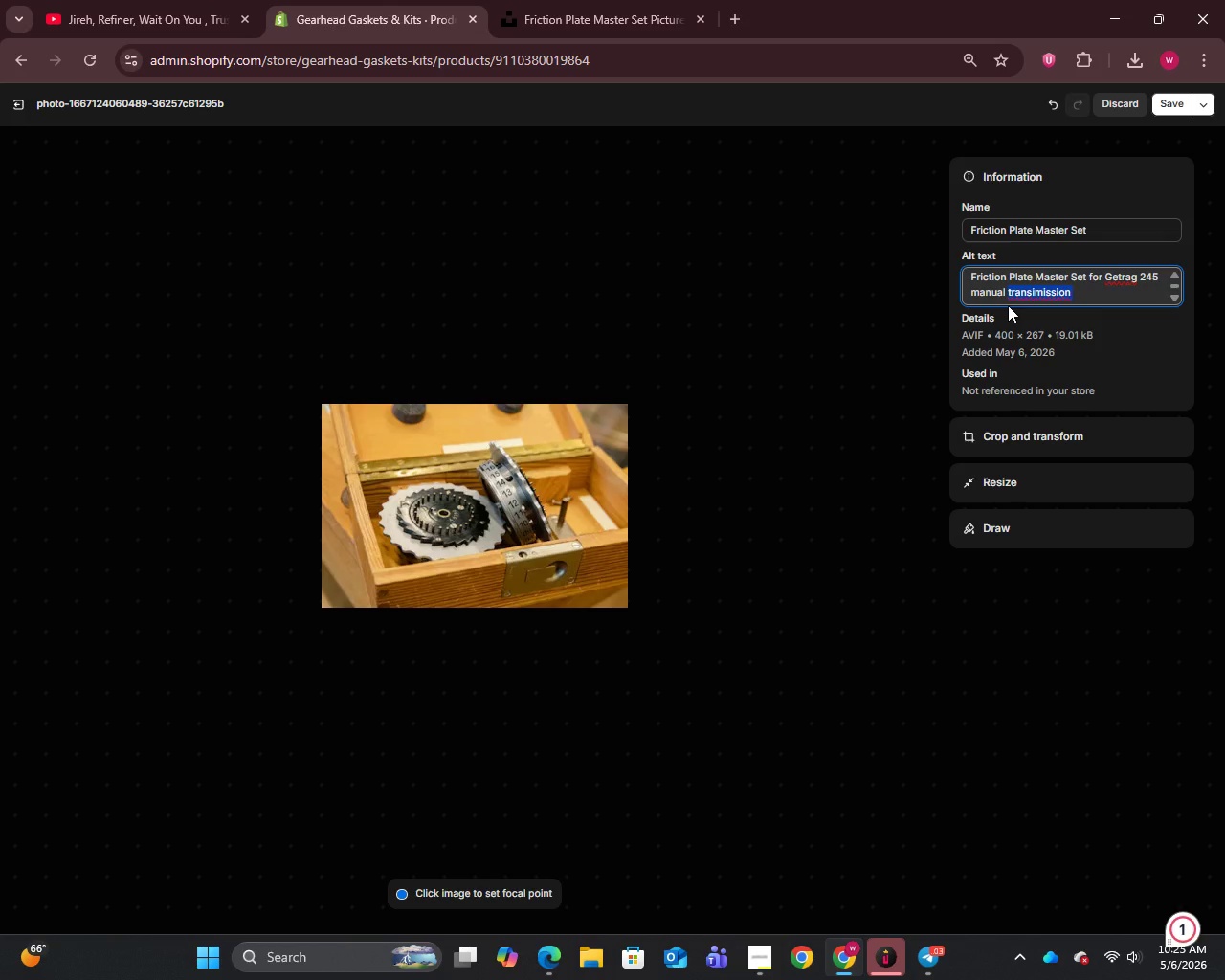 
type(transmission )
 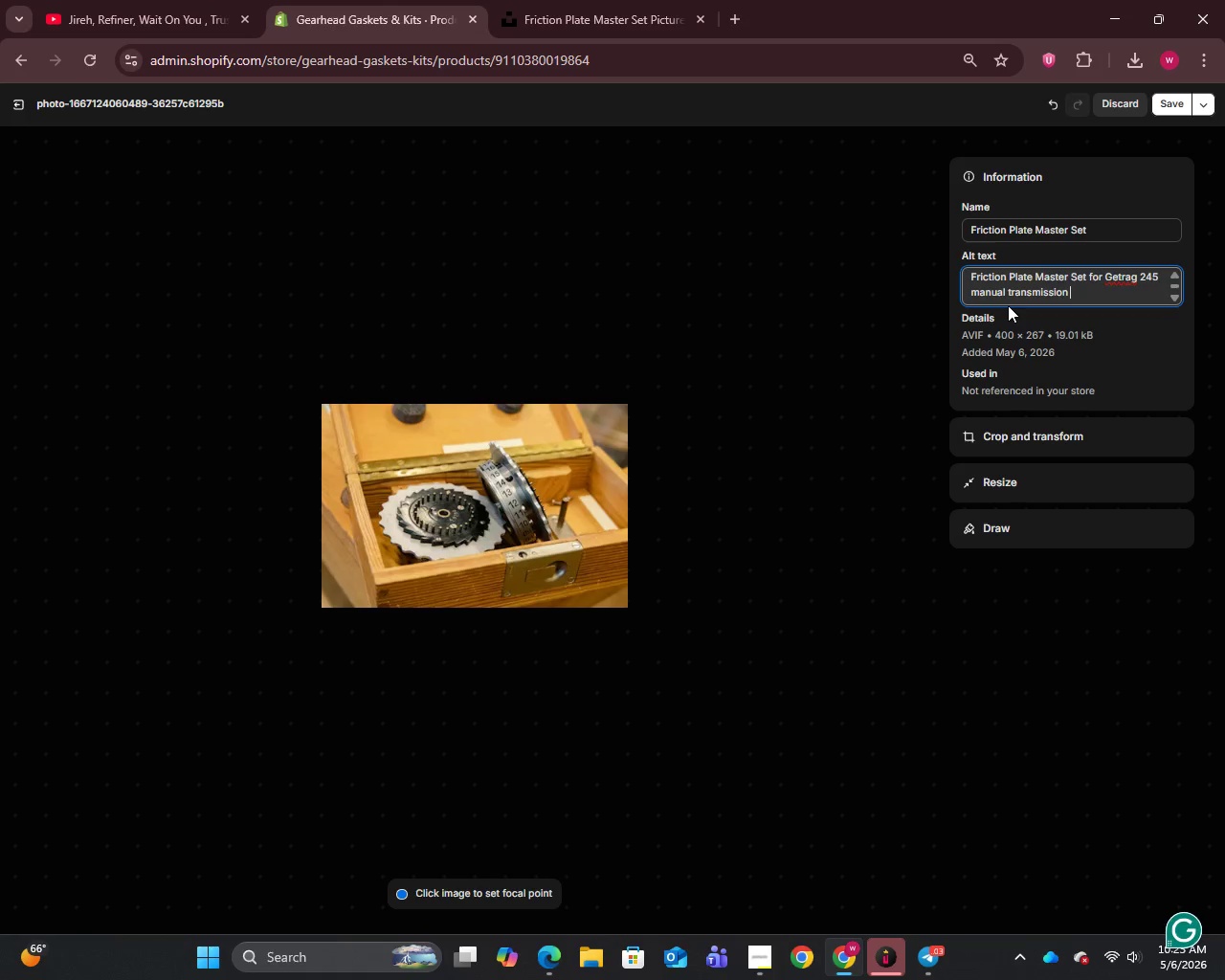 
type(- Gearhead Gasket & Kits)
 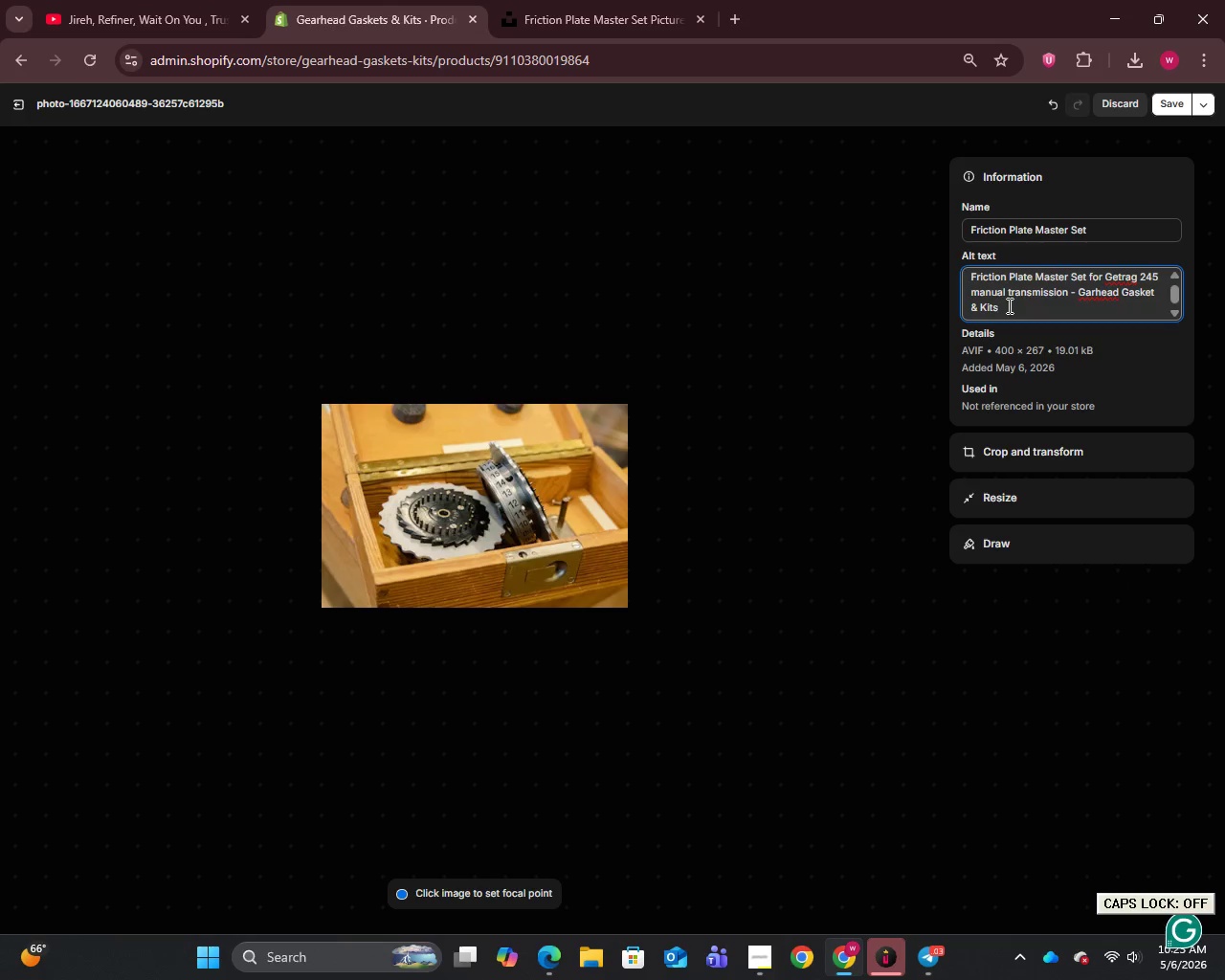 
wait(16.05)
 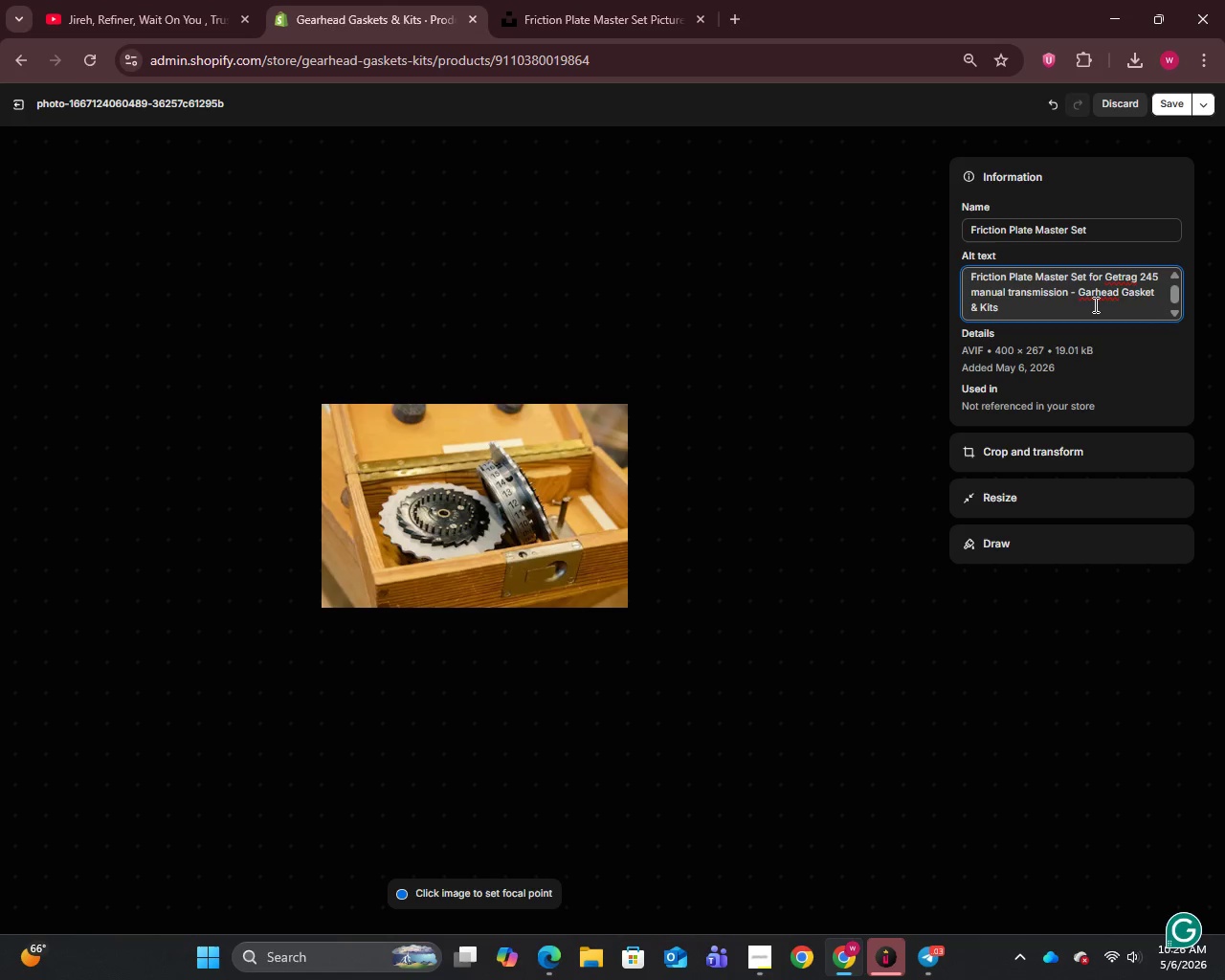 
left_click([1087, 298])
 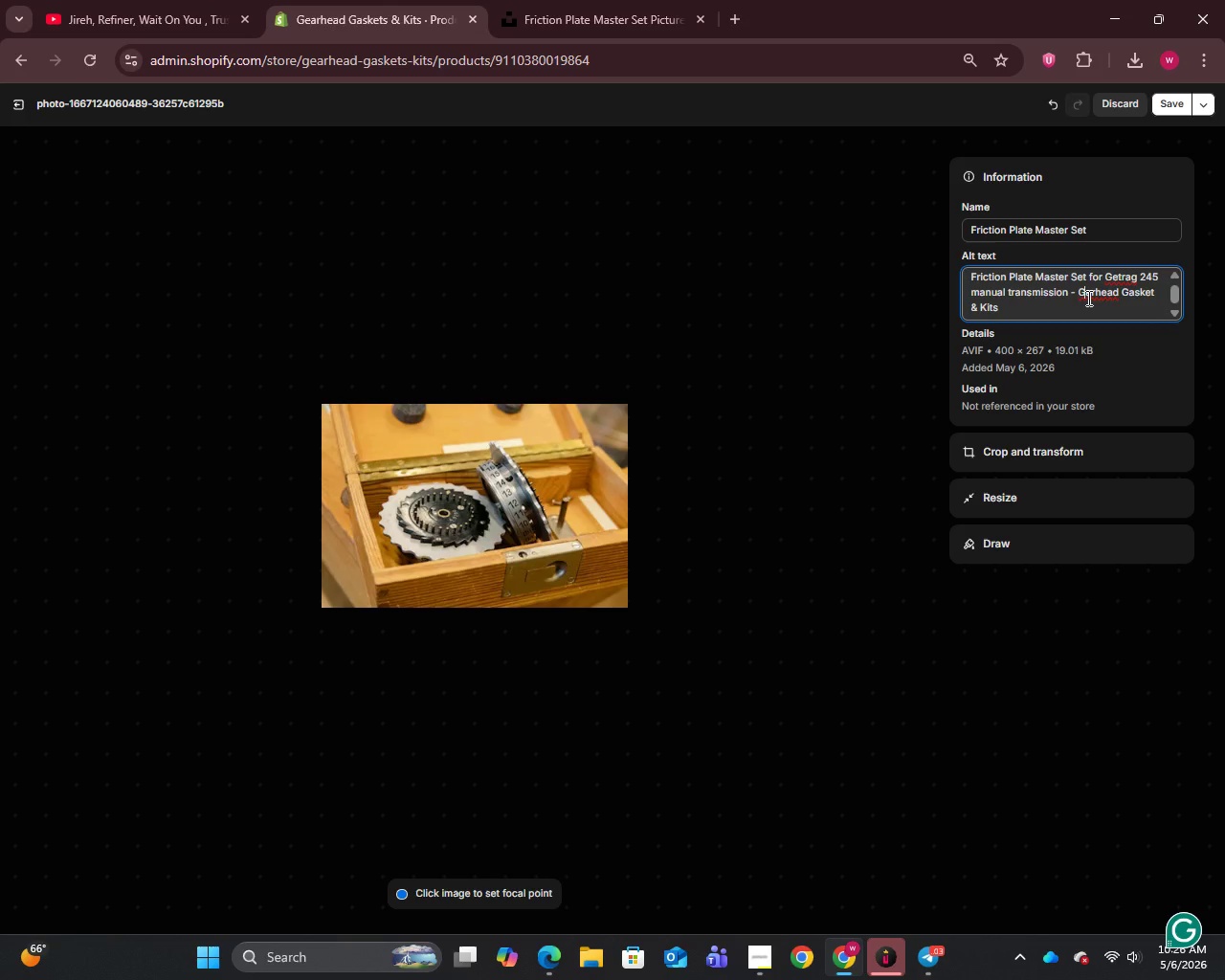 
key(E)
 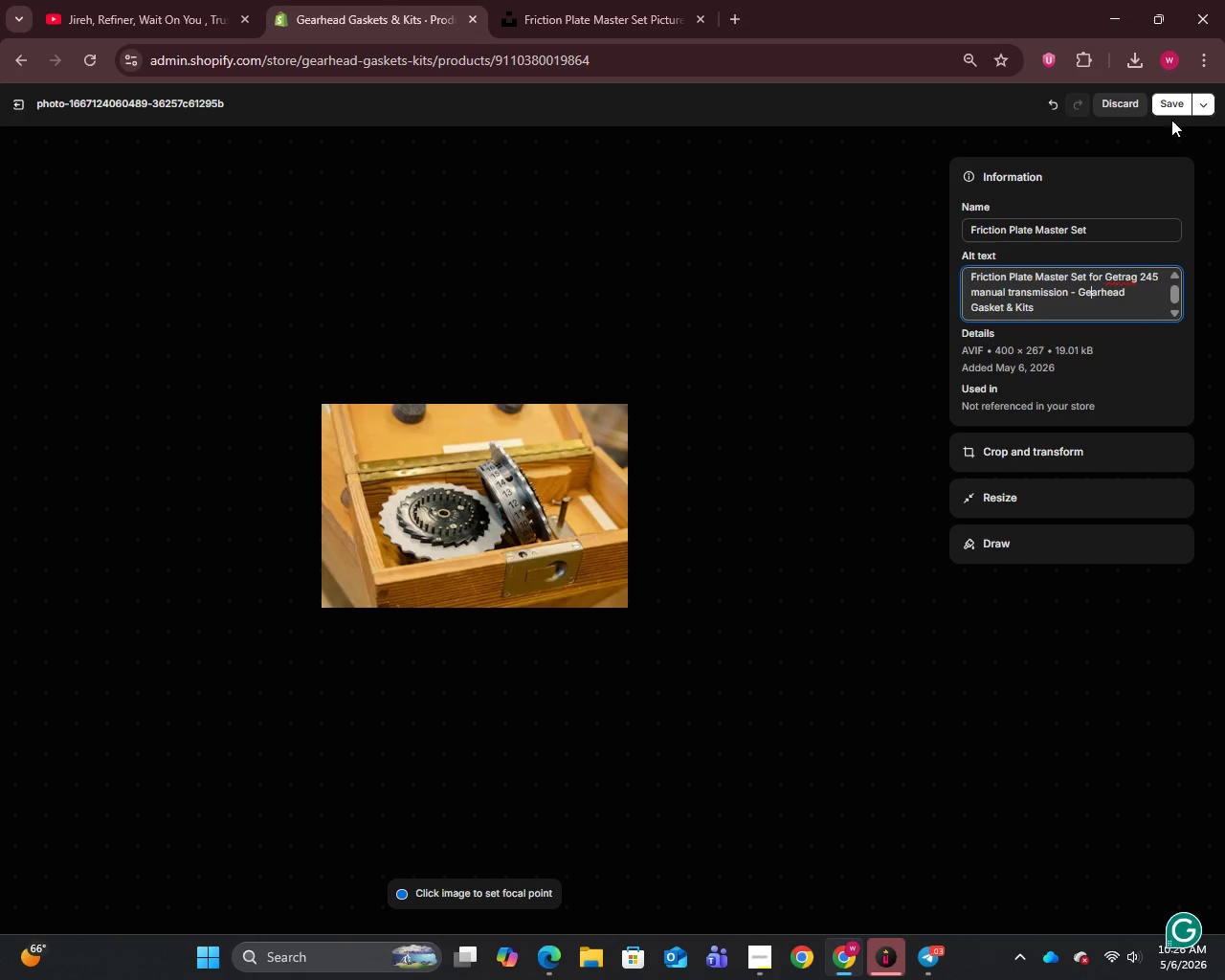 
left_click([1171, 103])
 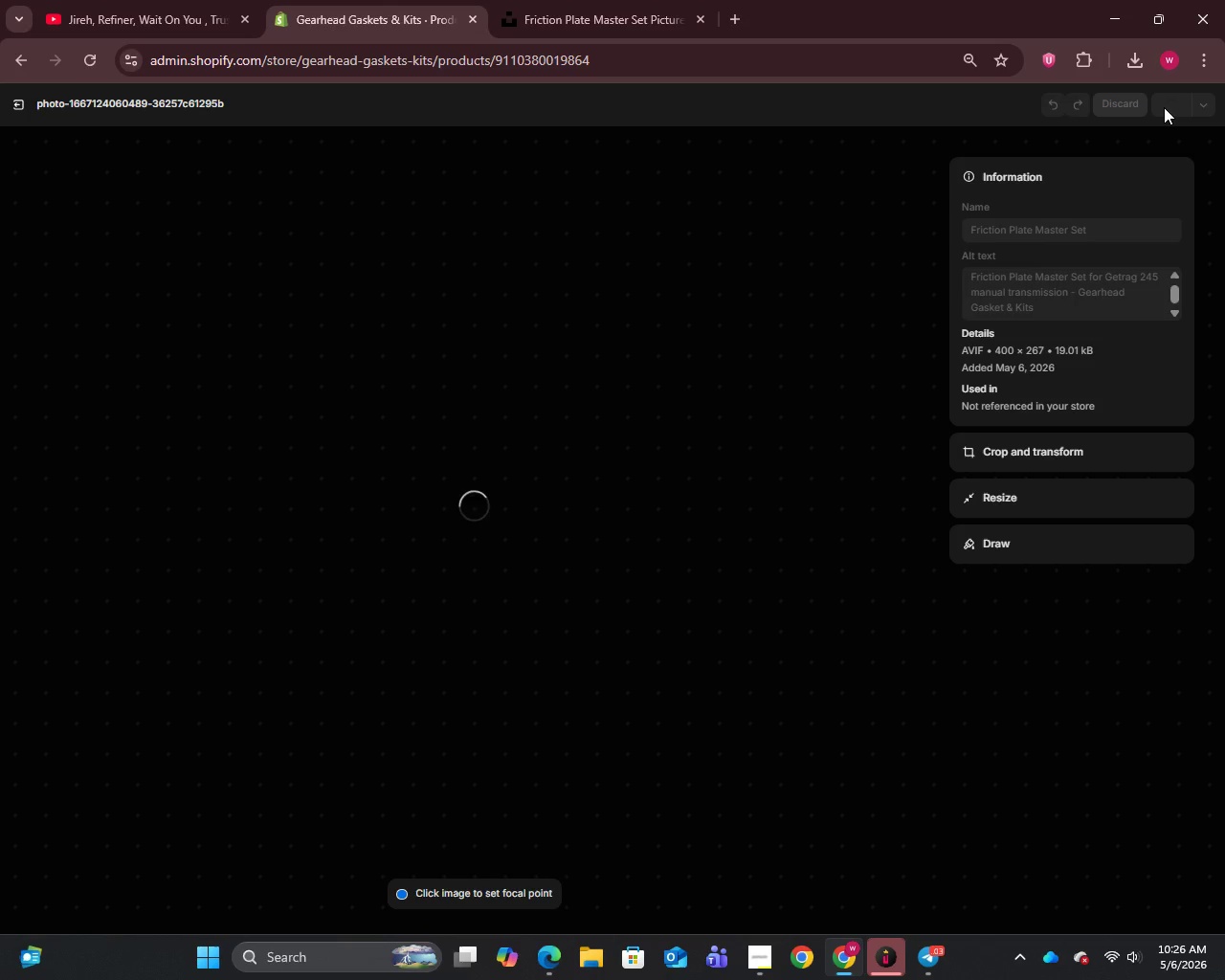 
wait(8.17)
 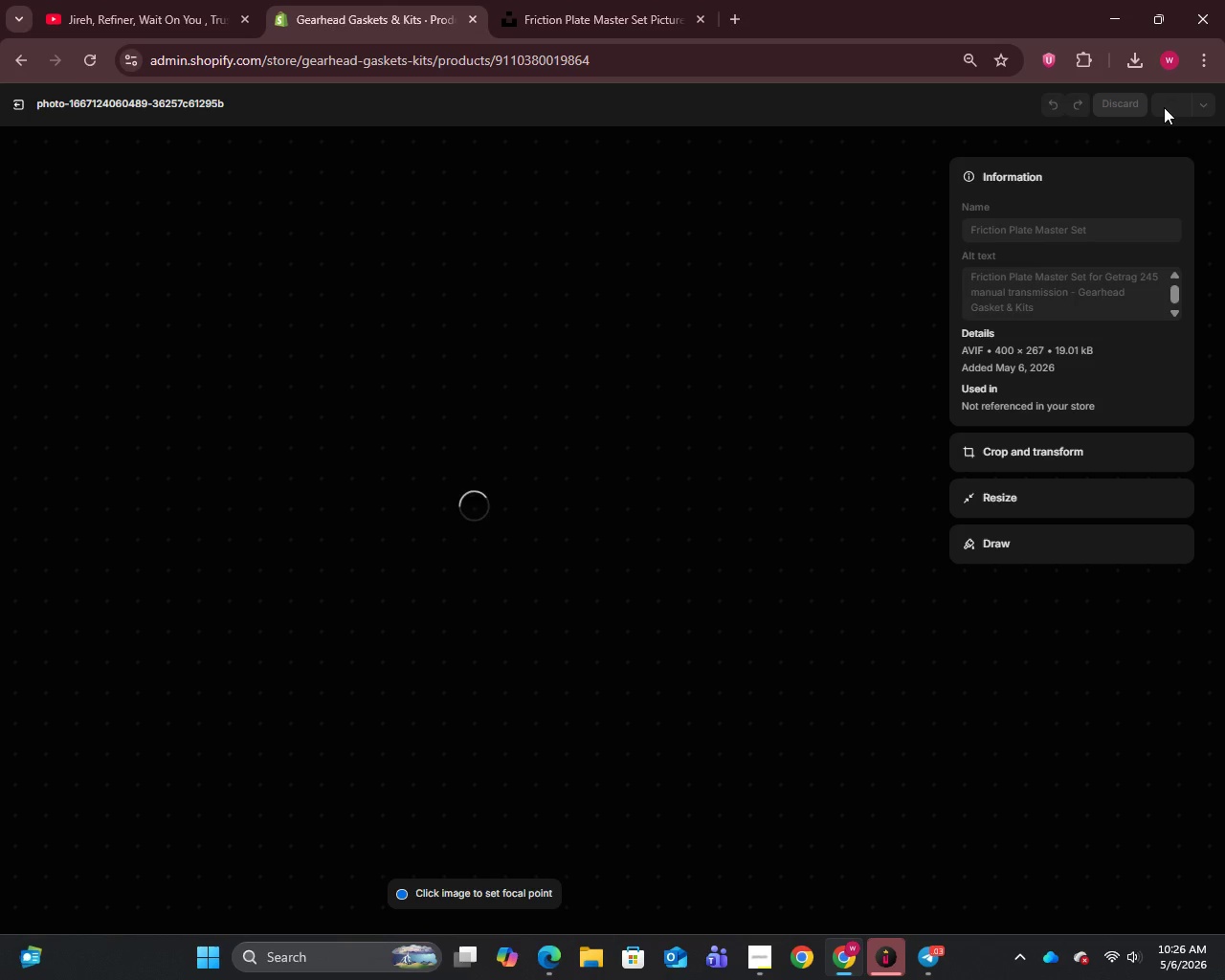 
left_click([18, 101])
 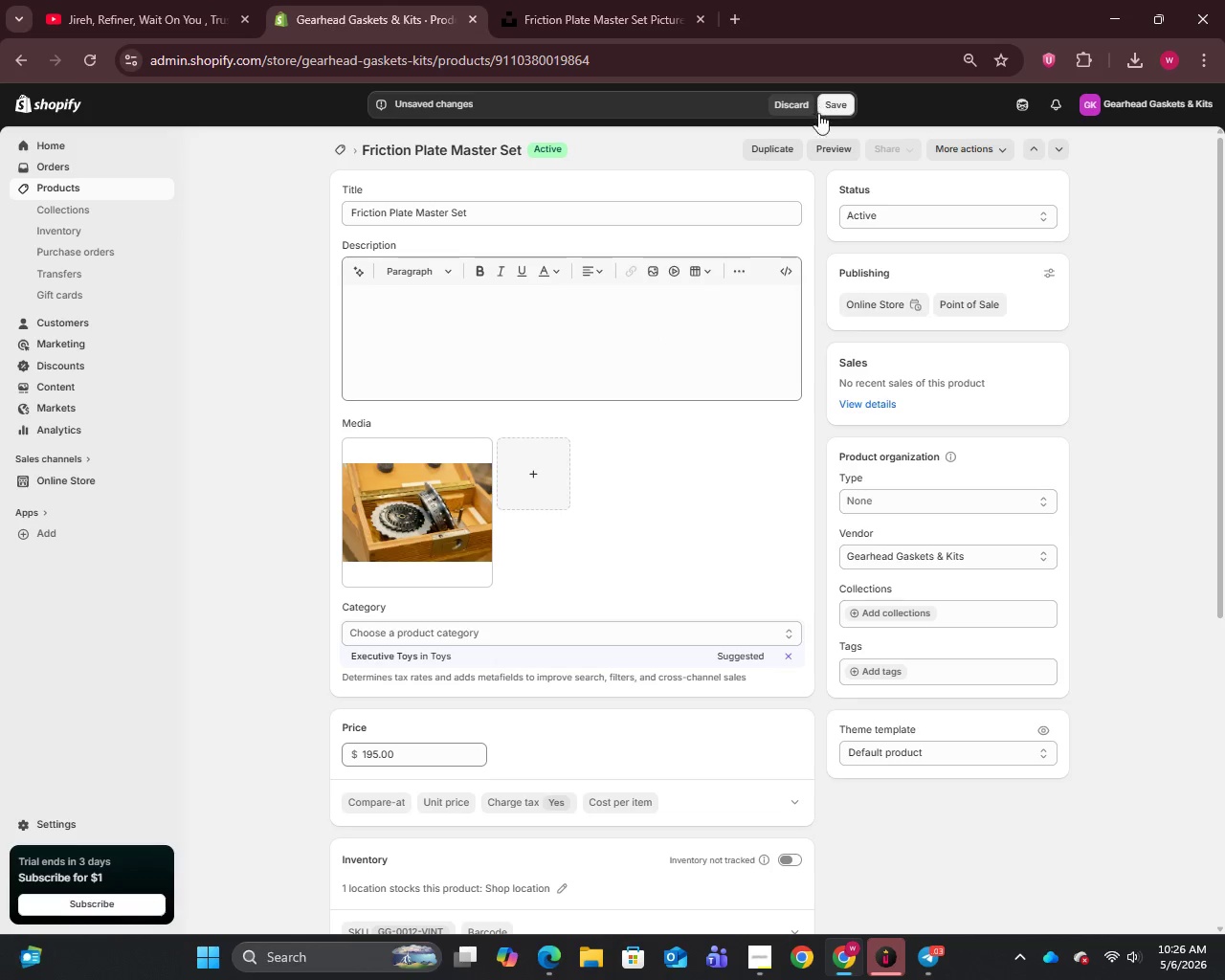 
scroll: coordinate [542, 624], scroll_direction: down, amount: 7.0
 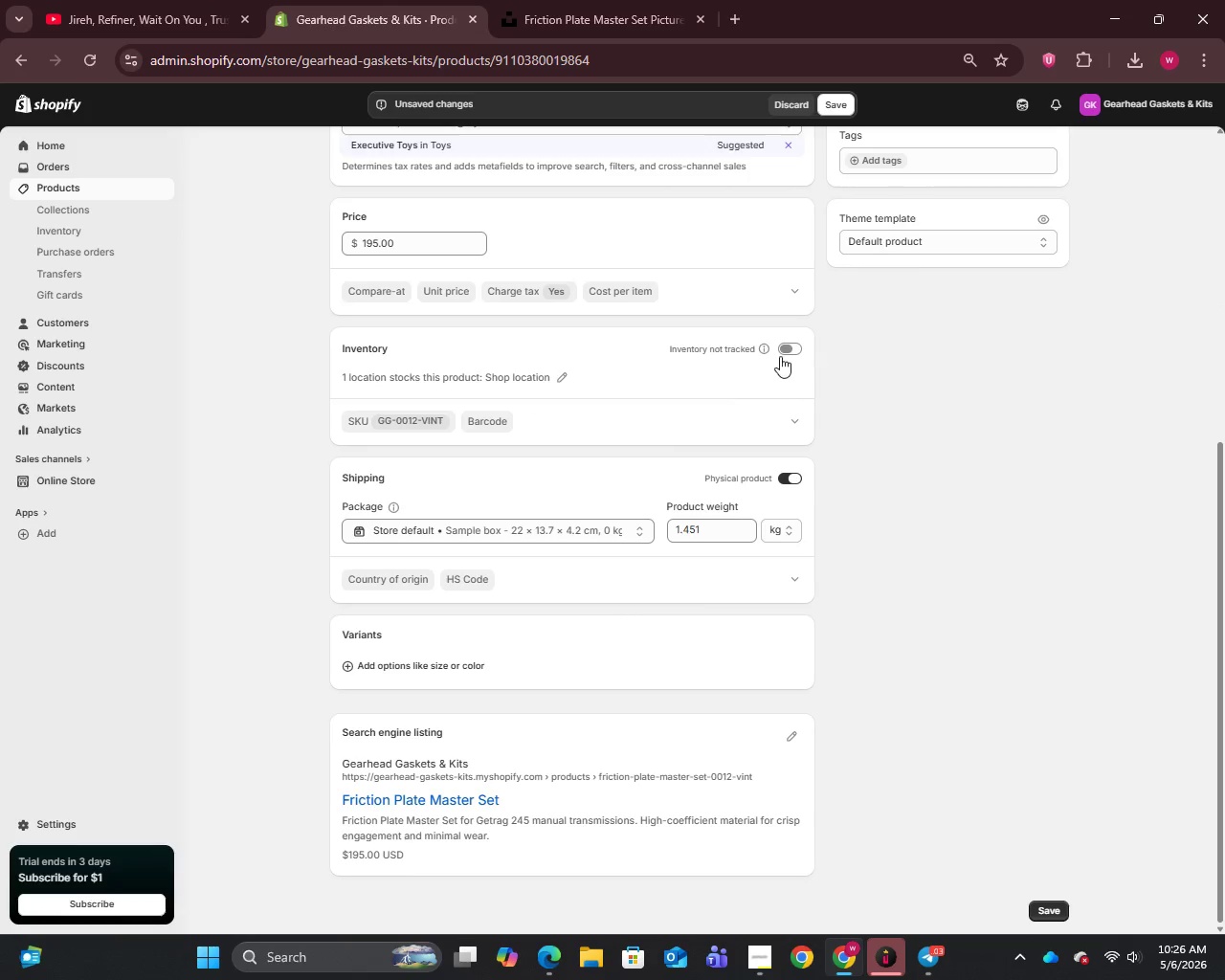 
left_click([782, 348])
 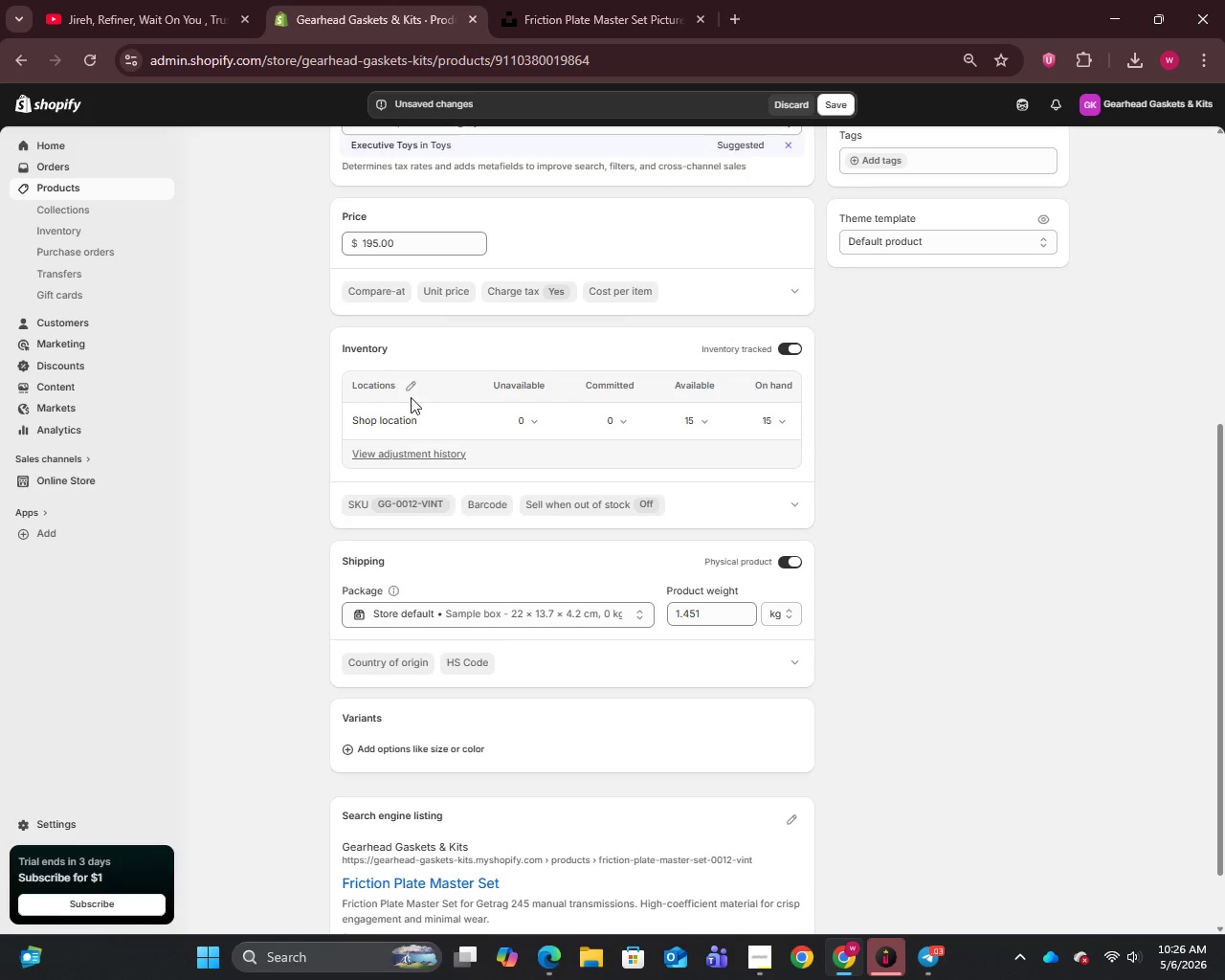 
left_click([407, 393])
 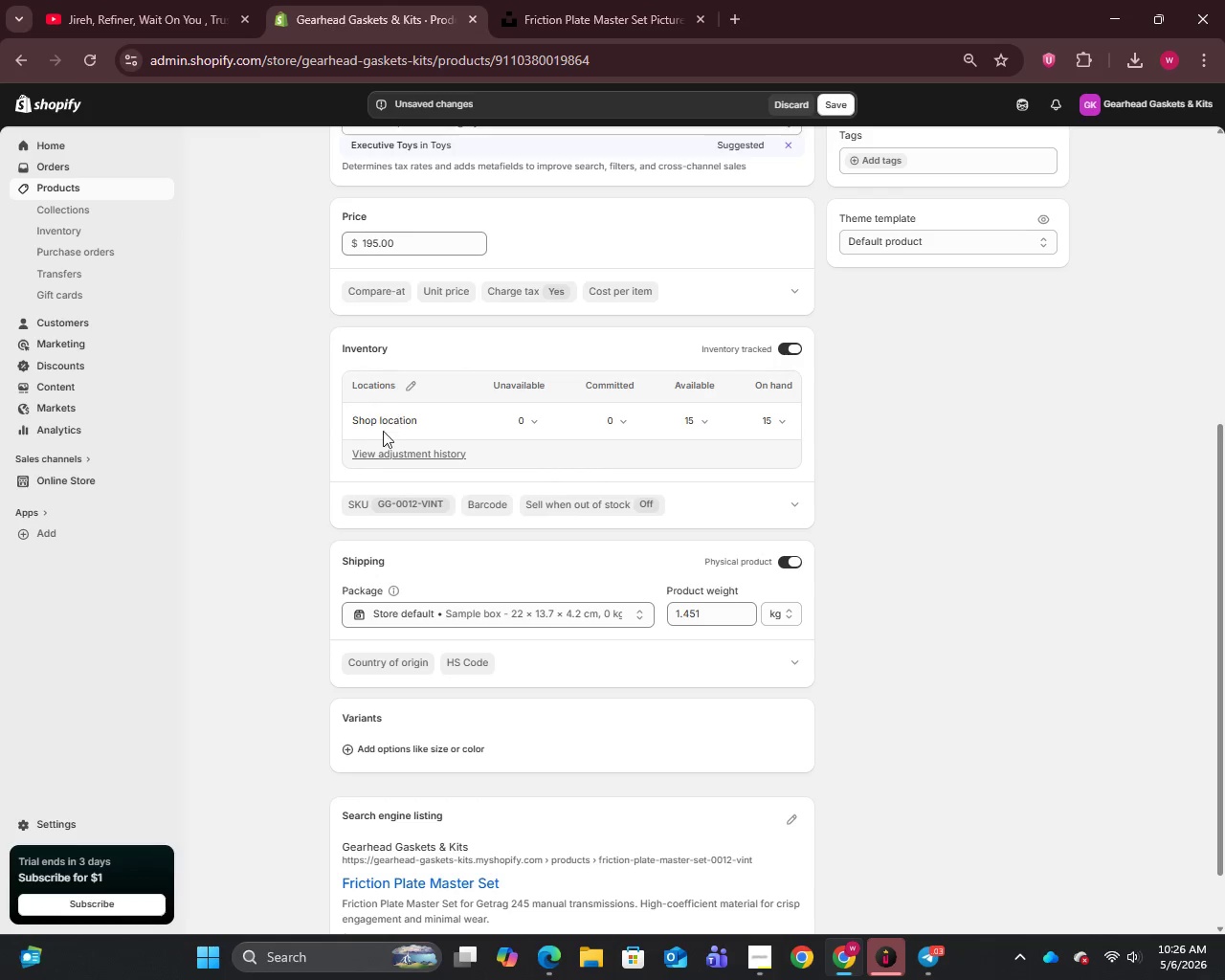 
mouse_move([377, 457])
 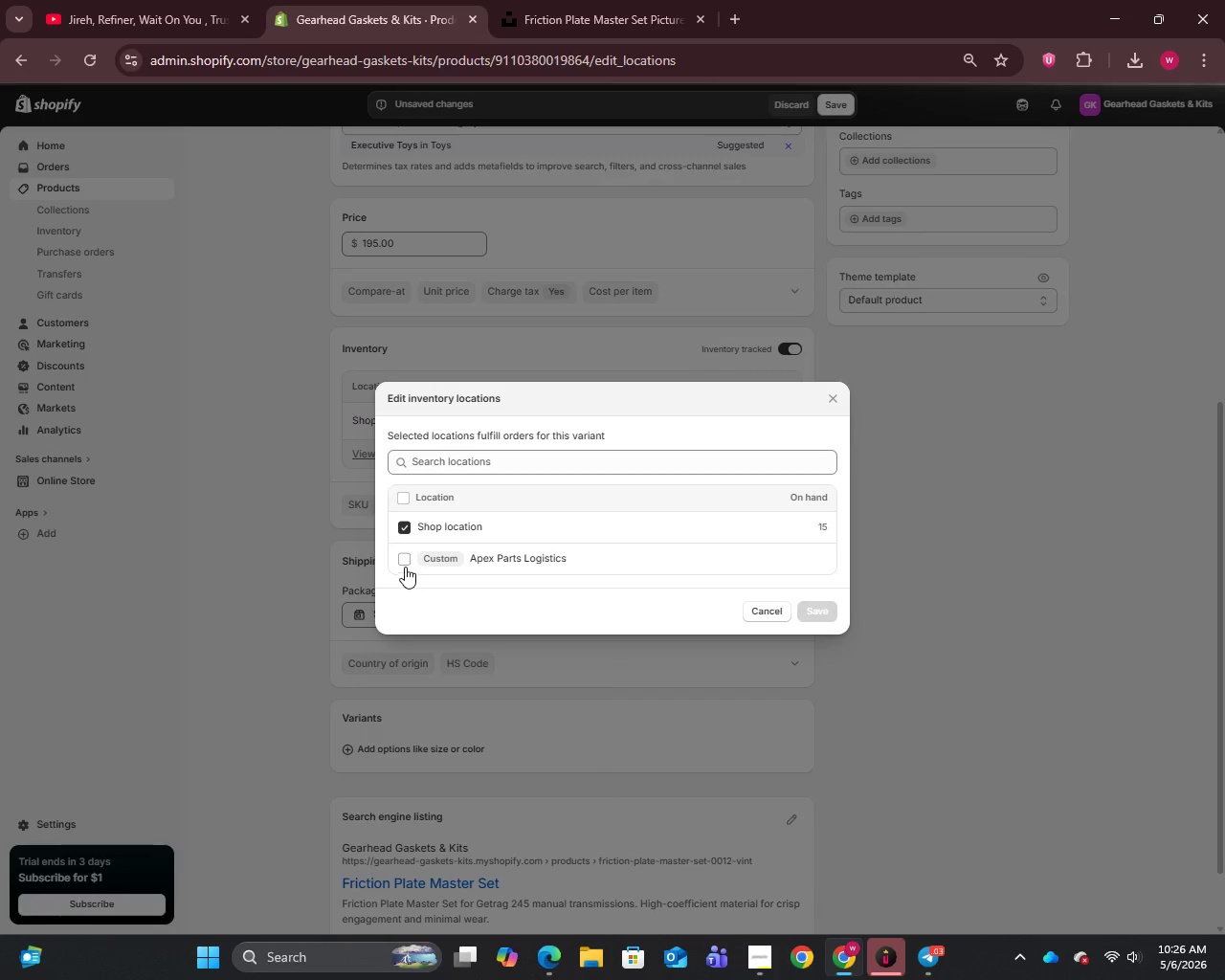 
left_click([404, 564])
 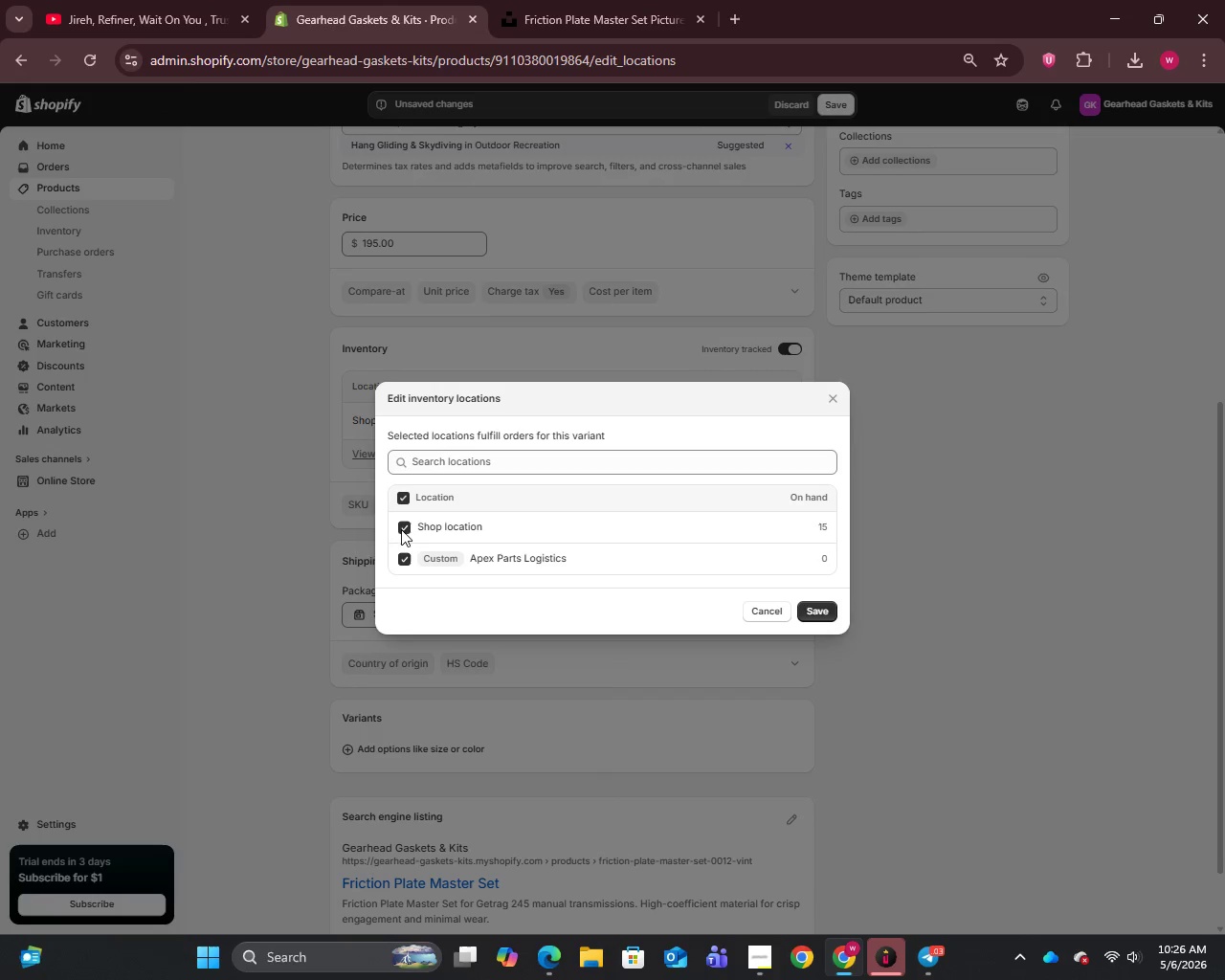 
left_click([398, 525])
 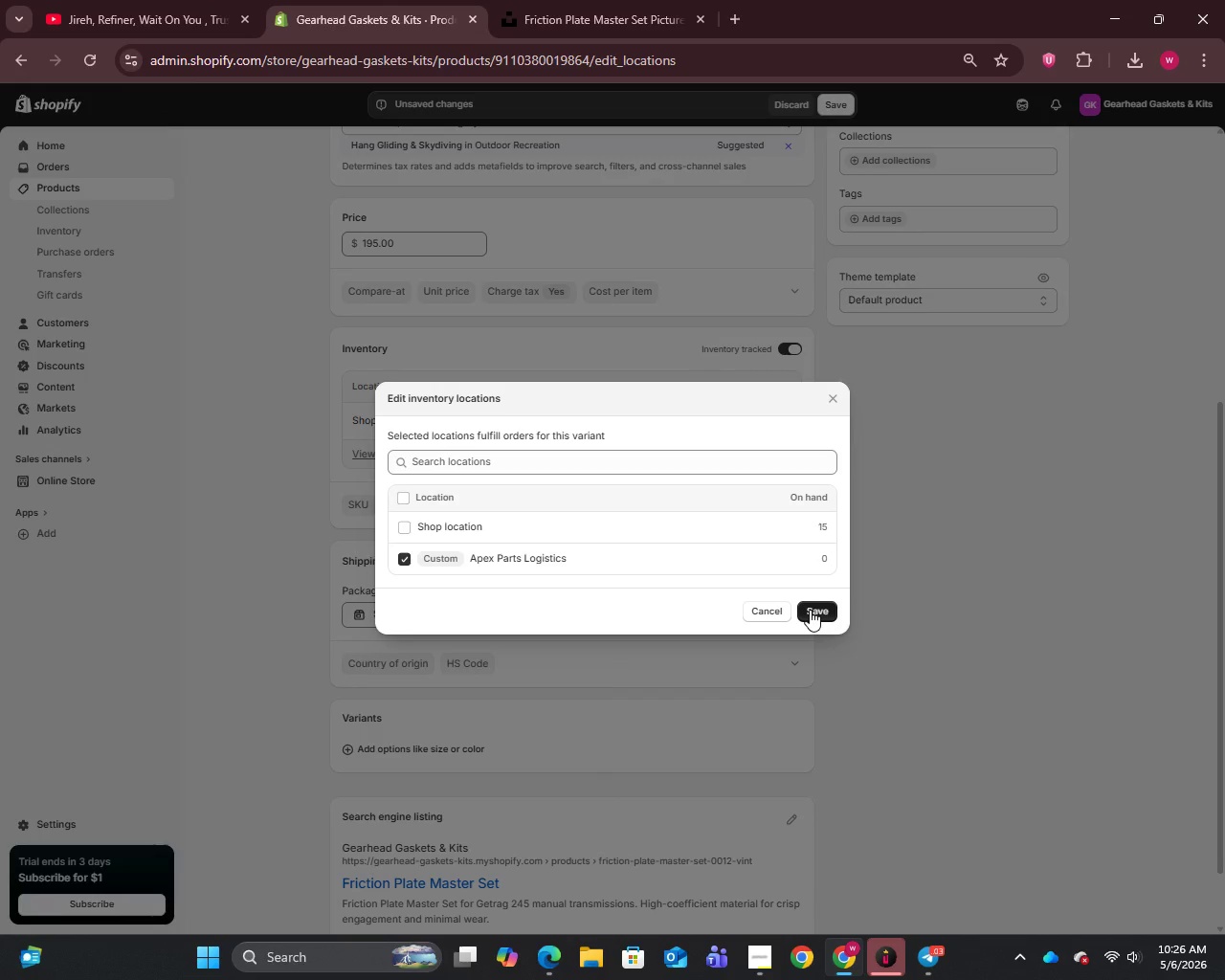 
left_click([810, 610])
 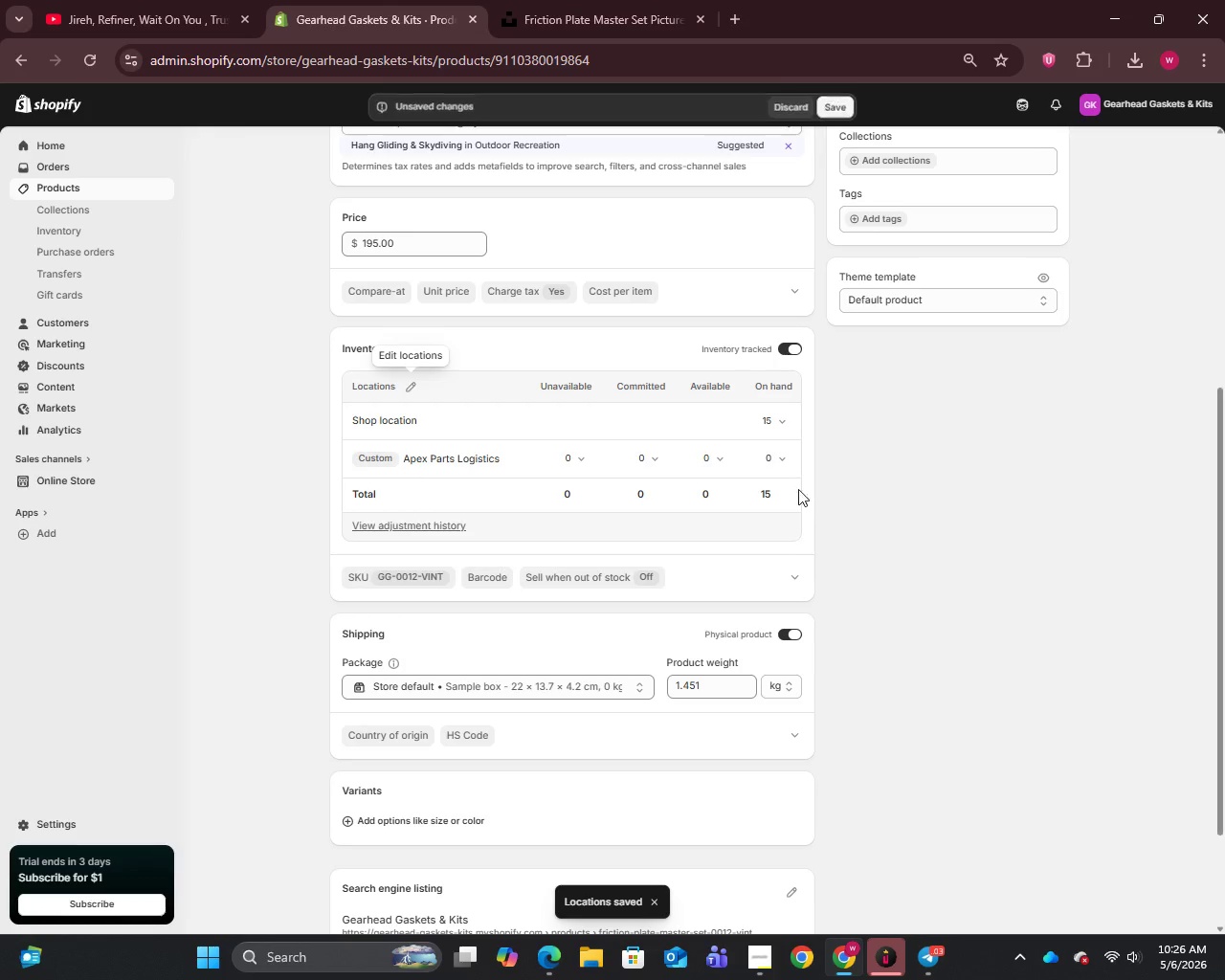 
left_click([778, 422])
 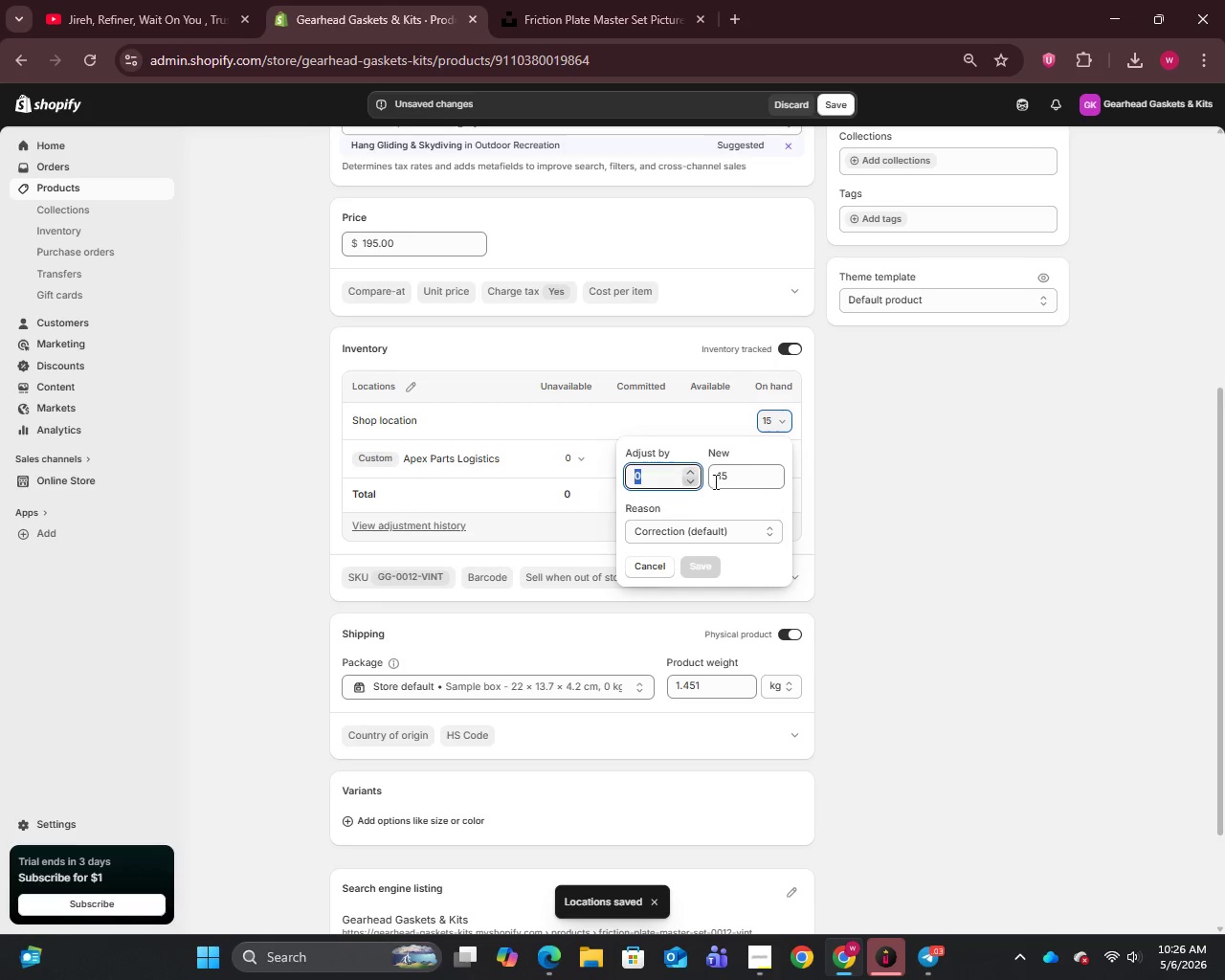 
left_click_drag(start_coordinate=[738, 477], to_coordinate=[728, 478])
 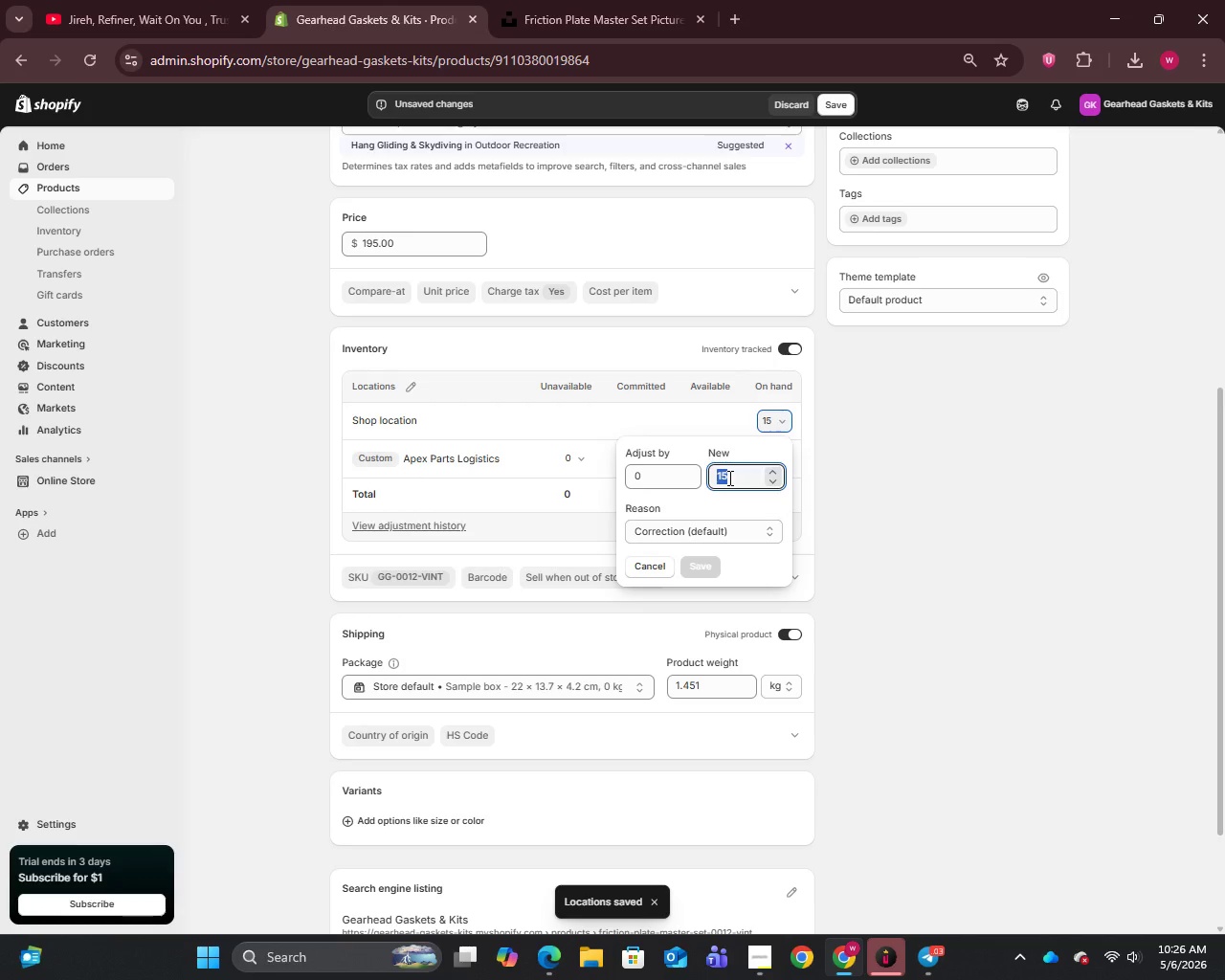 
key(Backspace)
 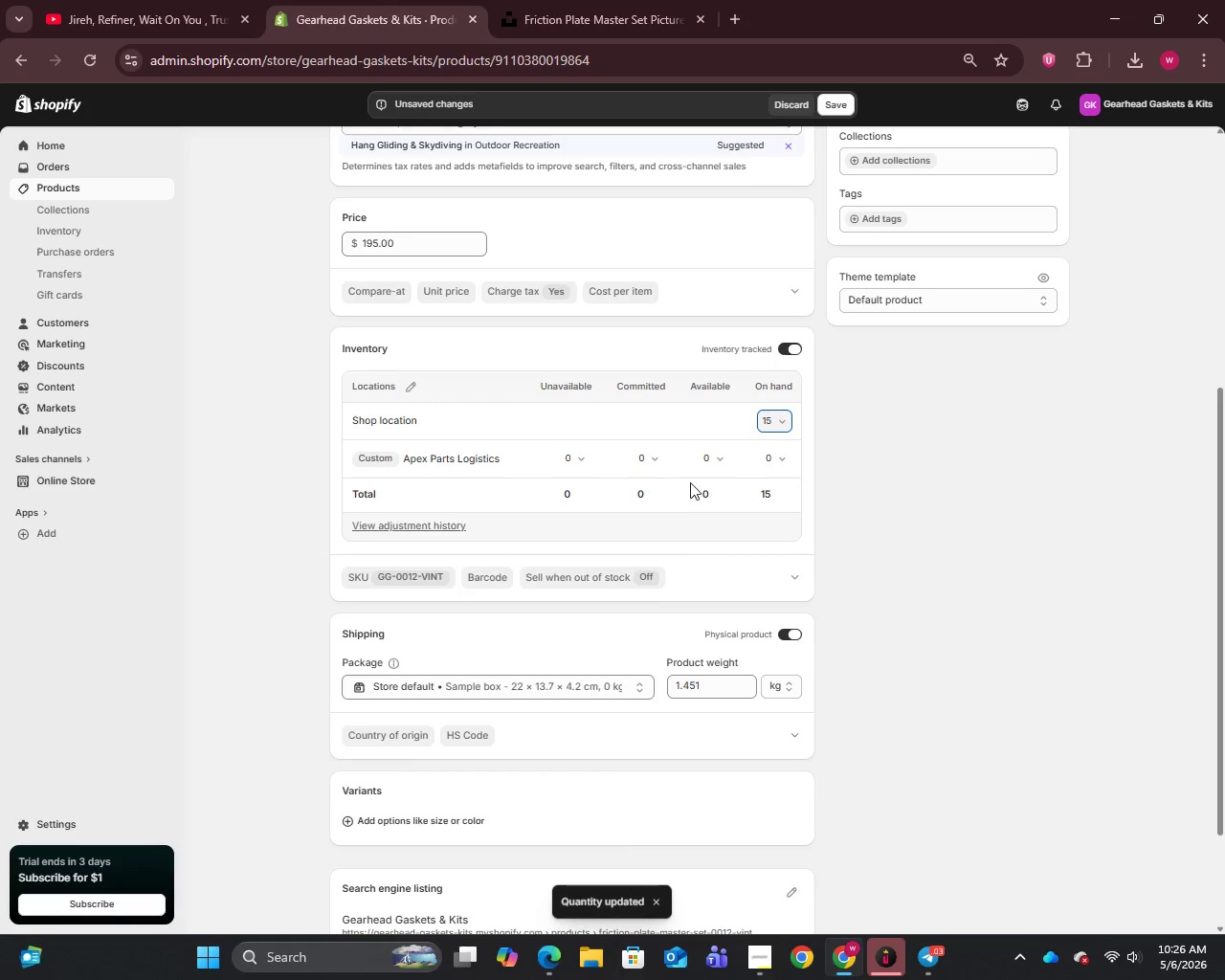 
left_click([720, 427])
 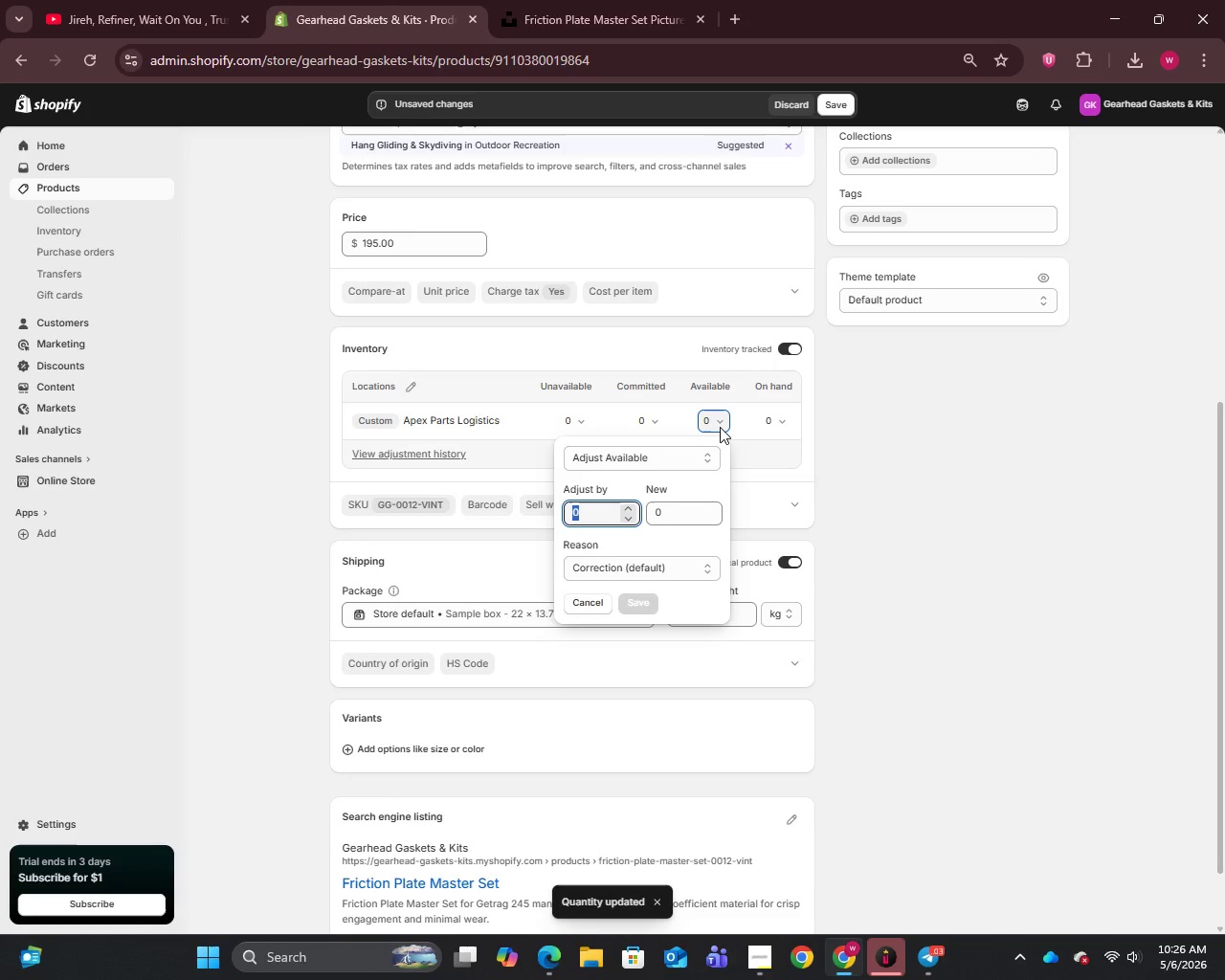 
type(15)
 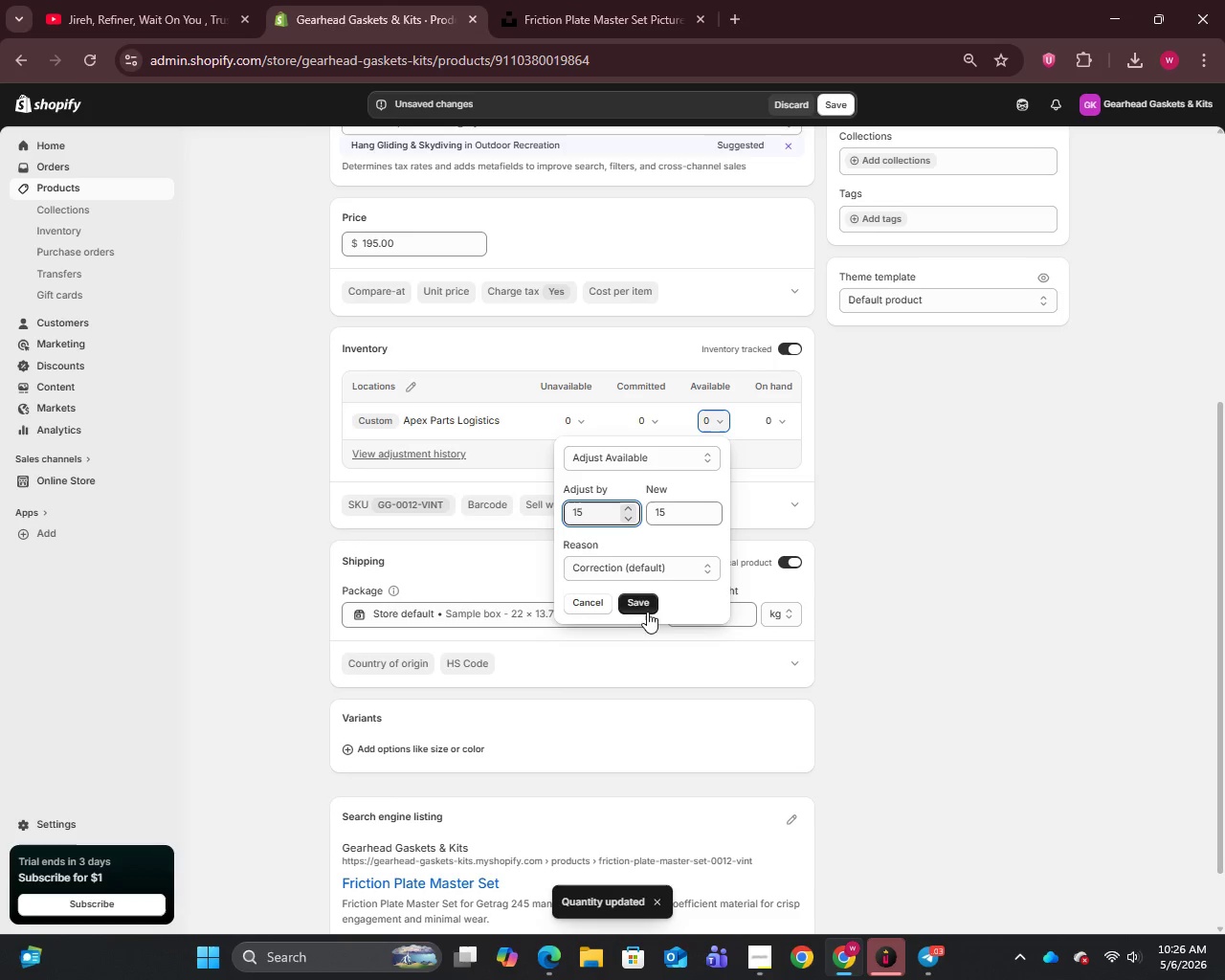 
left_click([641, 603])
 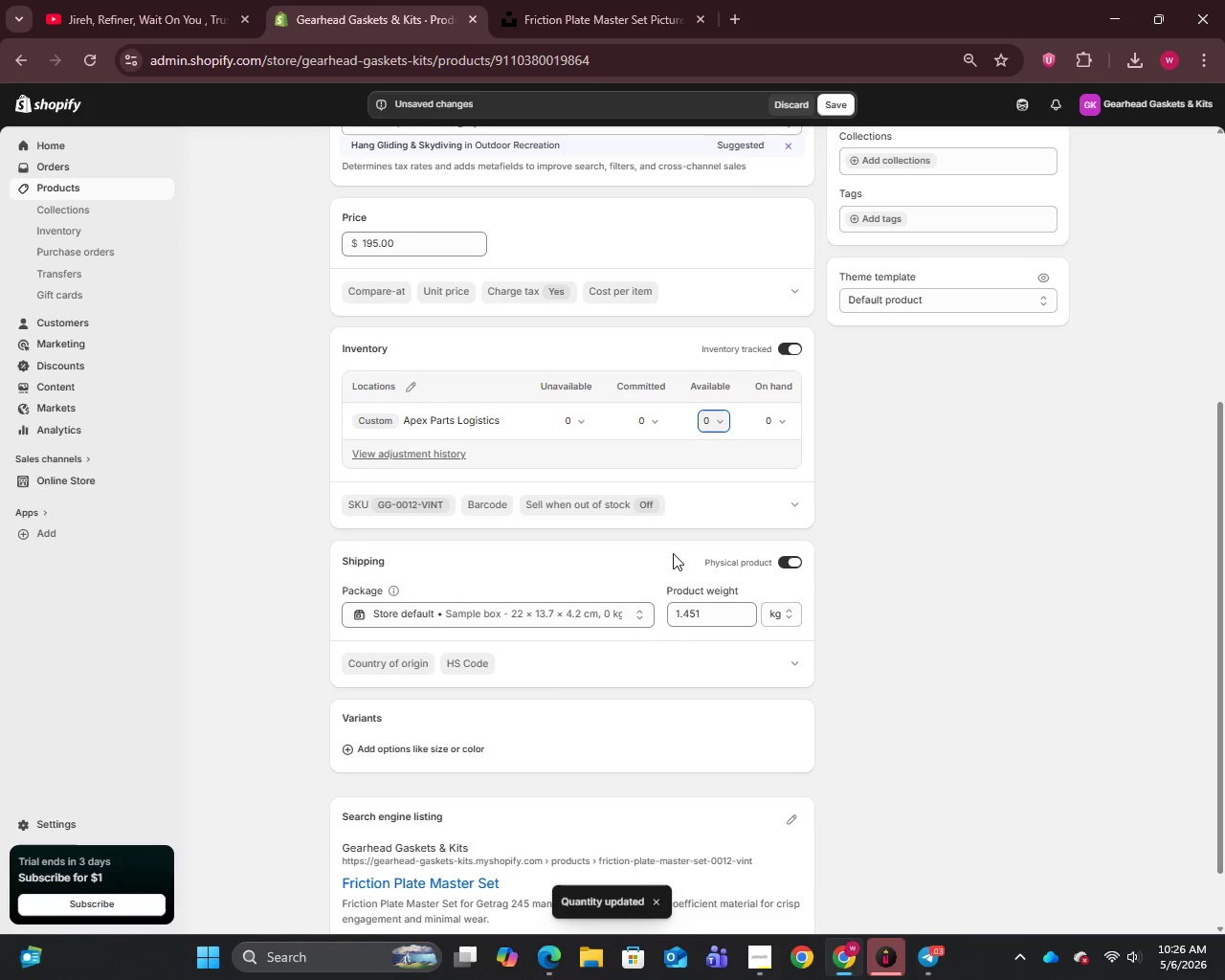 
scroll: coordinate [673, 552], scroll_direction: up, amount: 8.0
 